 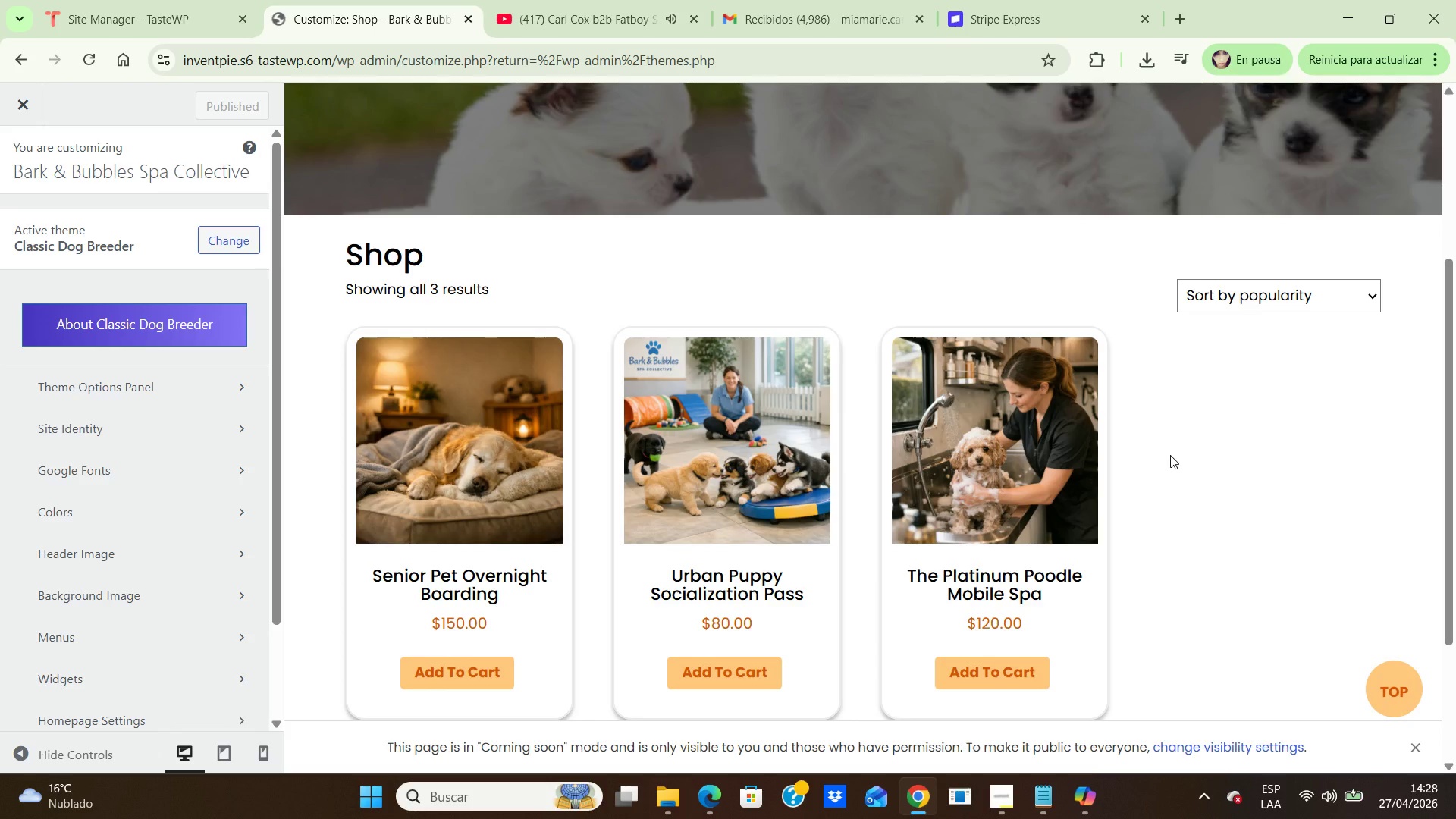 
left_click([20, 102])
 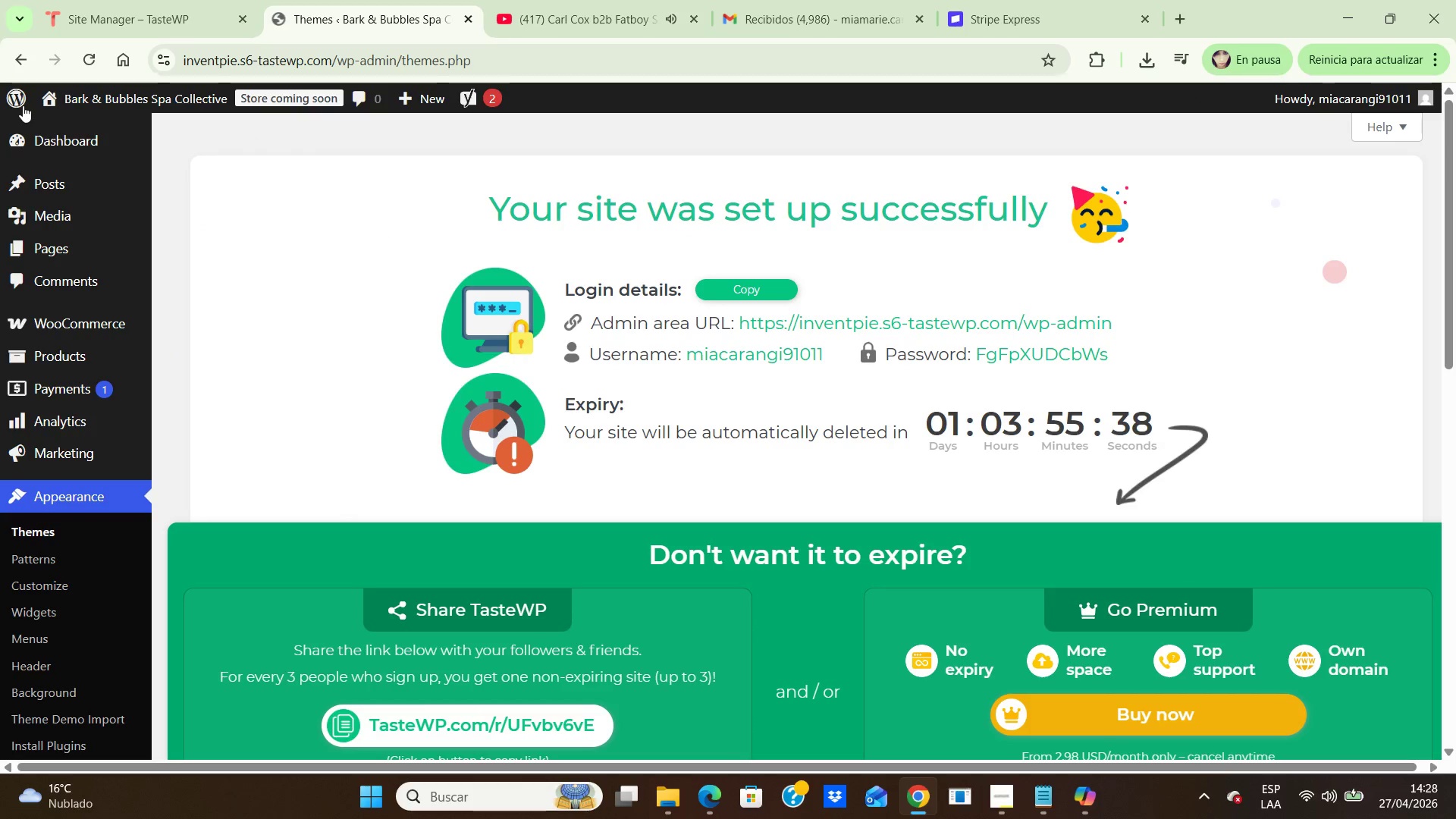 
wait(6.23)
 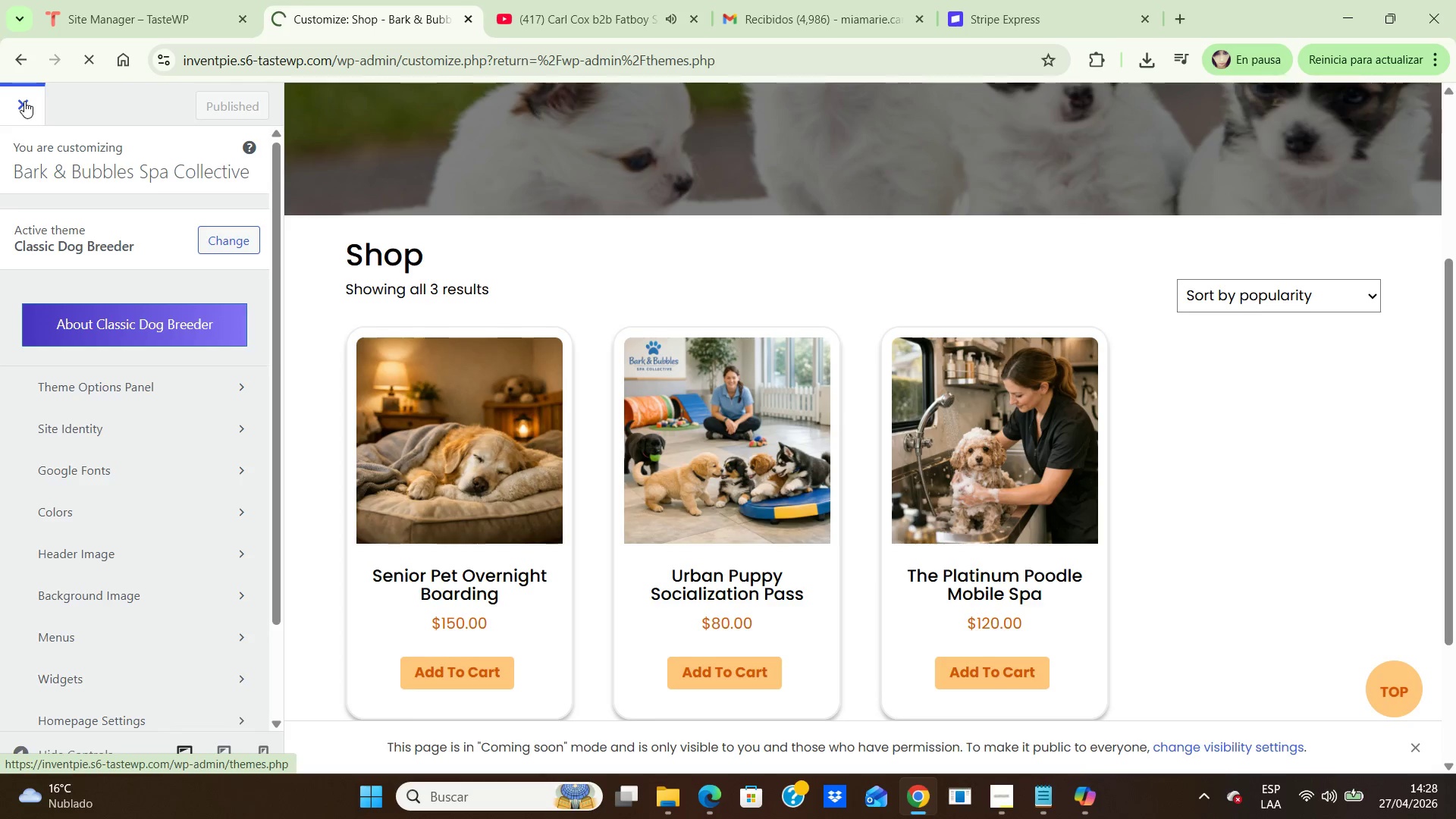 
scroll: coordinate [170, 496], scroll_direction: down, amount: 2.0
 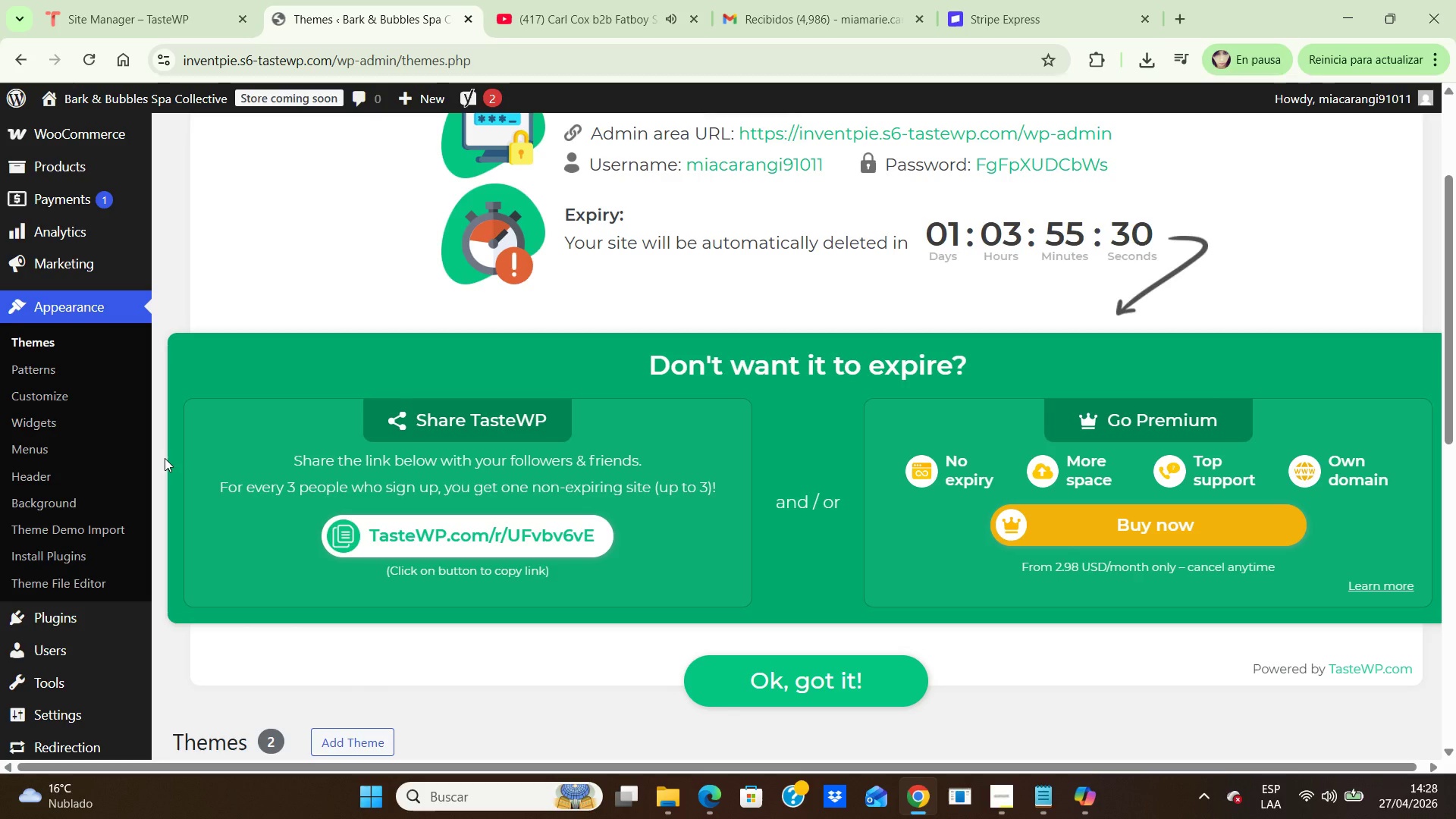 
wait(10.67)
 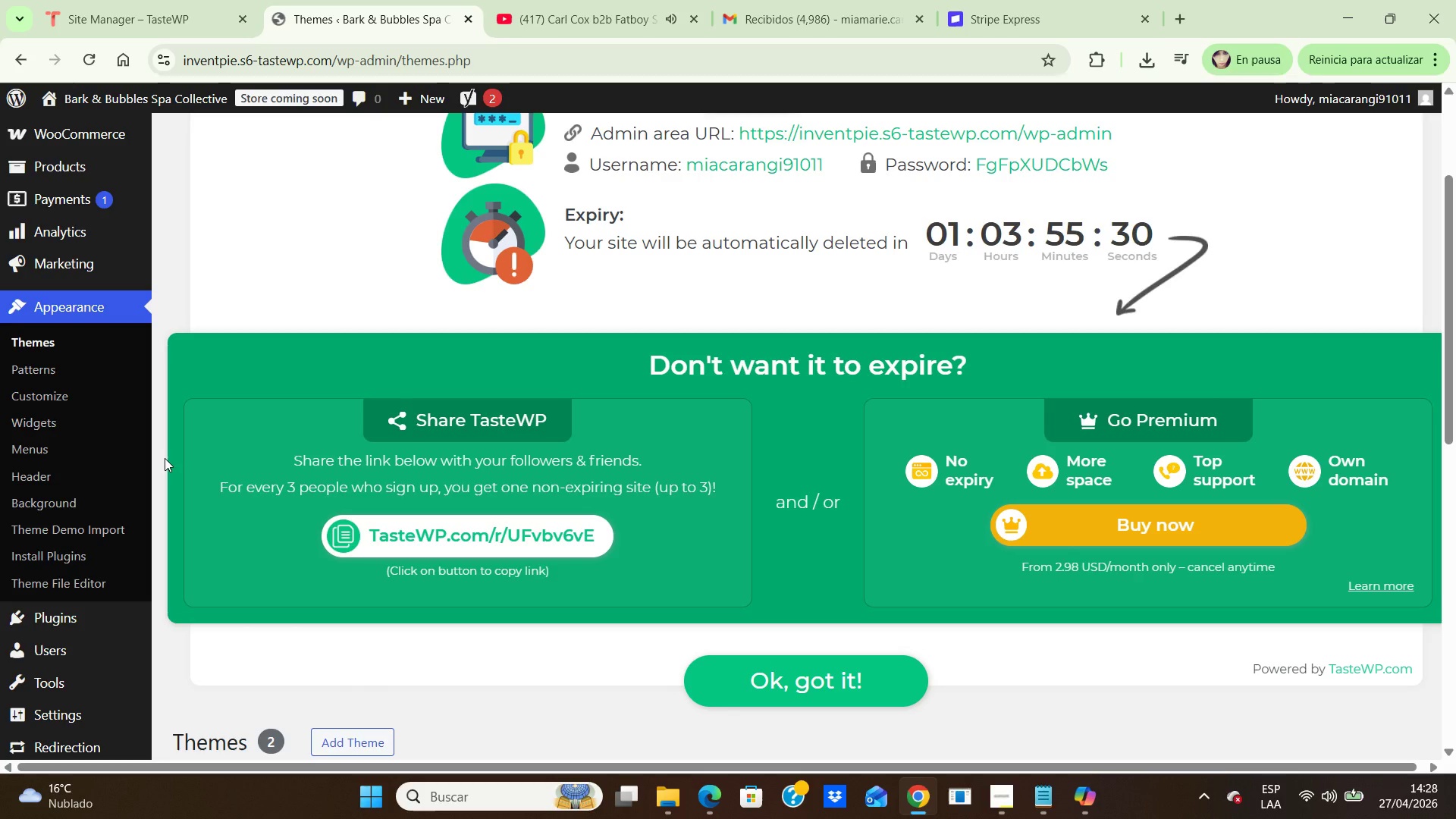 
left_click([44, 342])
 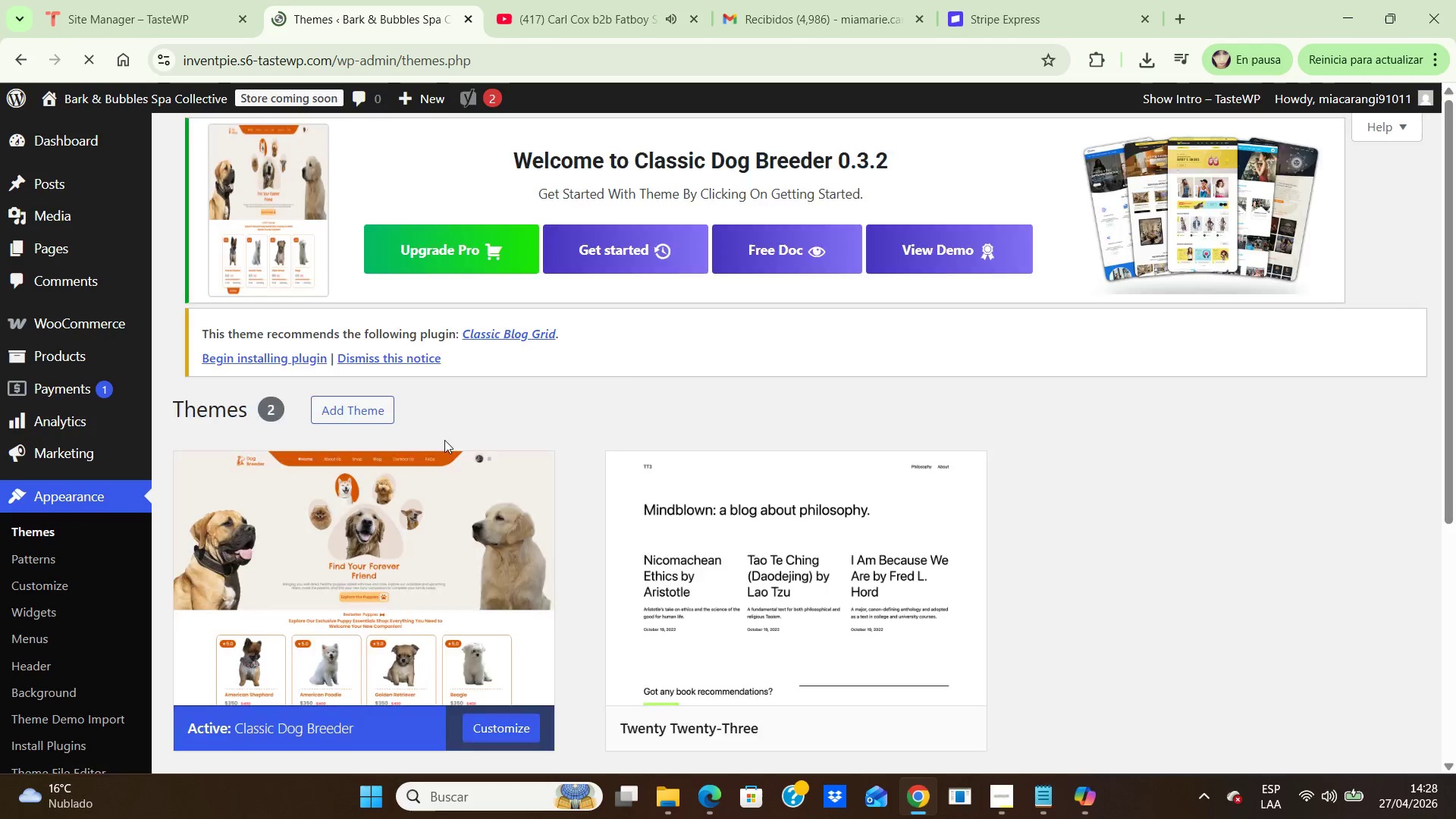 
scroll: coordinate [871, 499], scroll_direction: down, amount: 8.0
 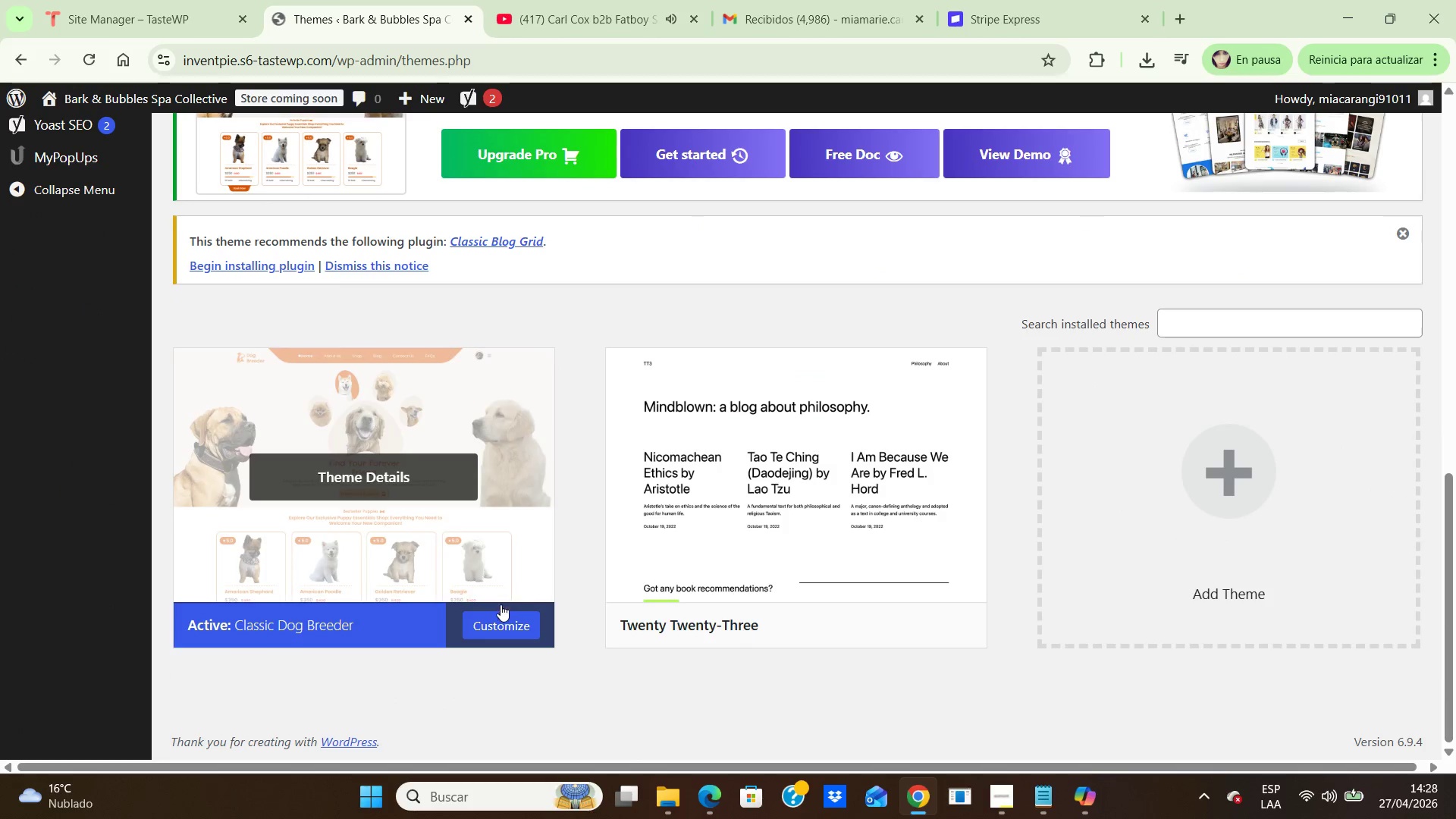 
left_click([413, 476])
 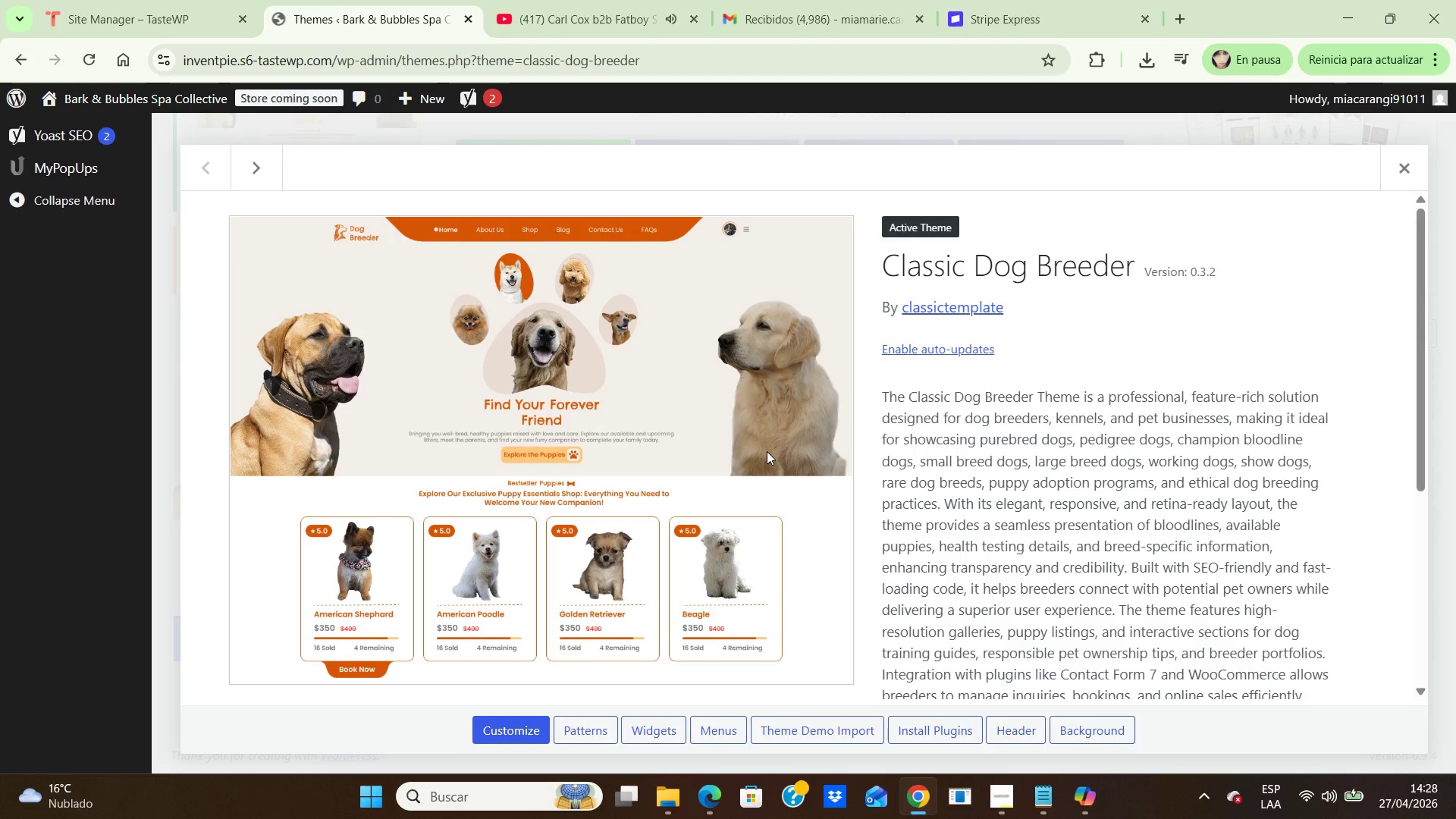 
scroll: coordinate [767, 451], scroll_direction: down, amount: 3.0
 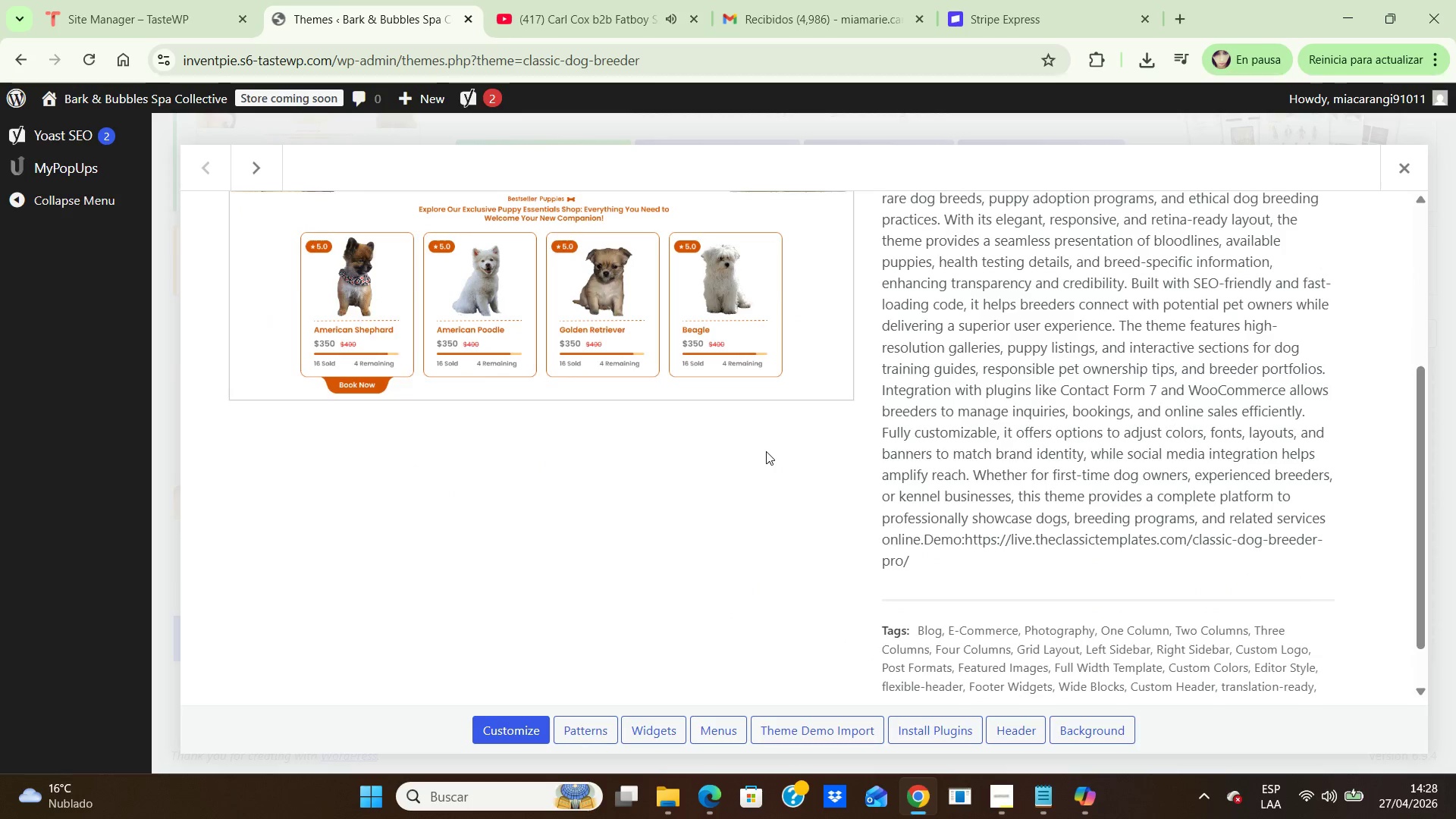 
scroll: coordinate [766, 451], scroll_direction: up, amount: 2.0
 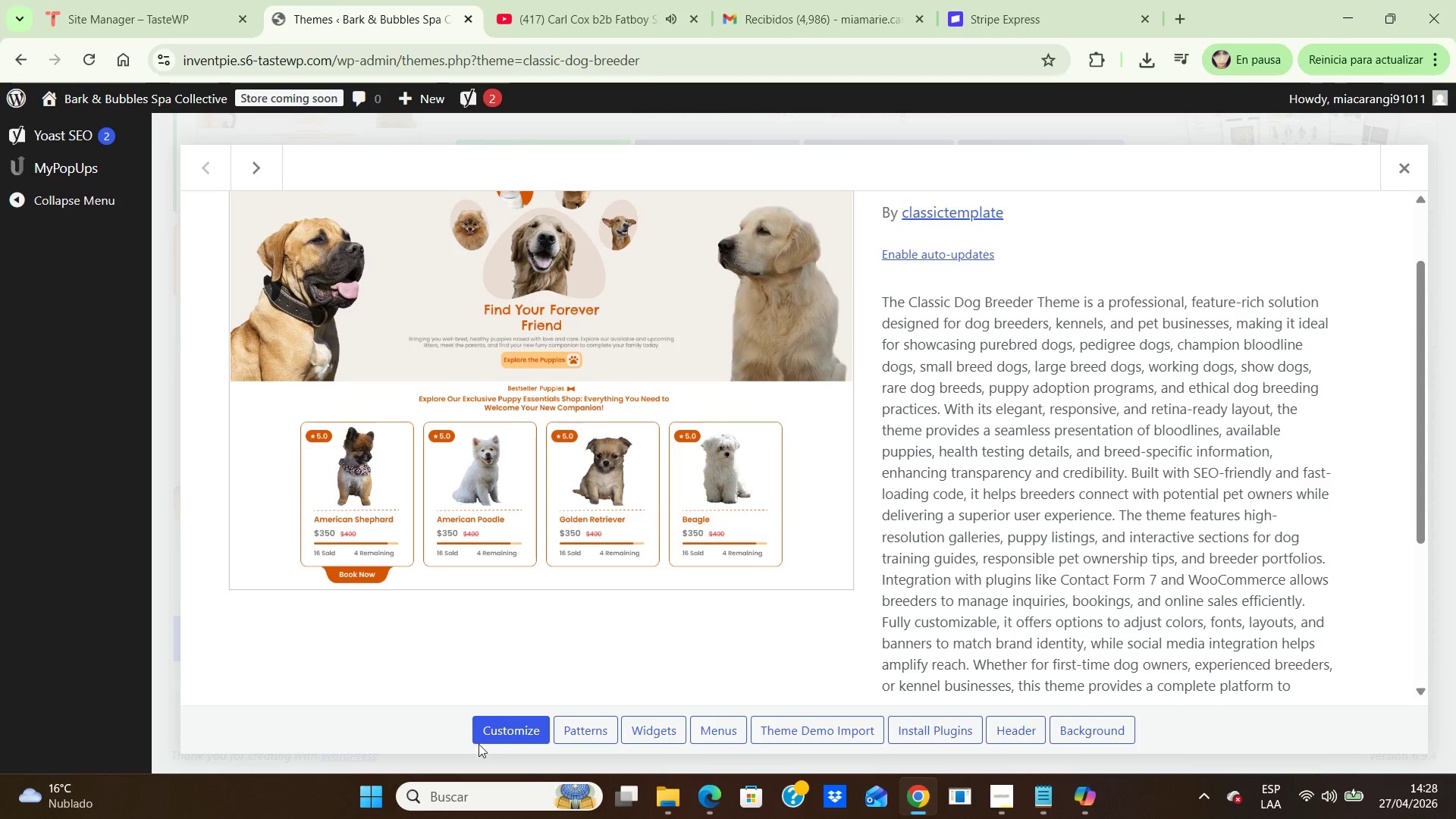 
mouse_move([505, 736])
 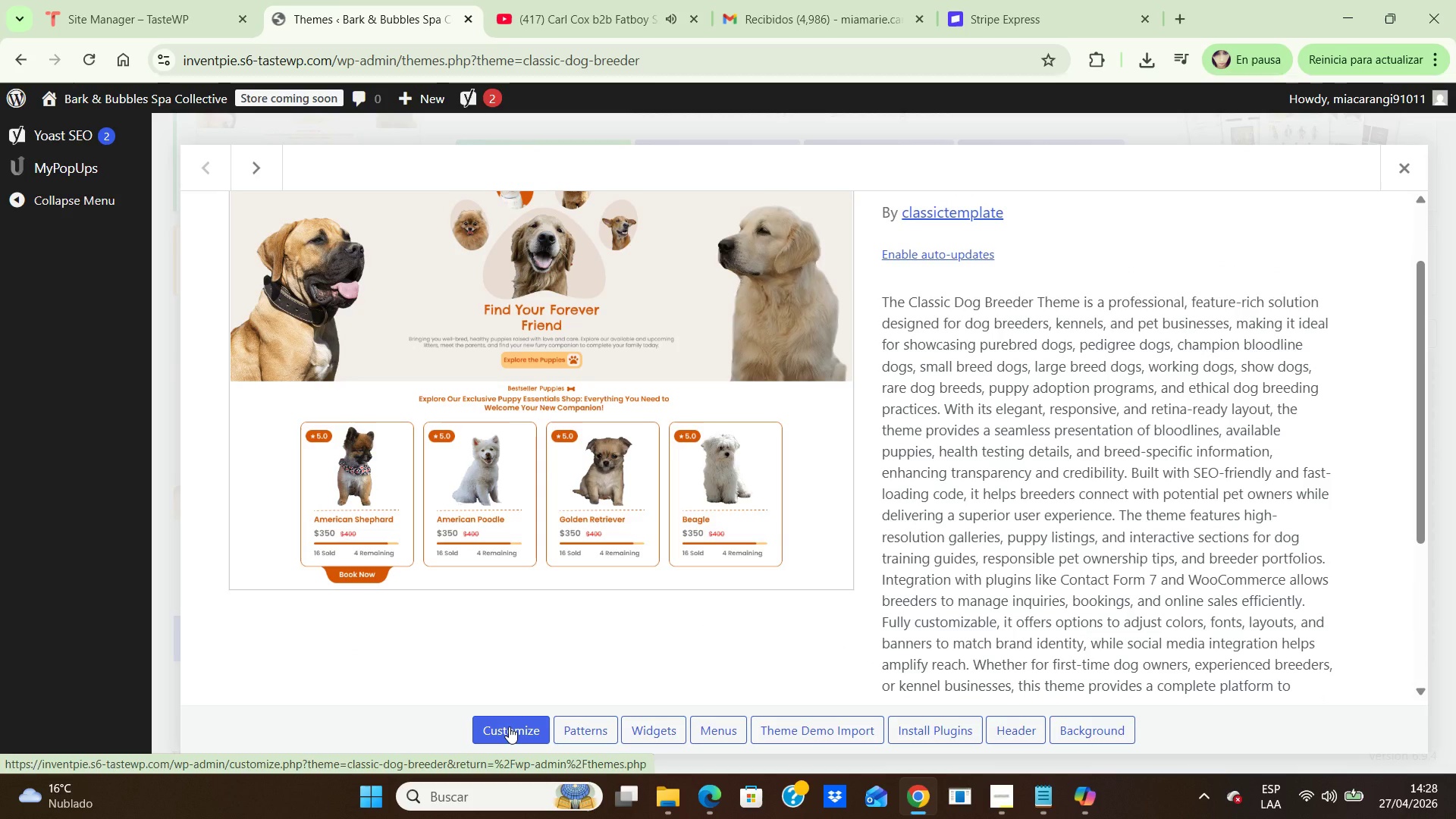 
left_click([509, 726])
 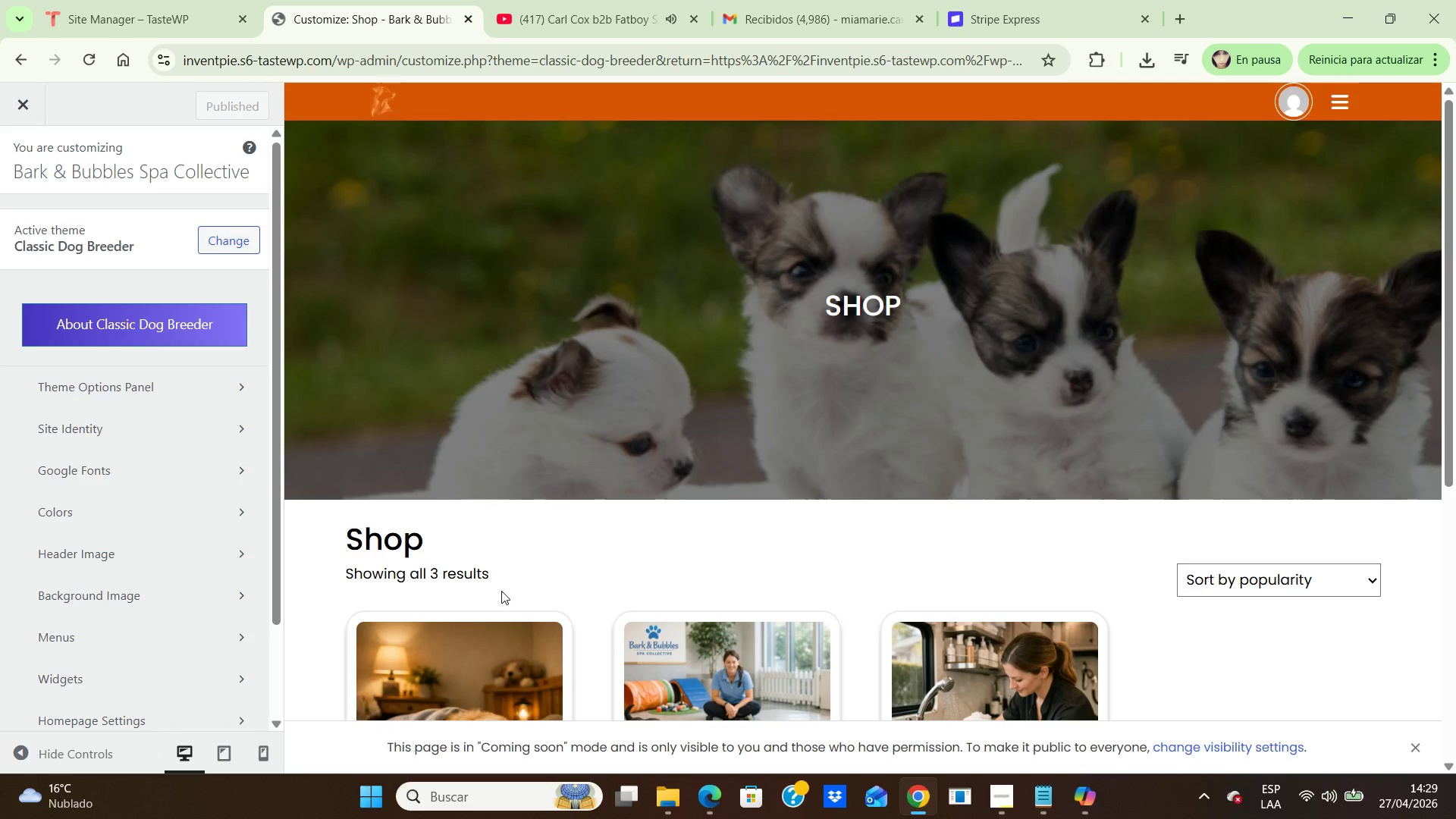 
wait(11.73)
 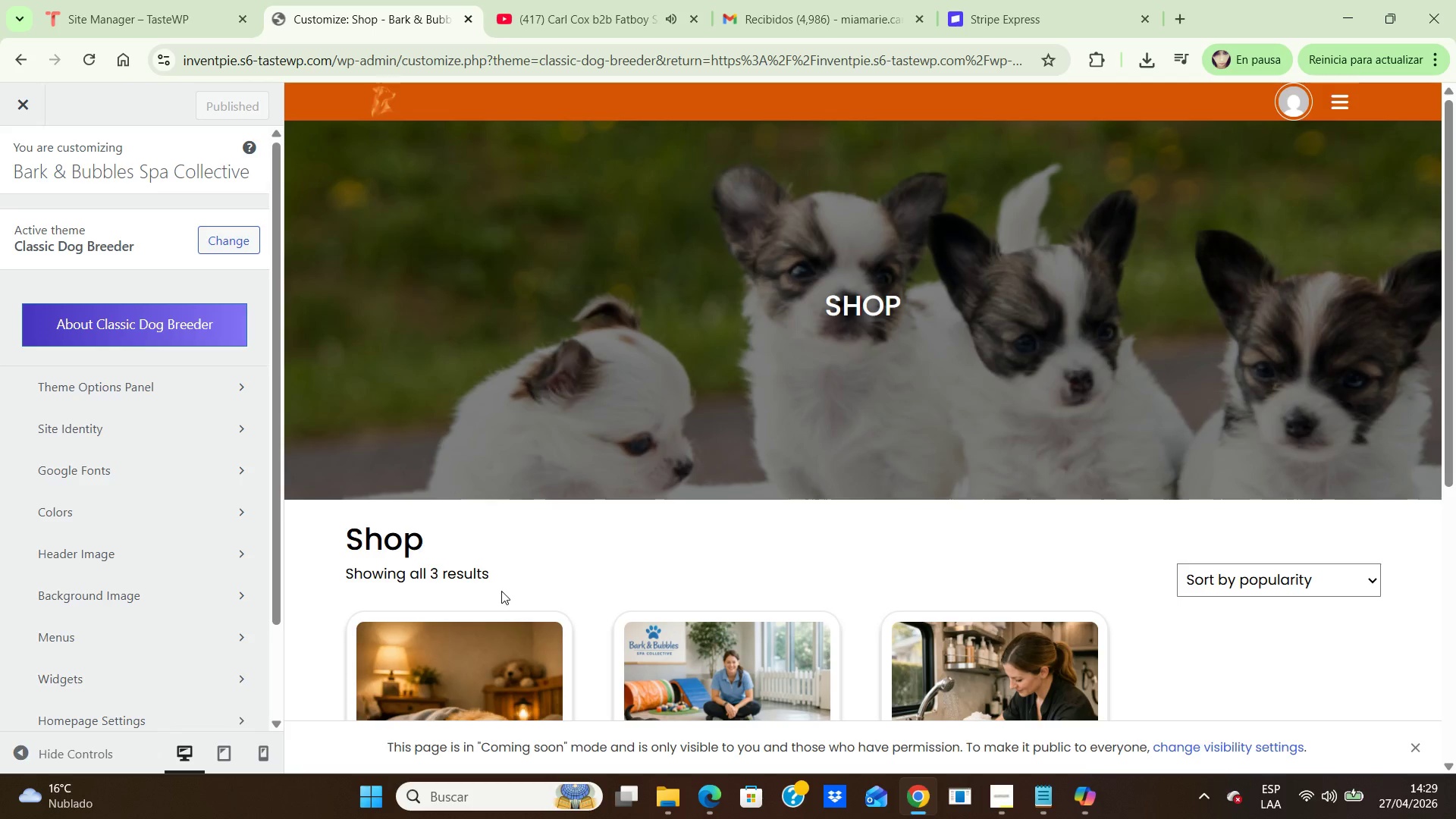 
left_click([26, 108])
 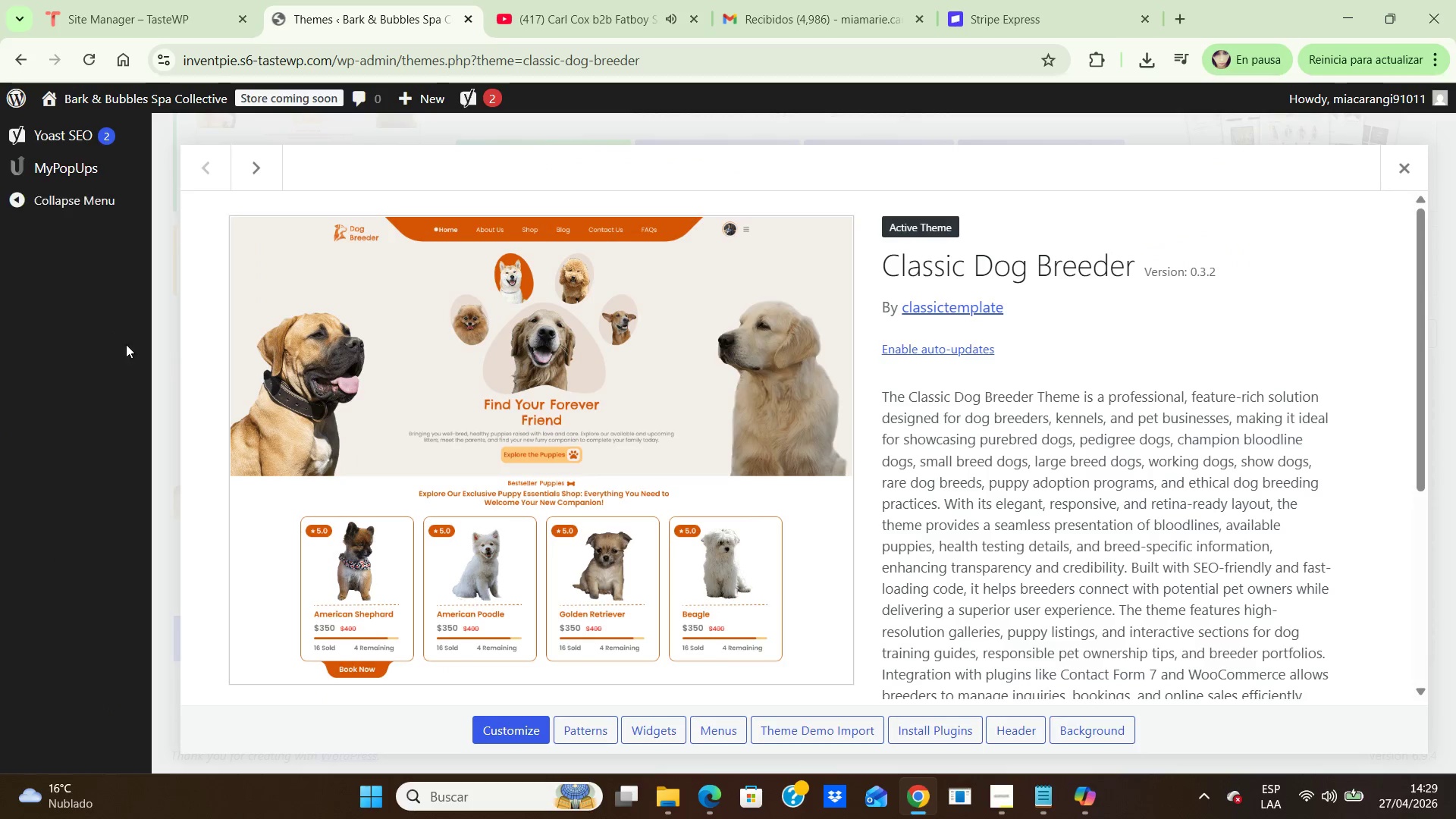 
scroll: coordinate [254, 388], scroll_direction: up, amount: 2.0
 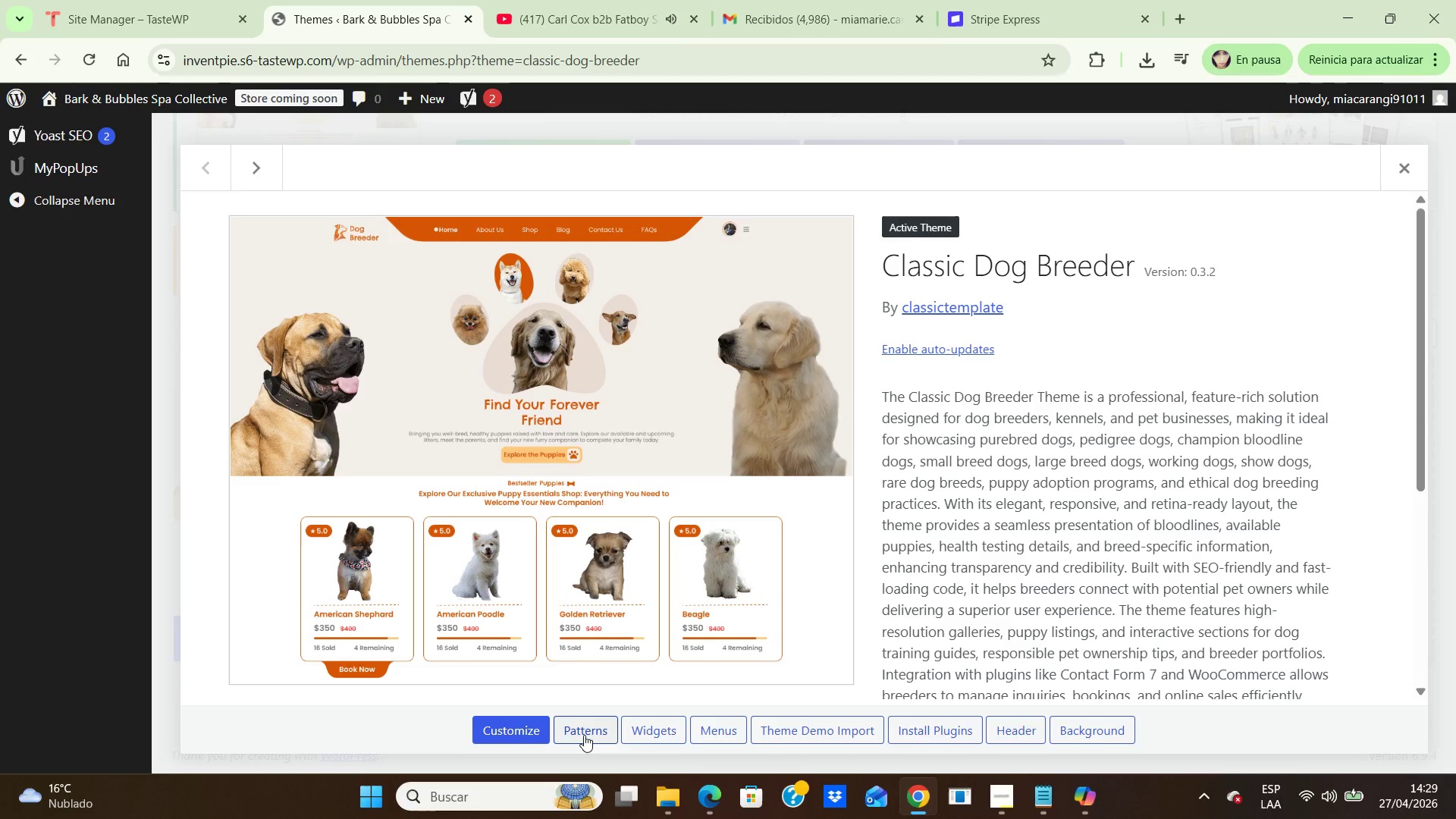 
left_click([584, 729])
 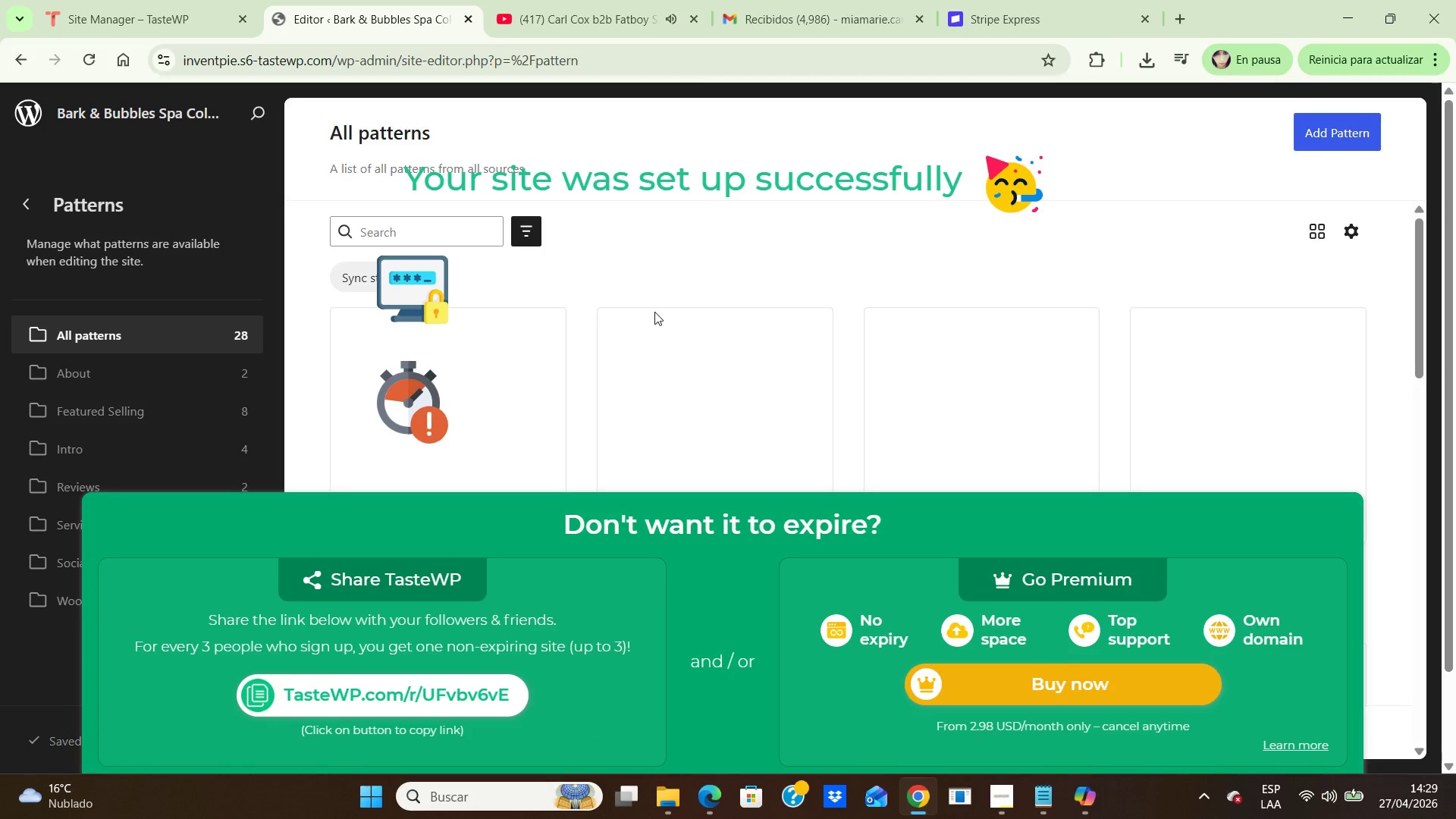 
wait(6.97)
 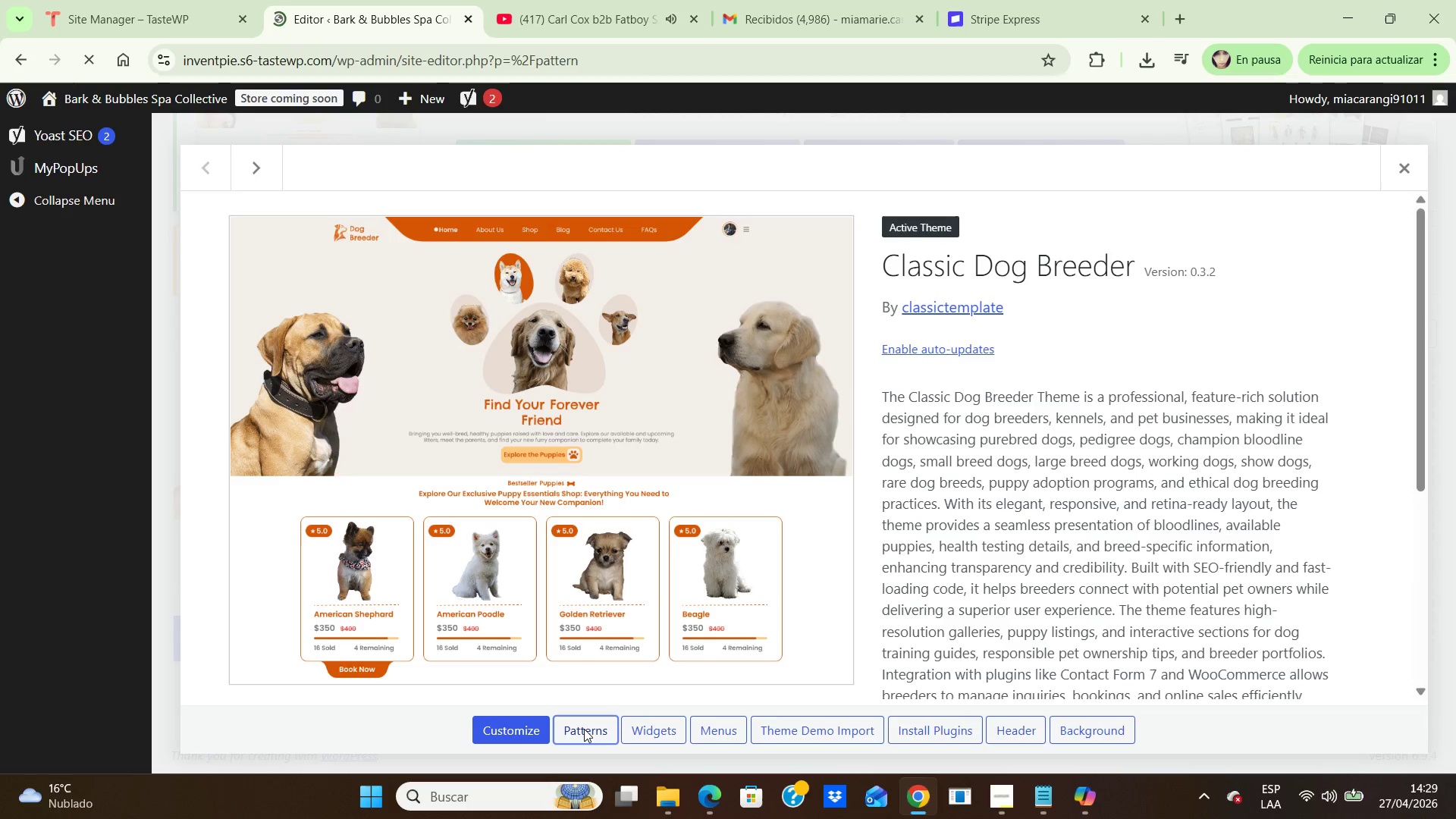 
scroll: coordinate [654, 312], scroll_direction: down, amount: 3.0
 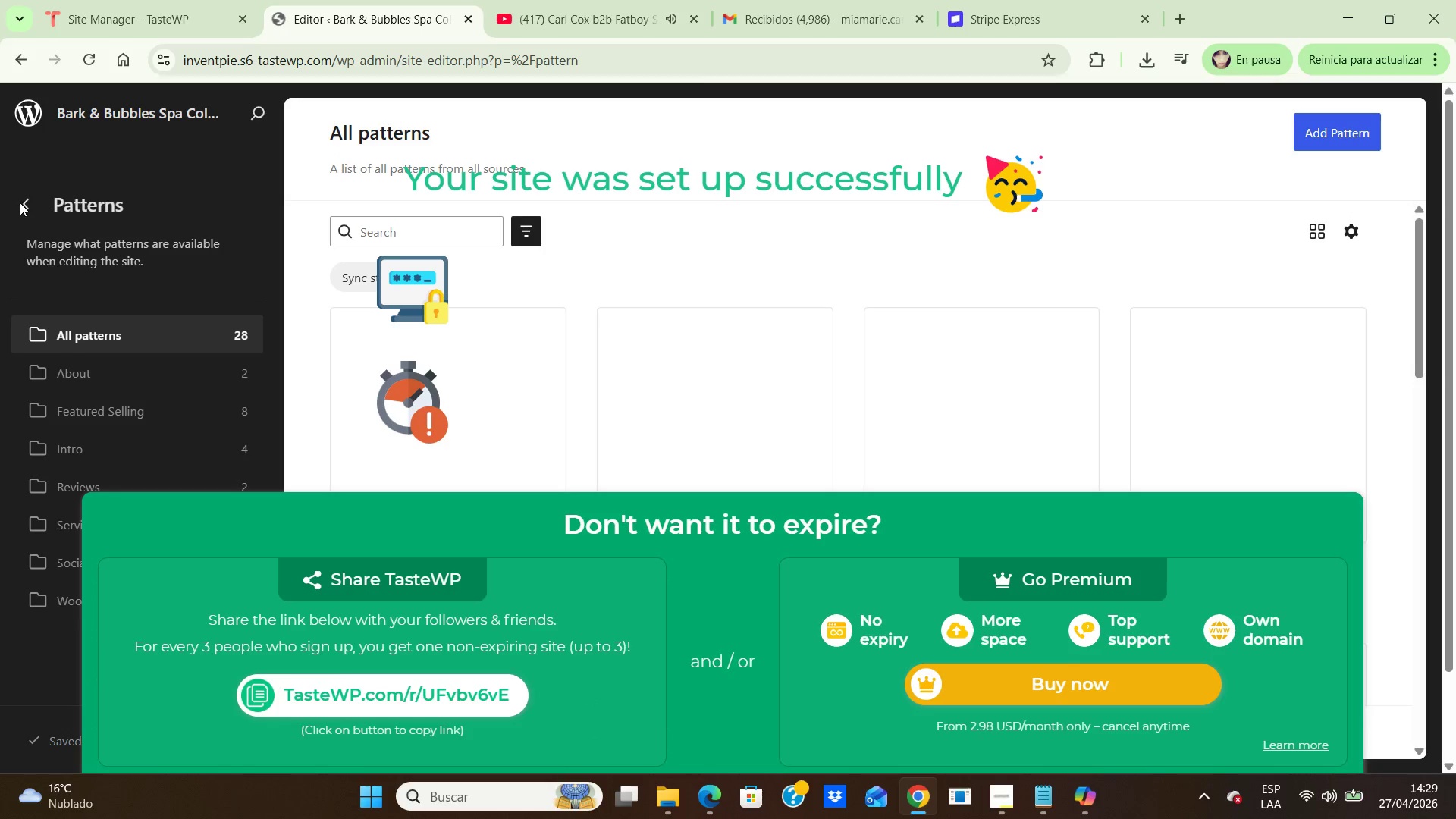 
left_click([20, 202])
 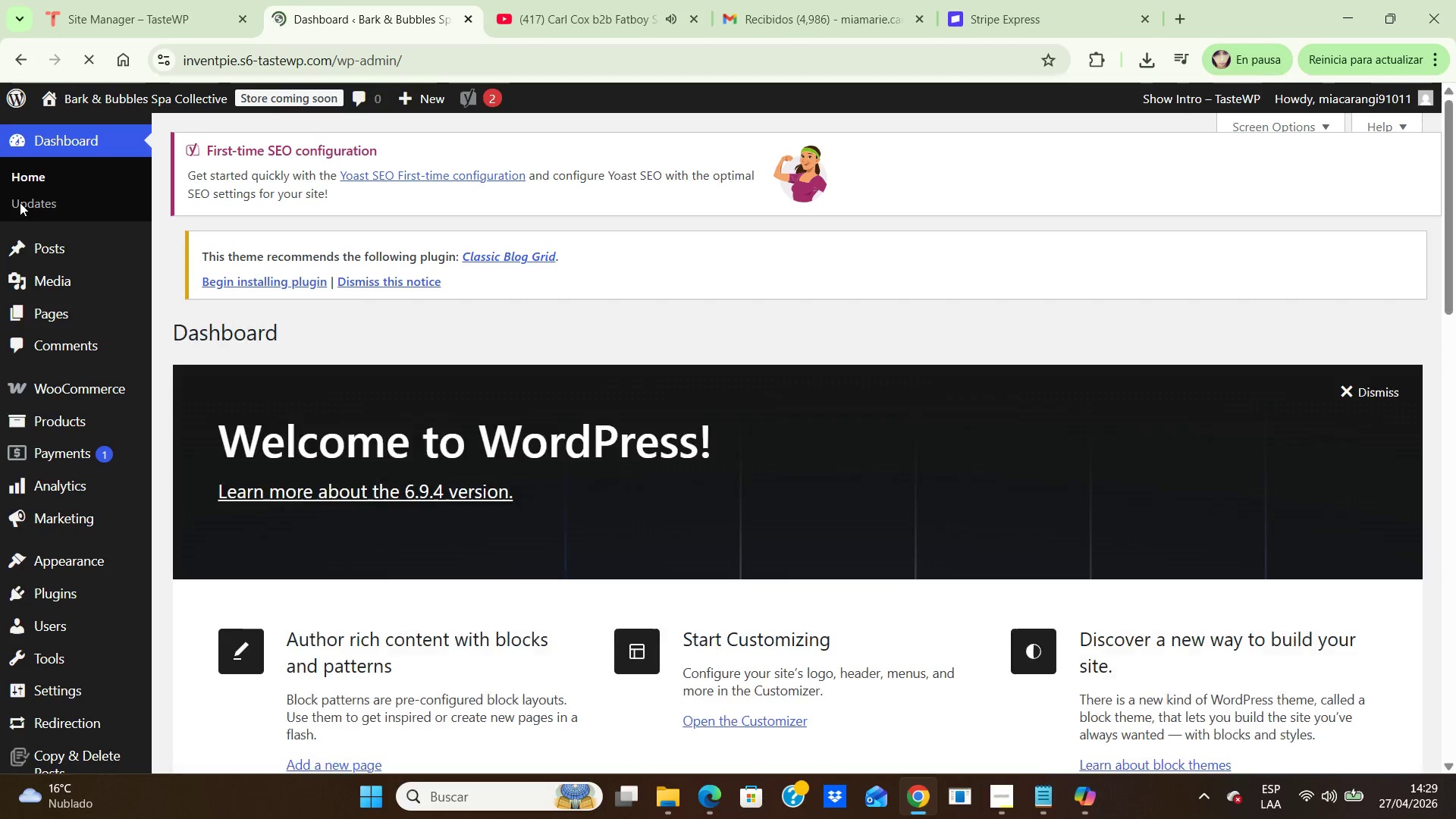 
wait(5.36)
 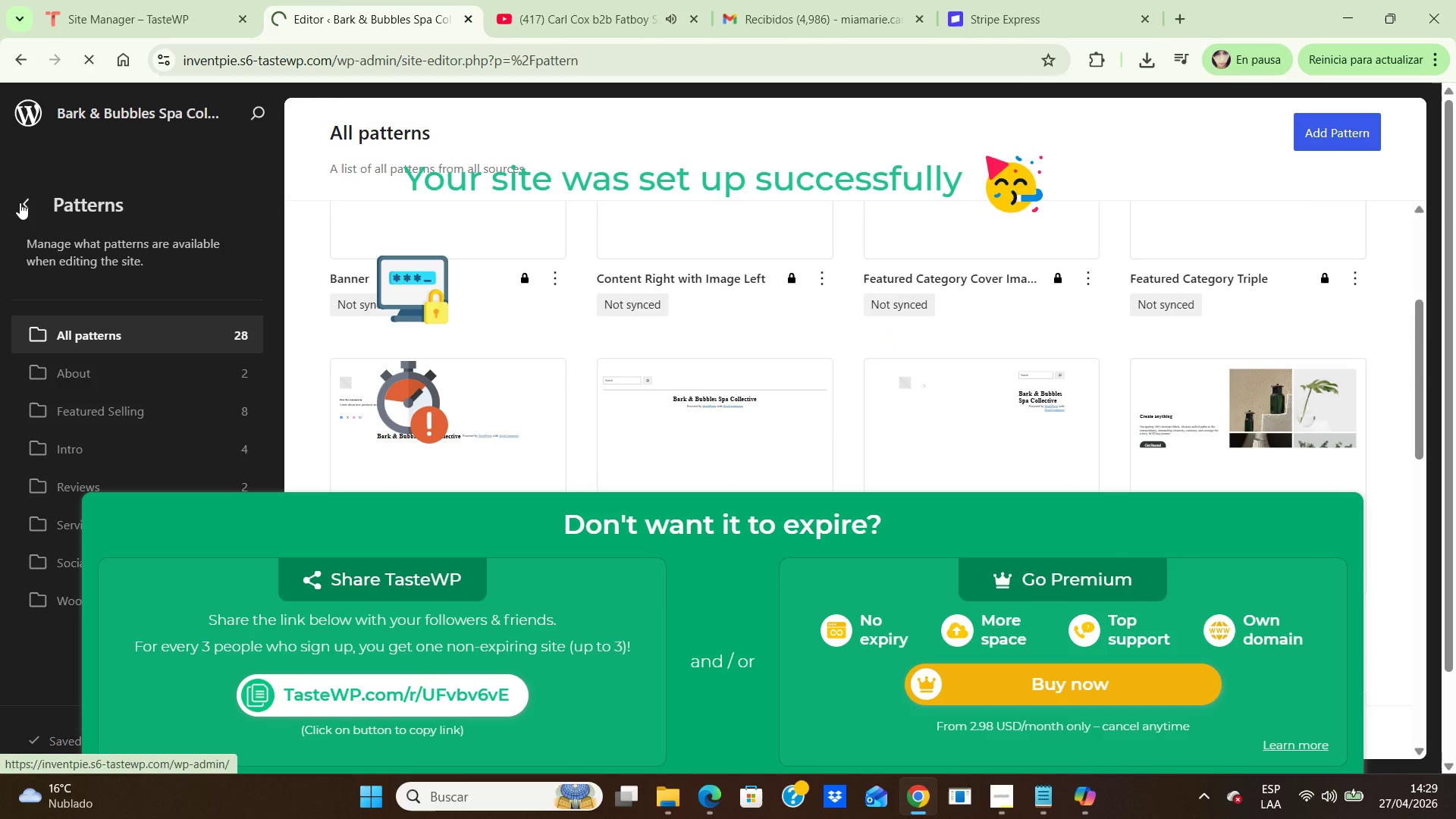 
scroll: coordinate [678, 515], scroll_direction: down, amount: 7.0
 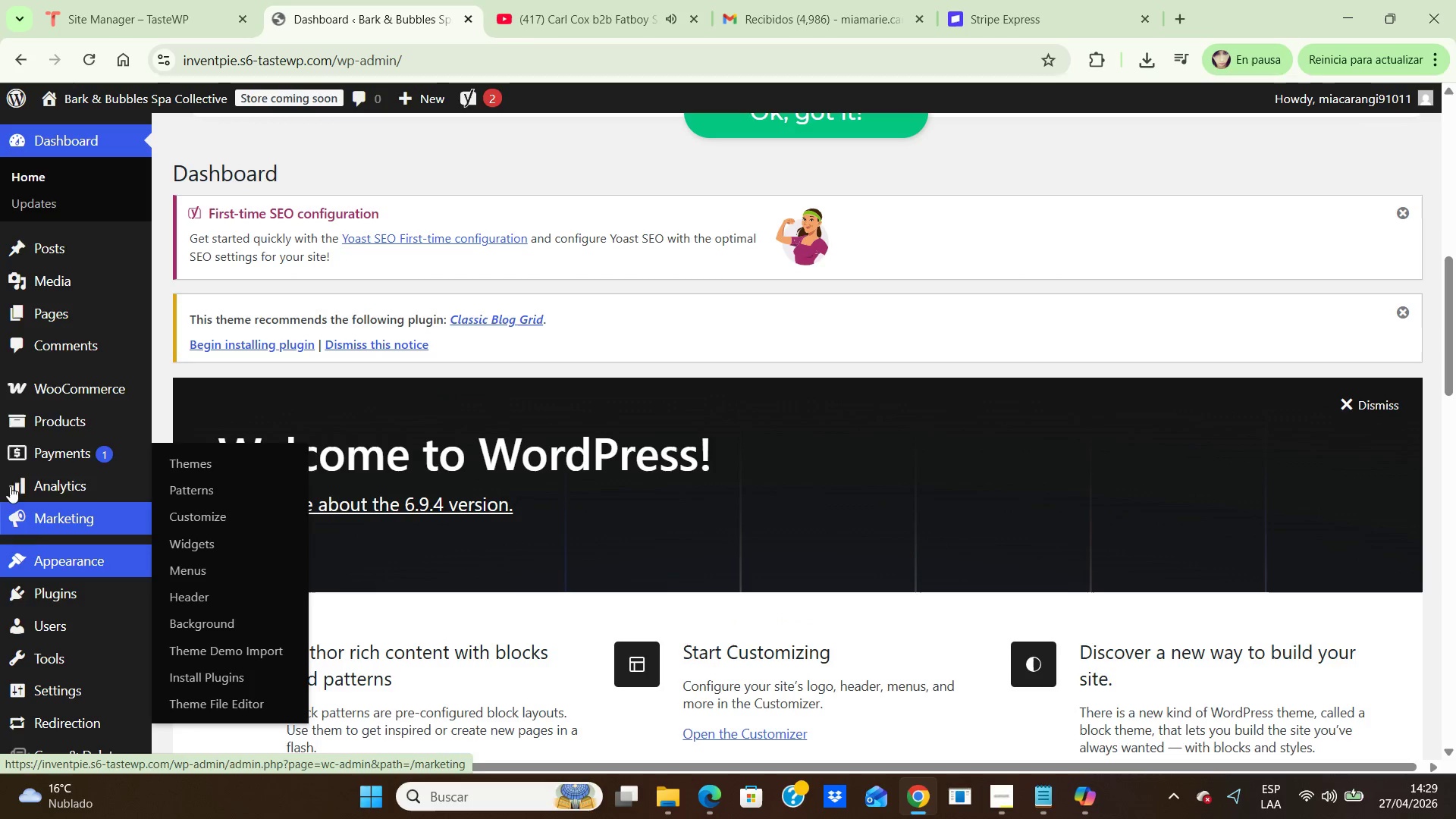 
mouse_move([74, 300])
 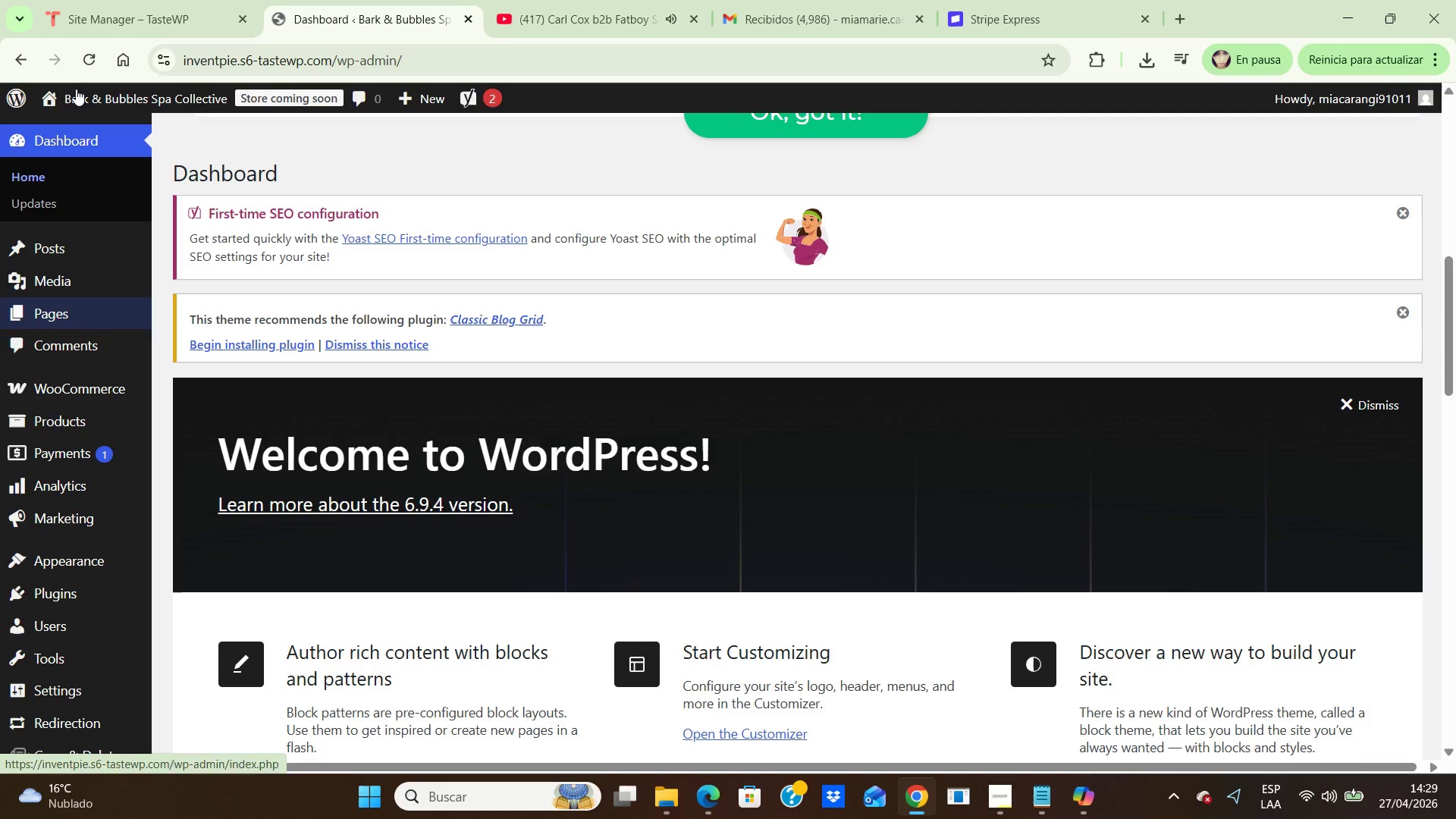 
mouse_move([77, 105])
 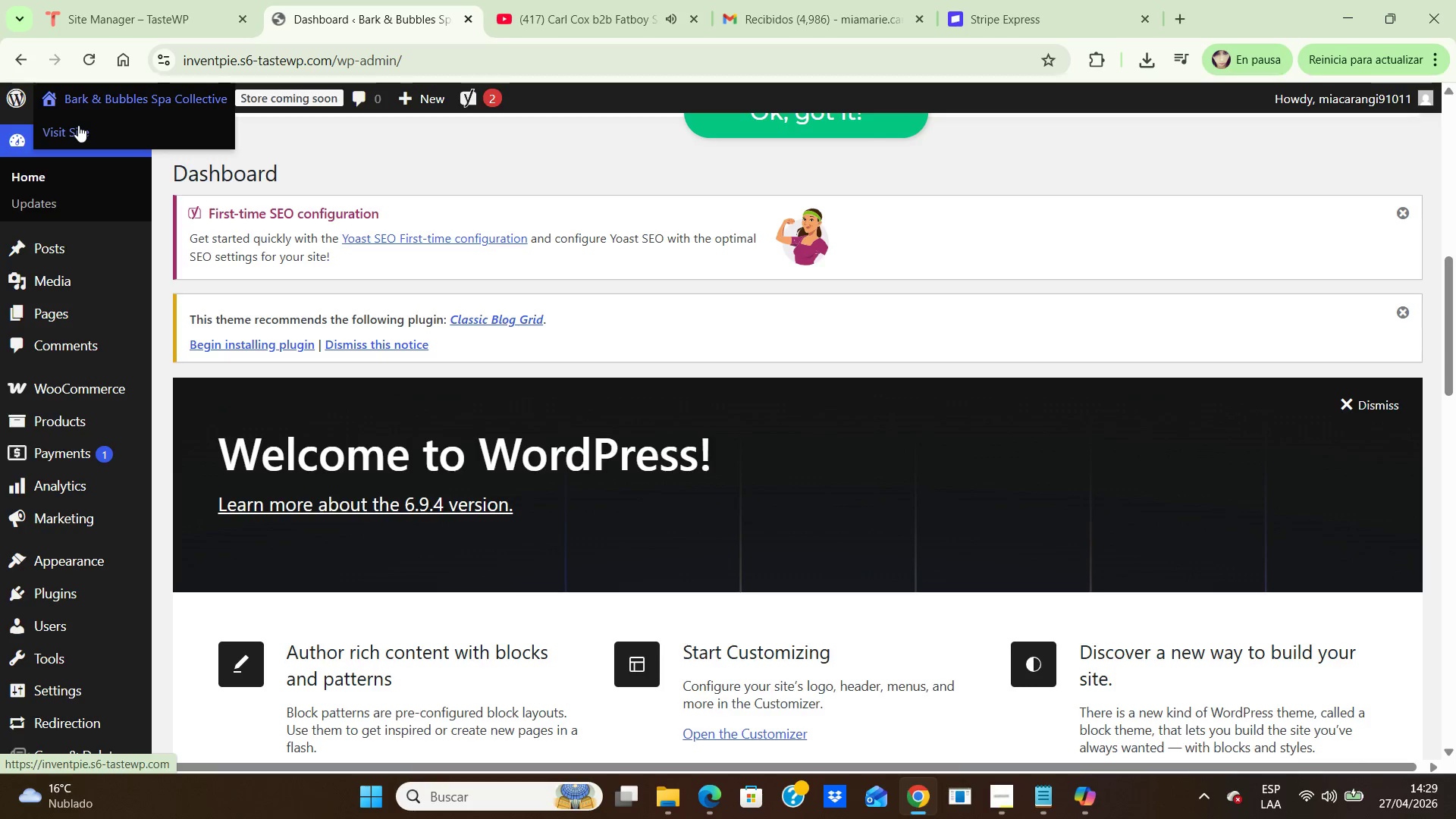 
left_click([78, 125])
 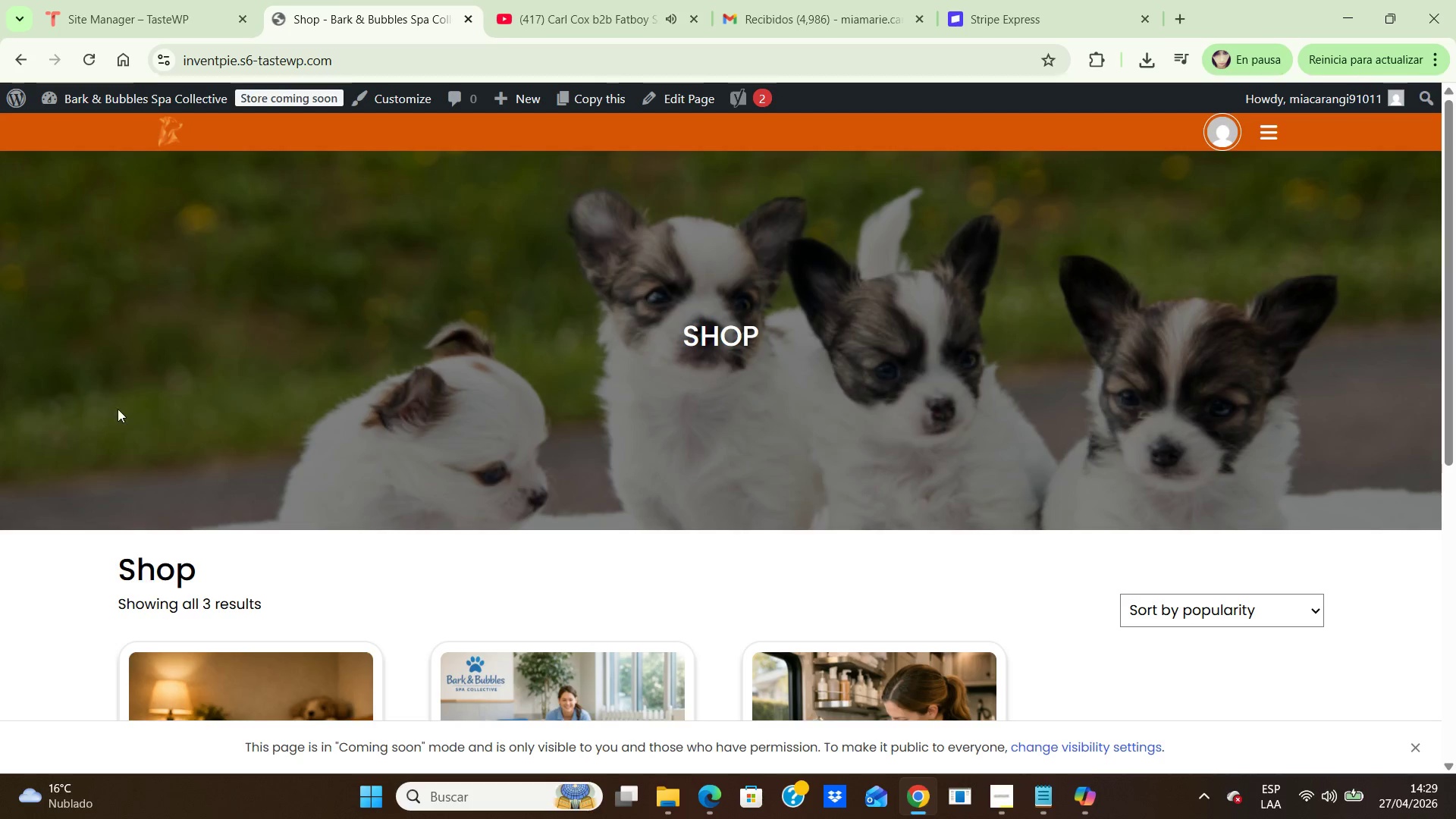 
wait(5.55)
 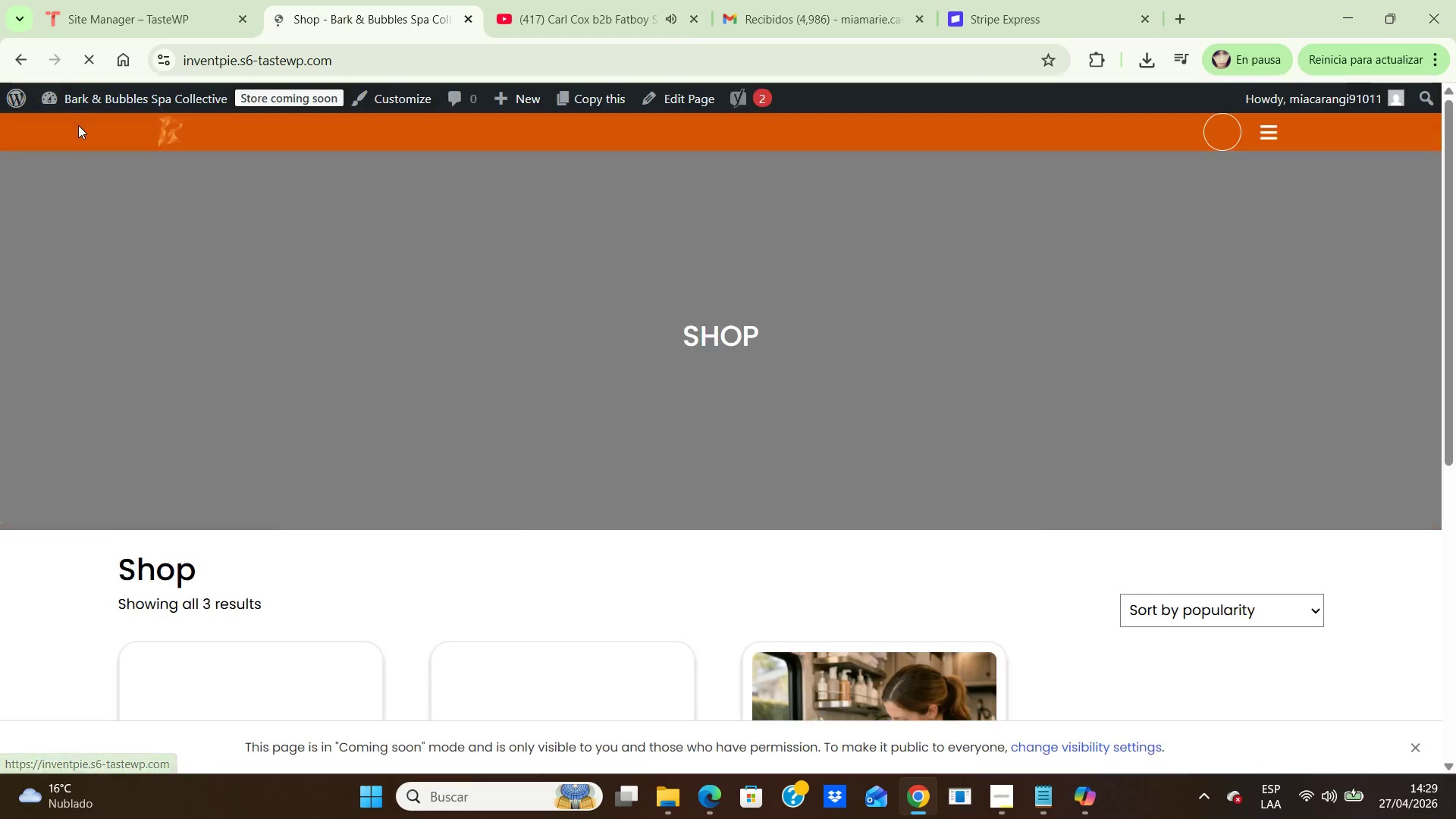 
scroll: coordinate [820, 427], scroll_direction: down, amount: 6.0
 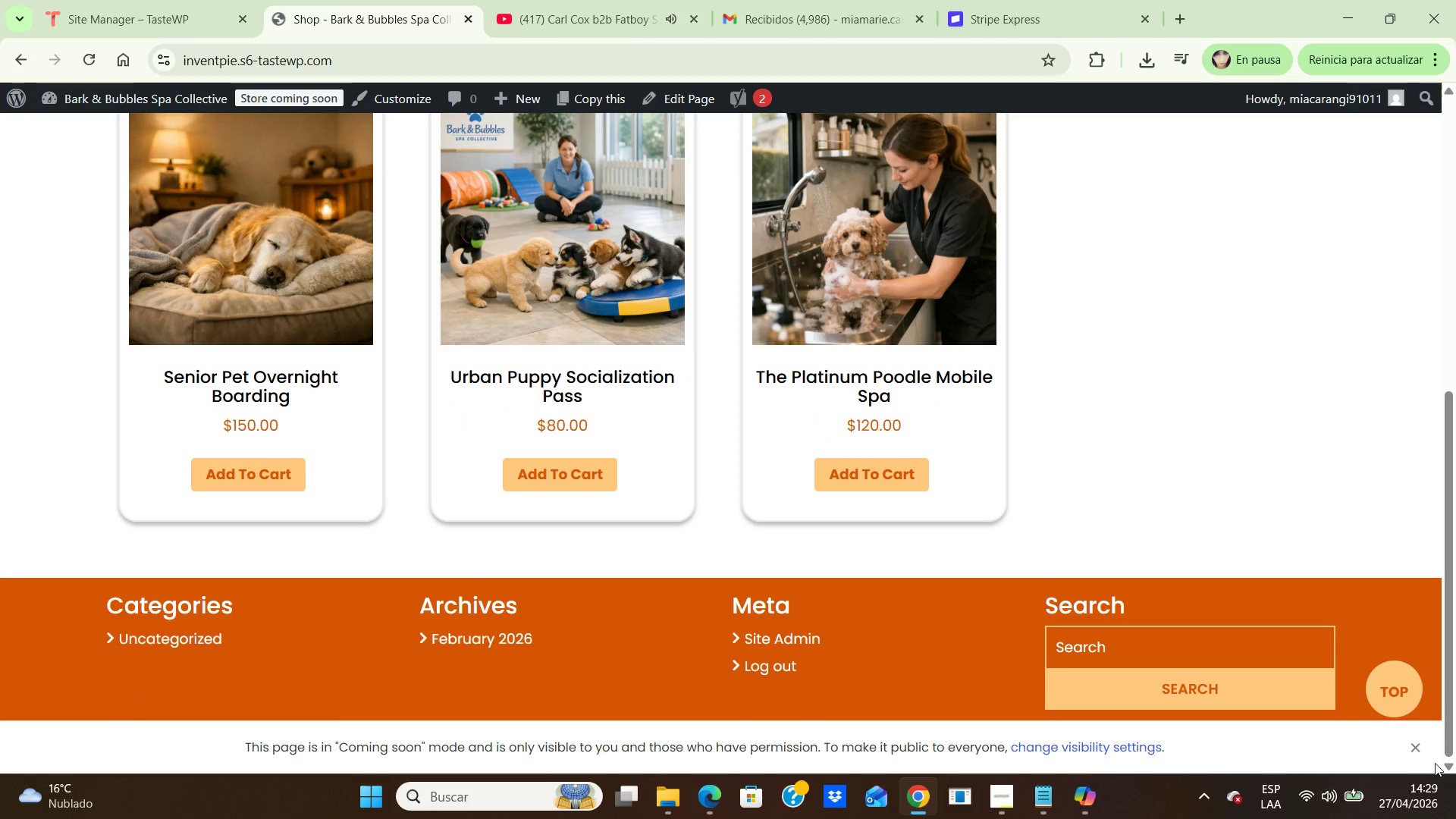 
left_click([1417, 749])
 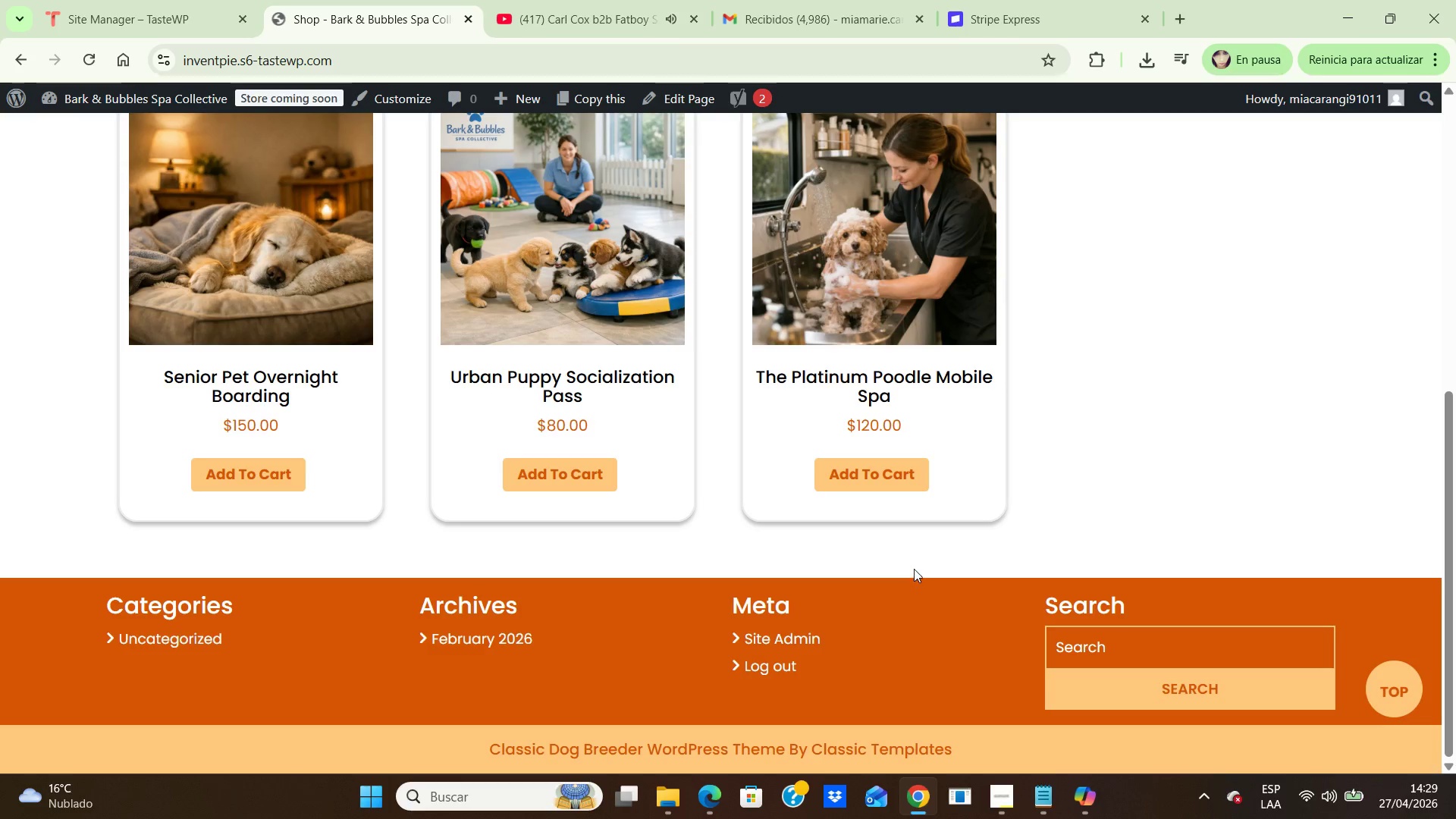 
scroll: coordinate [914, 565], scroll_direction: down, amount: 2.0
 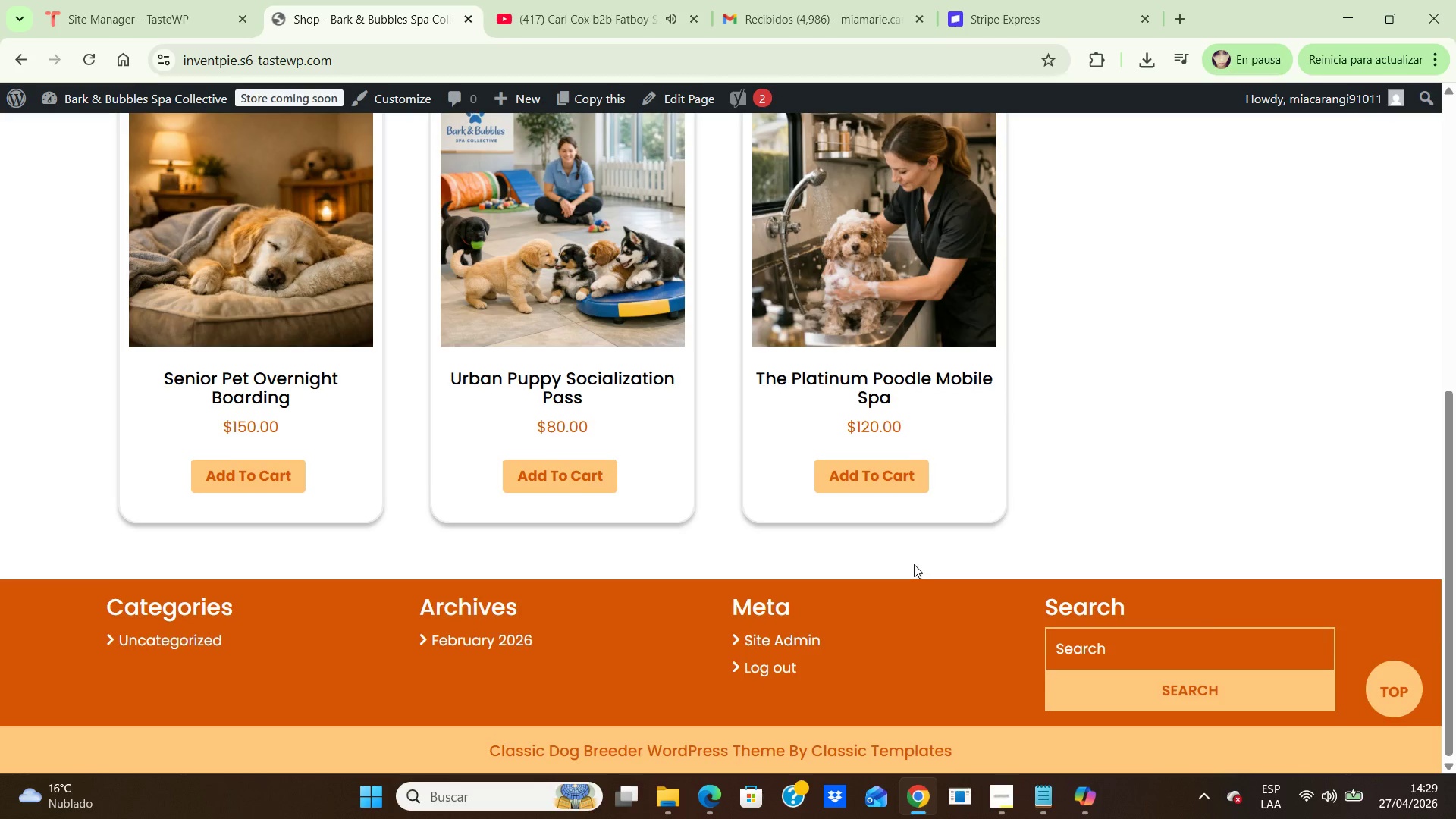 
scroll: coordinate [914, 564], scroll_direction: up, amount: 6.0
 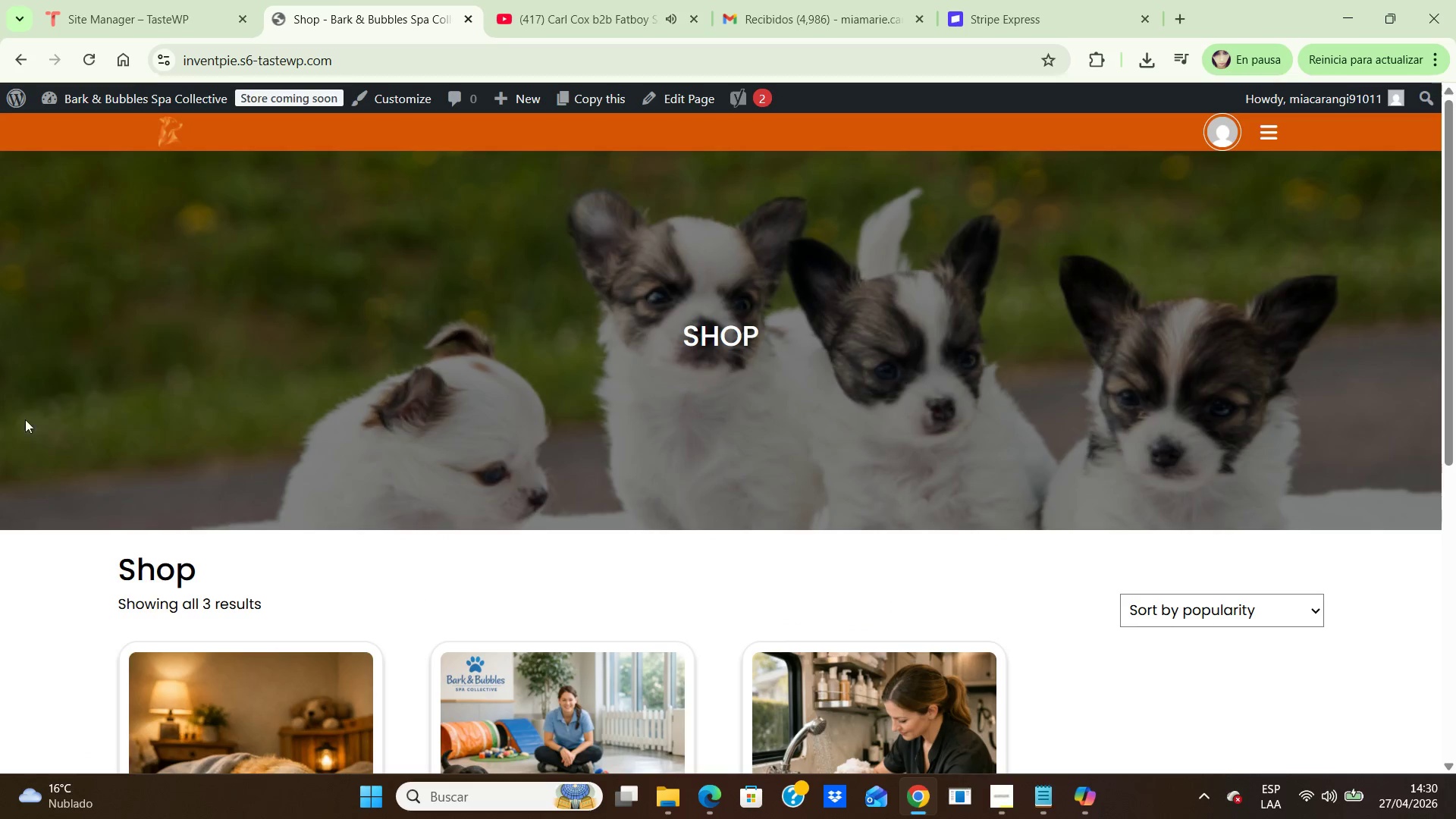 
wait(6.31)
 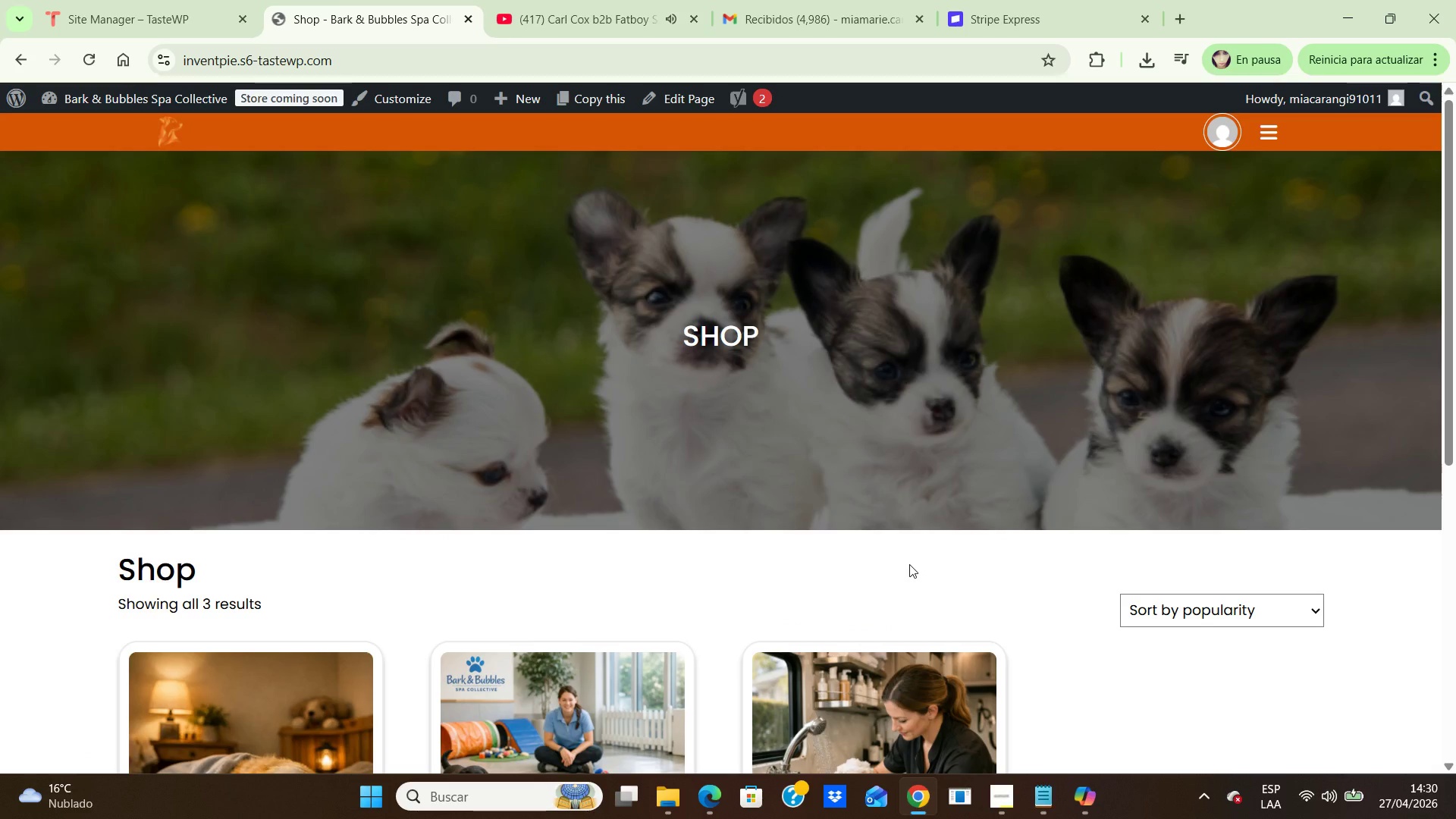 
left_click([17, 100])
 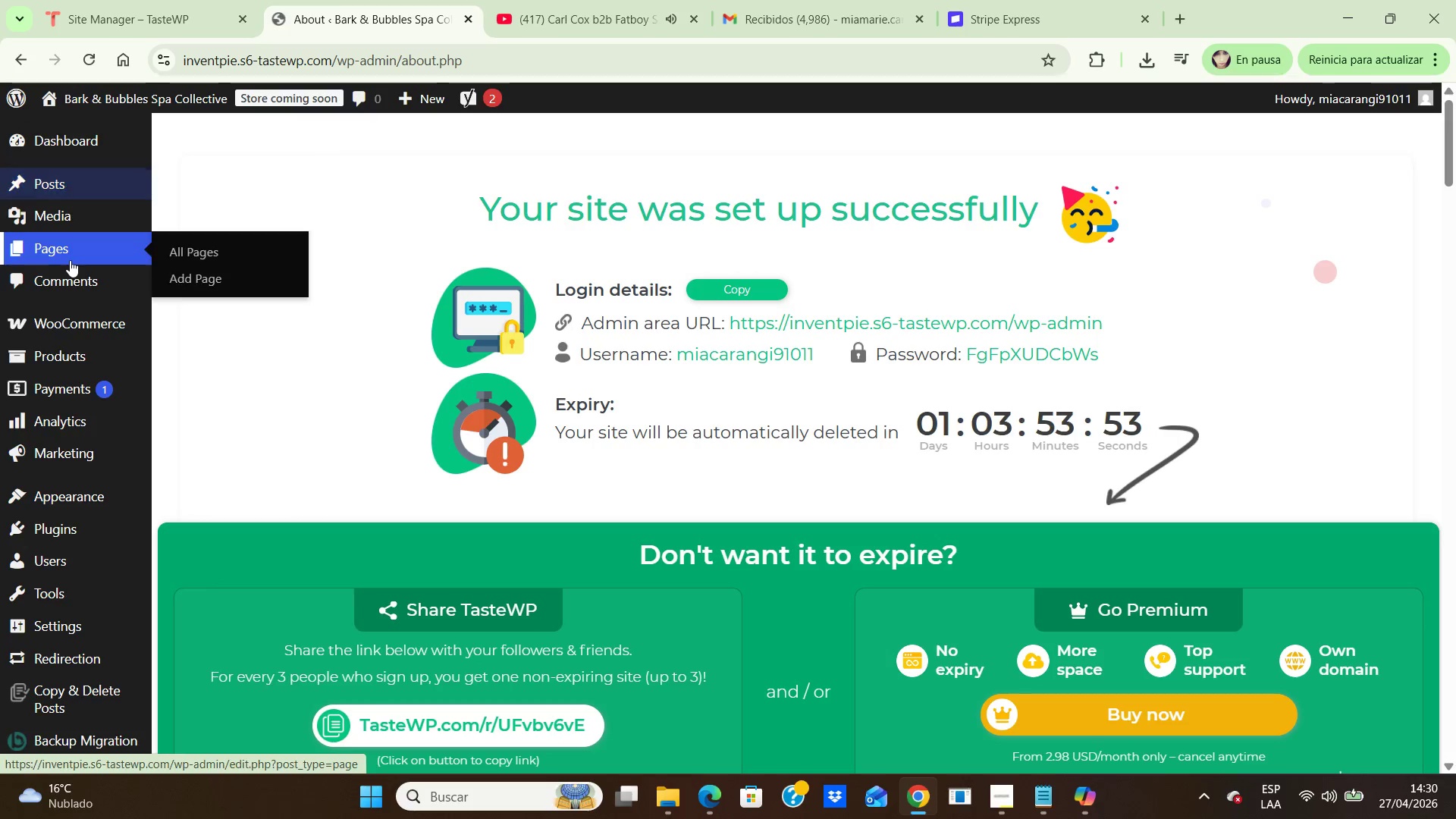 
left_click([216, 255])
 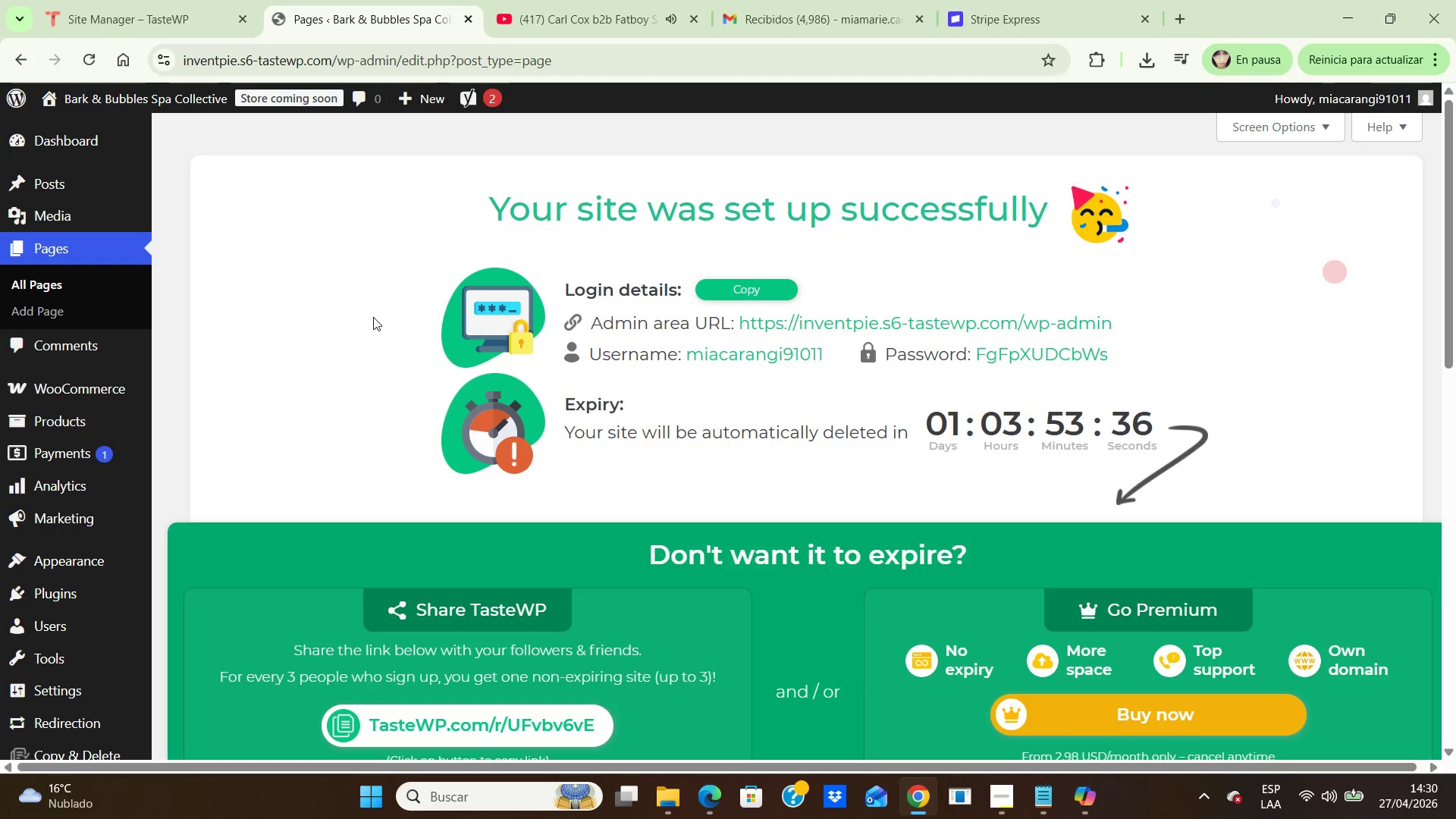 
wait(20.39)
 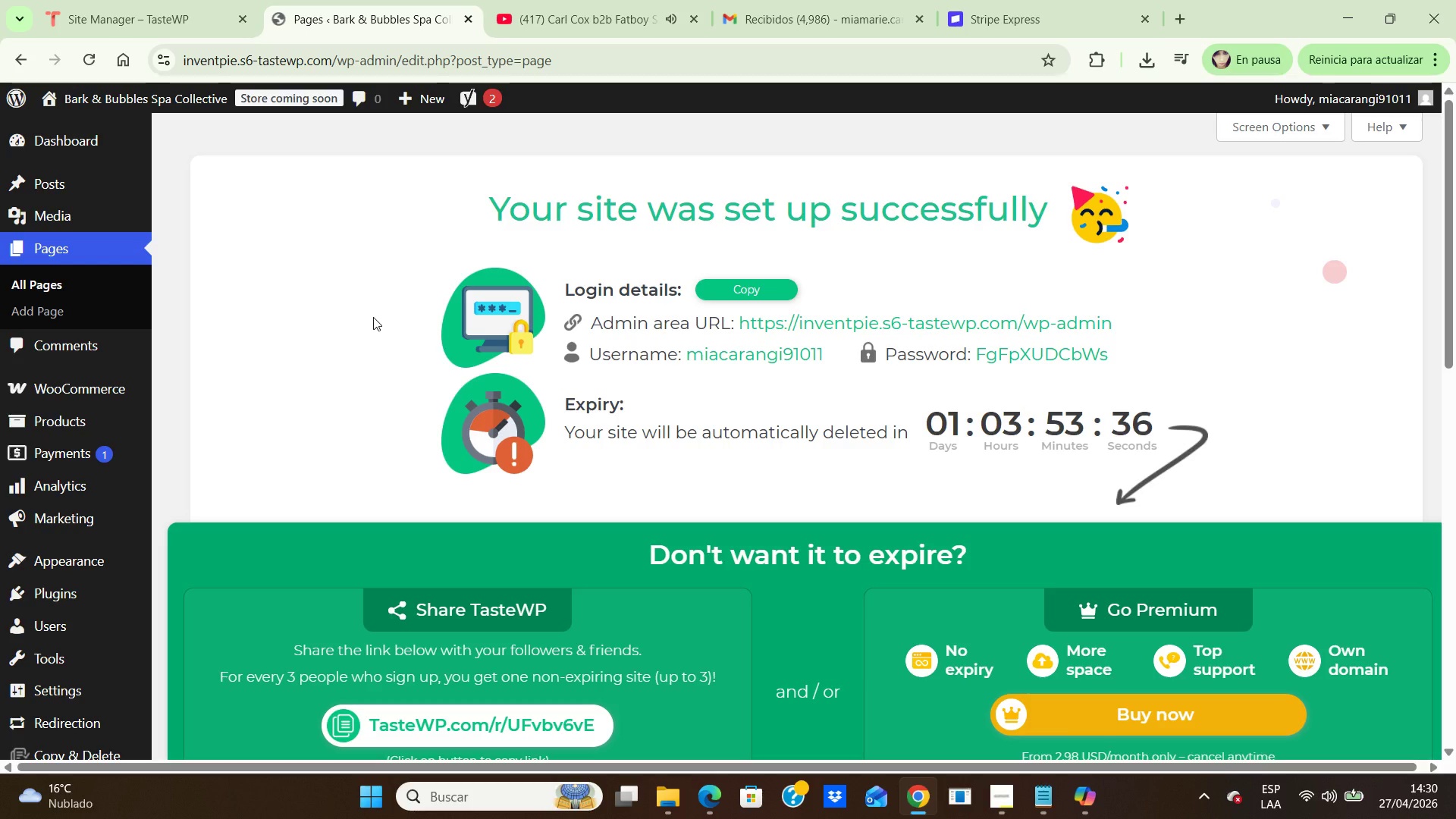 
left_click([56, 287])
 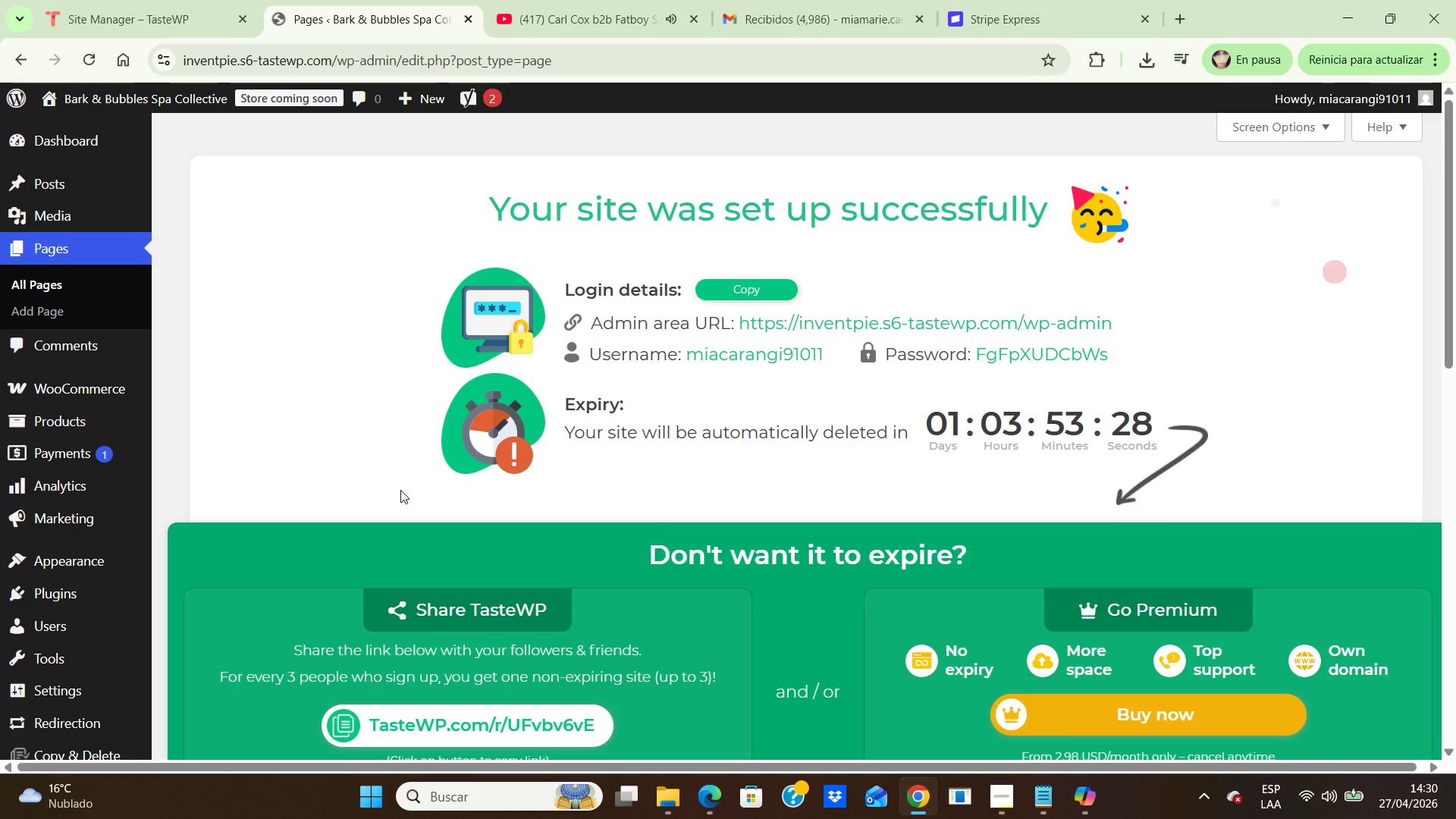 
scroll: coordinate [401, 482], scroll_direction: down, amount: 7.0
 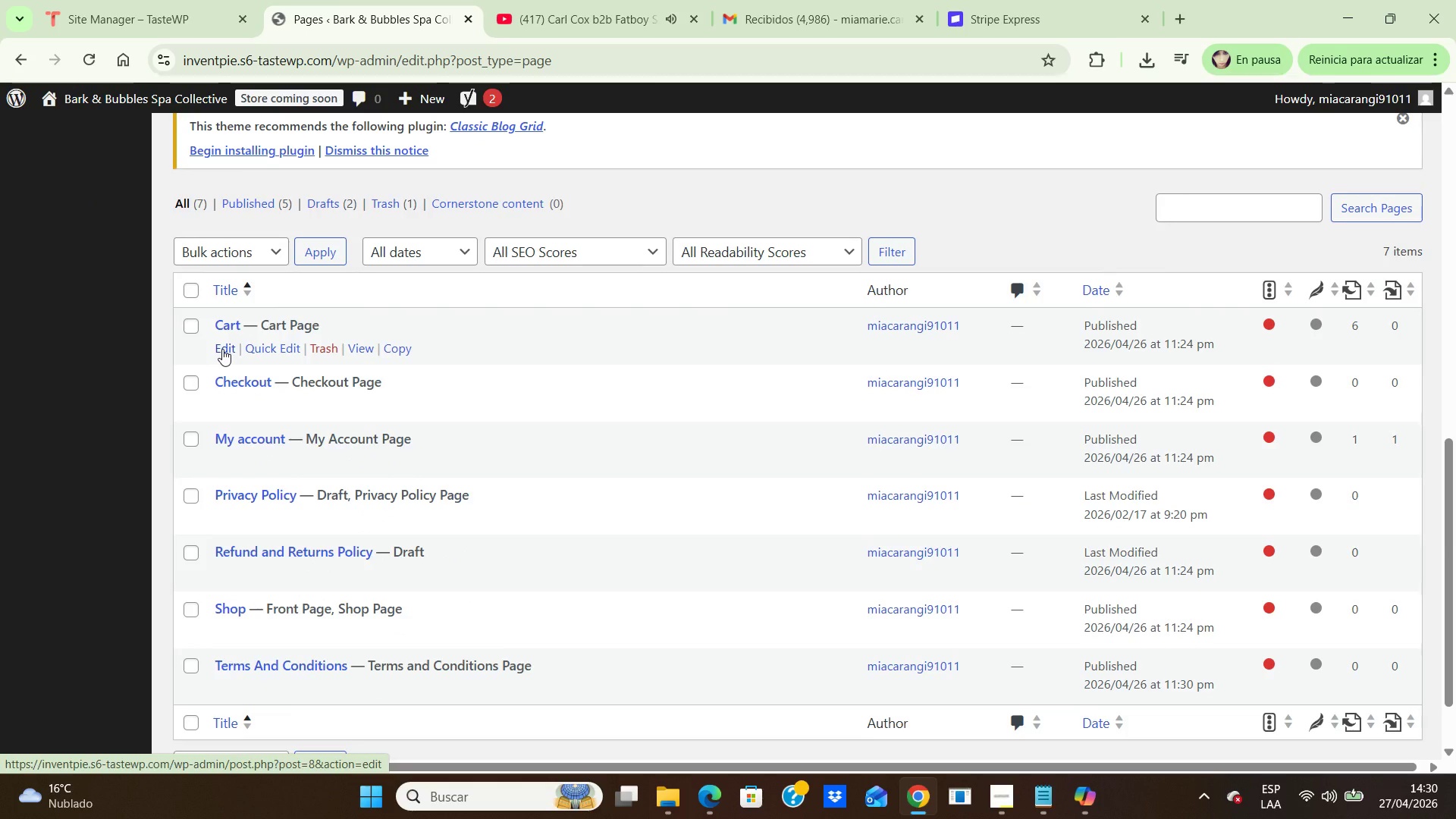 
wait(6.58)
 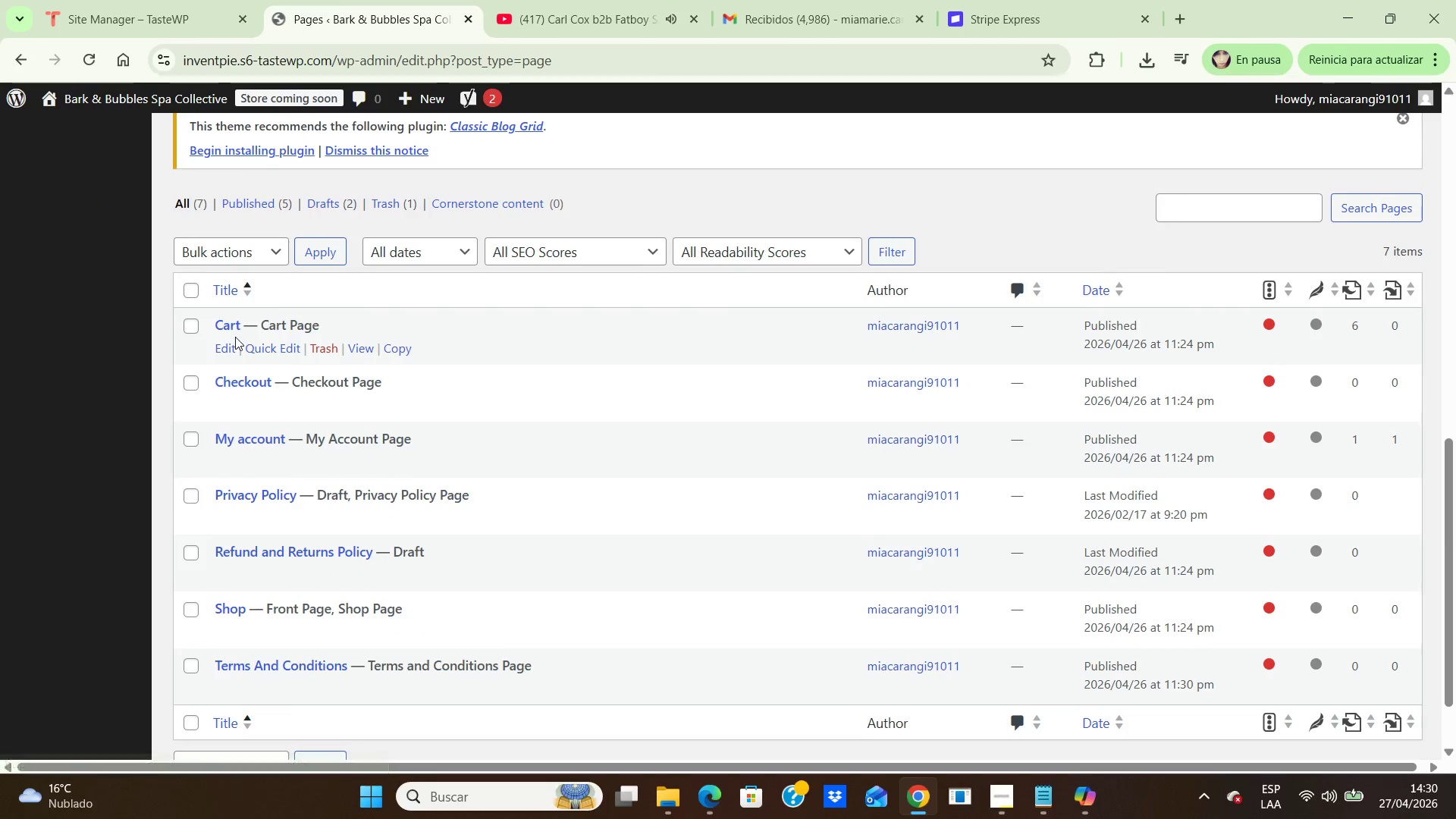 
left_click([222, 349])
 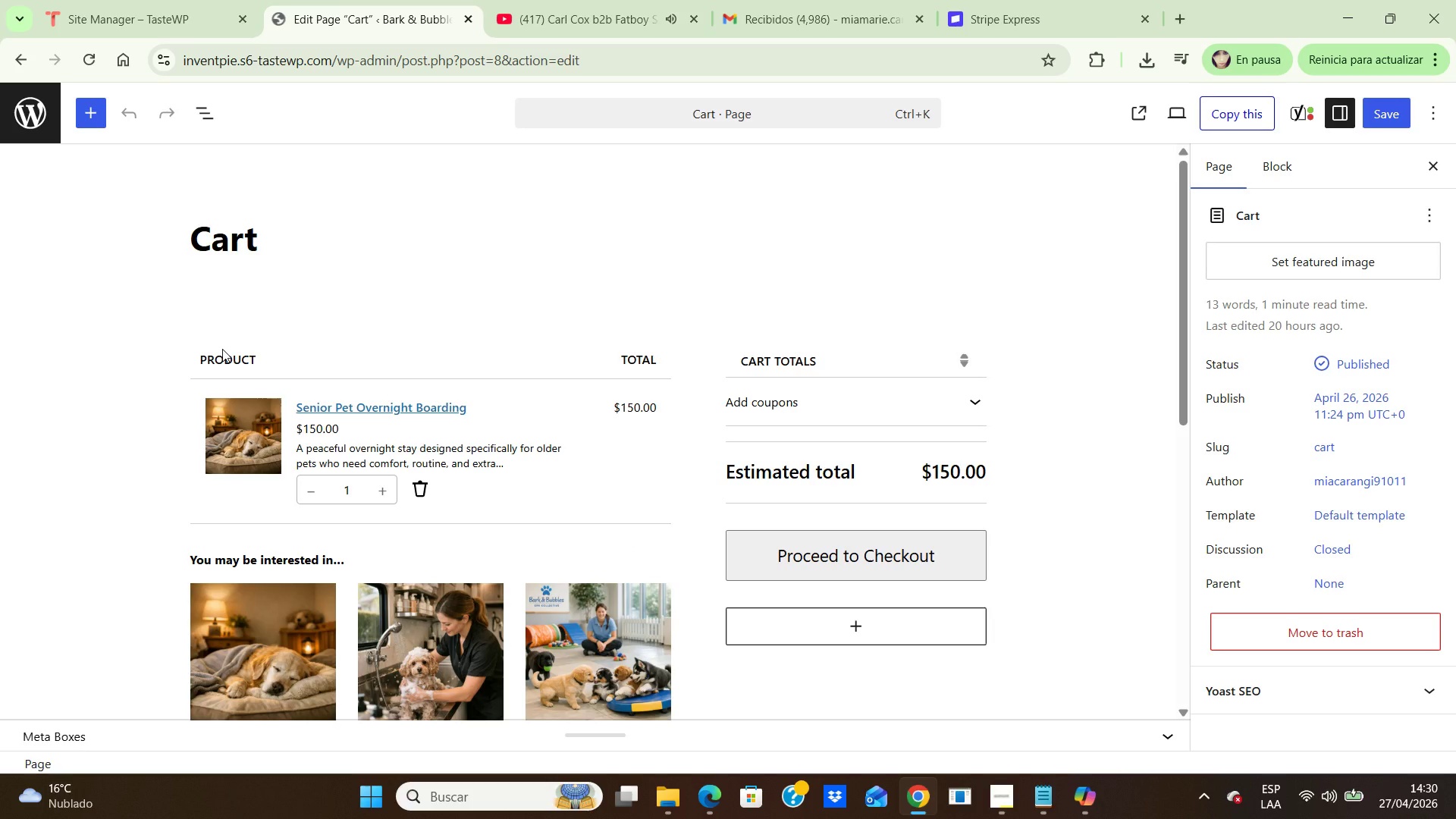 
wait(14.02)
 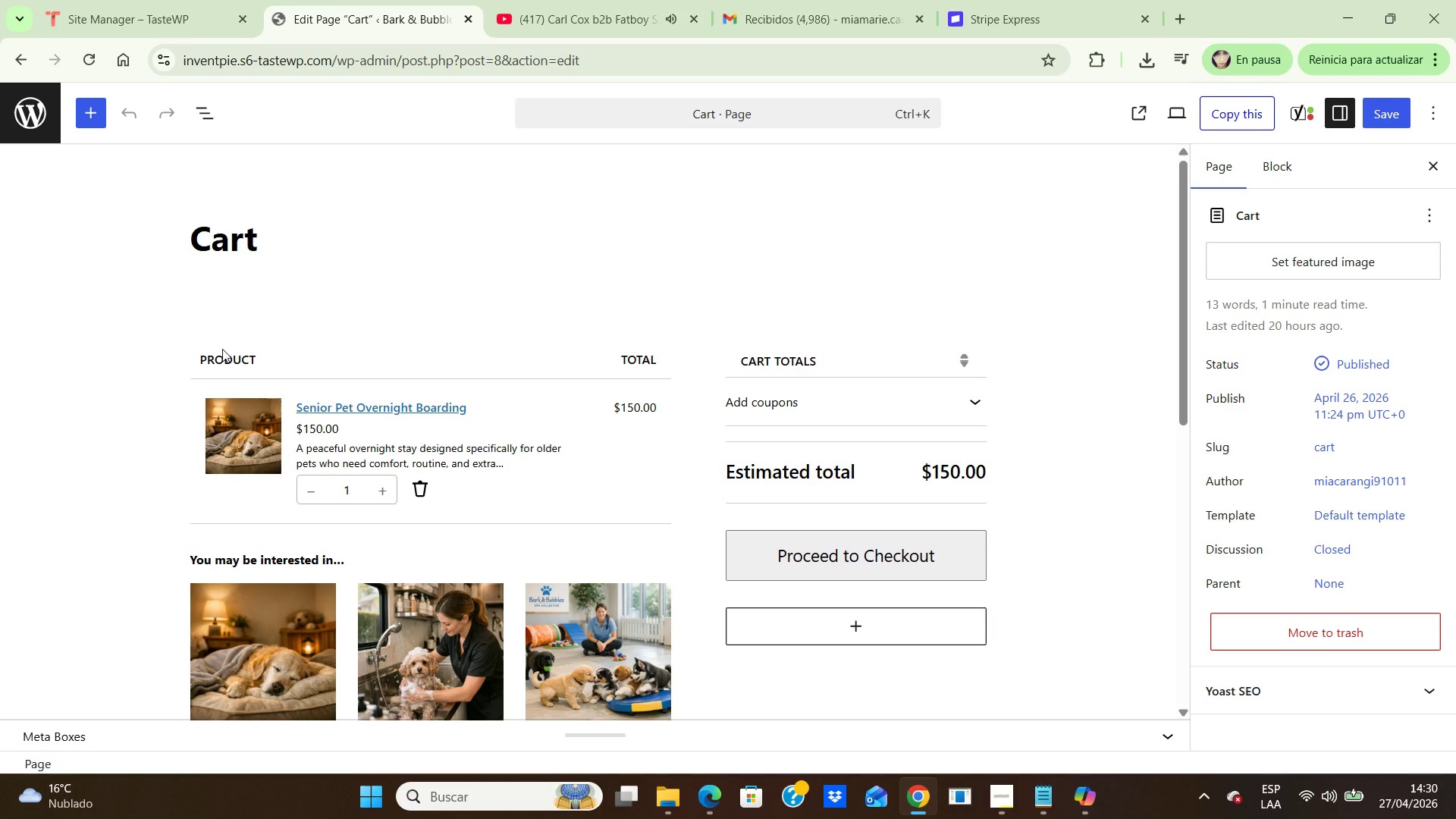 
scroll: coordinate [120, 345], scroll_direction: down, amount: 5.0
 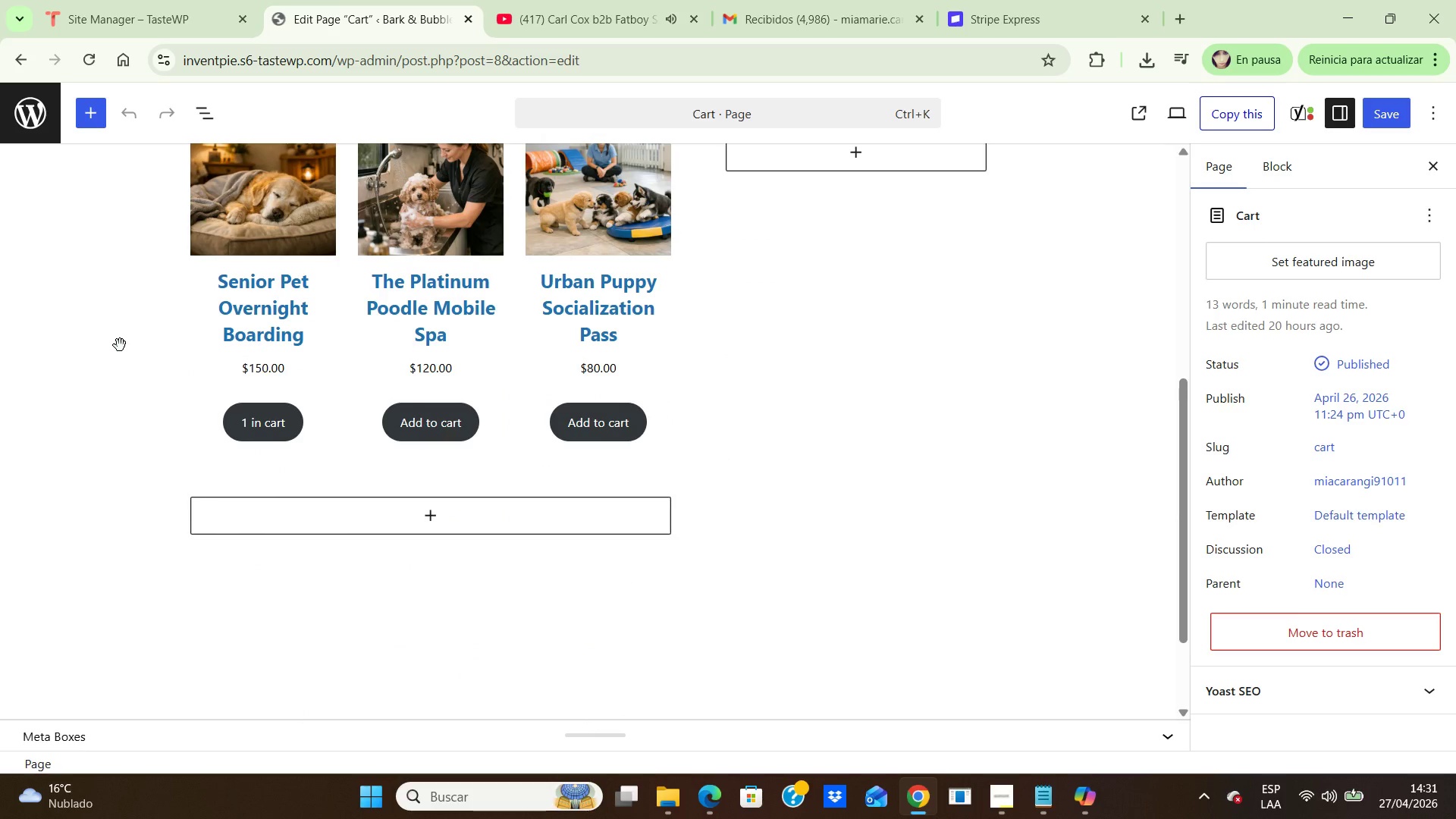 
scroll: coordinate [120, 345], scroll_direction: up, amount: 3.0
 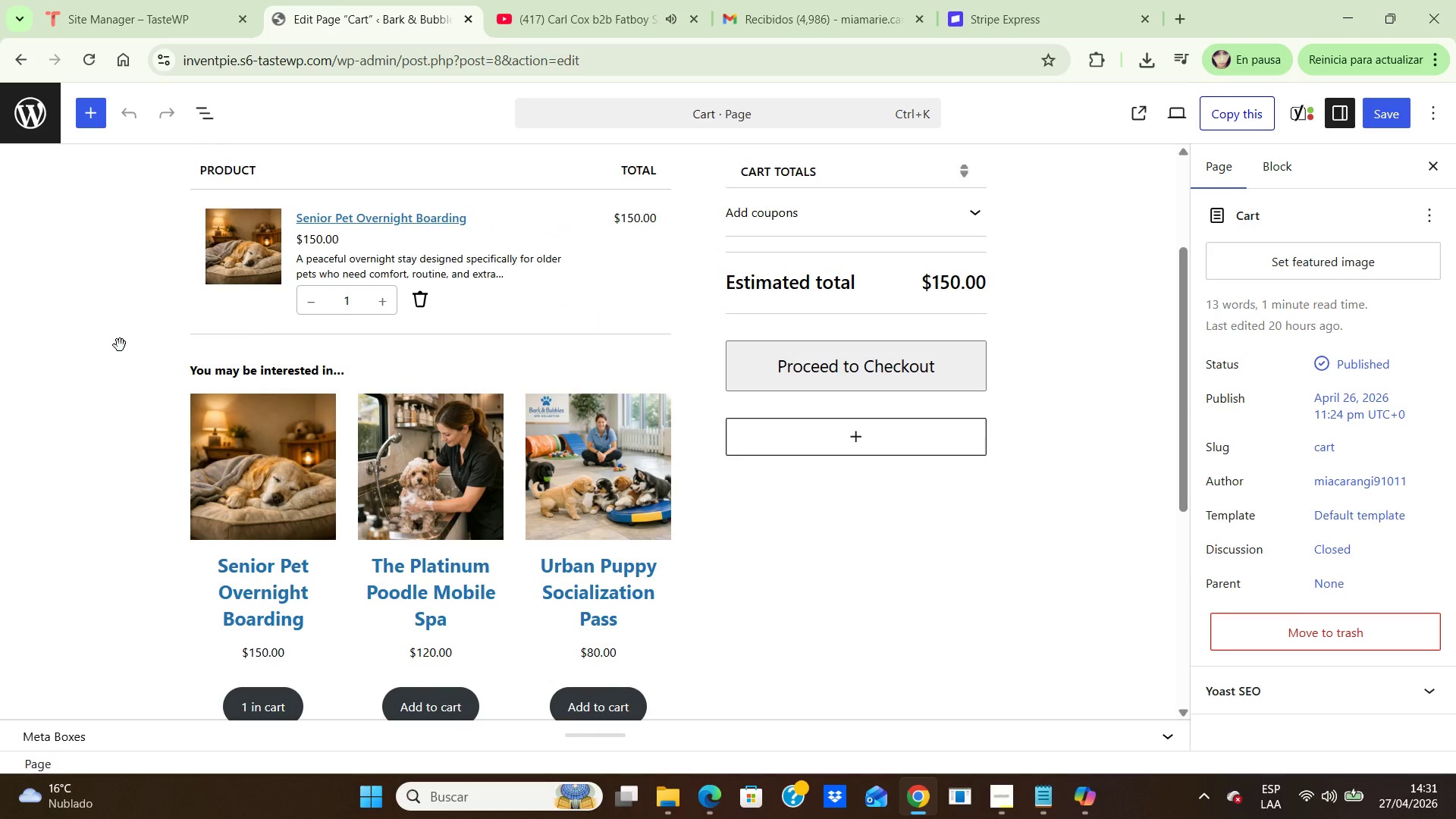 
wait(12.67)
 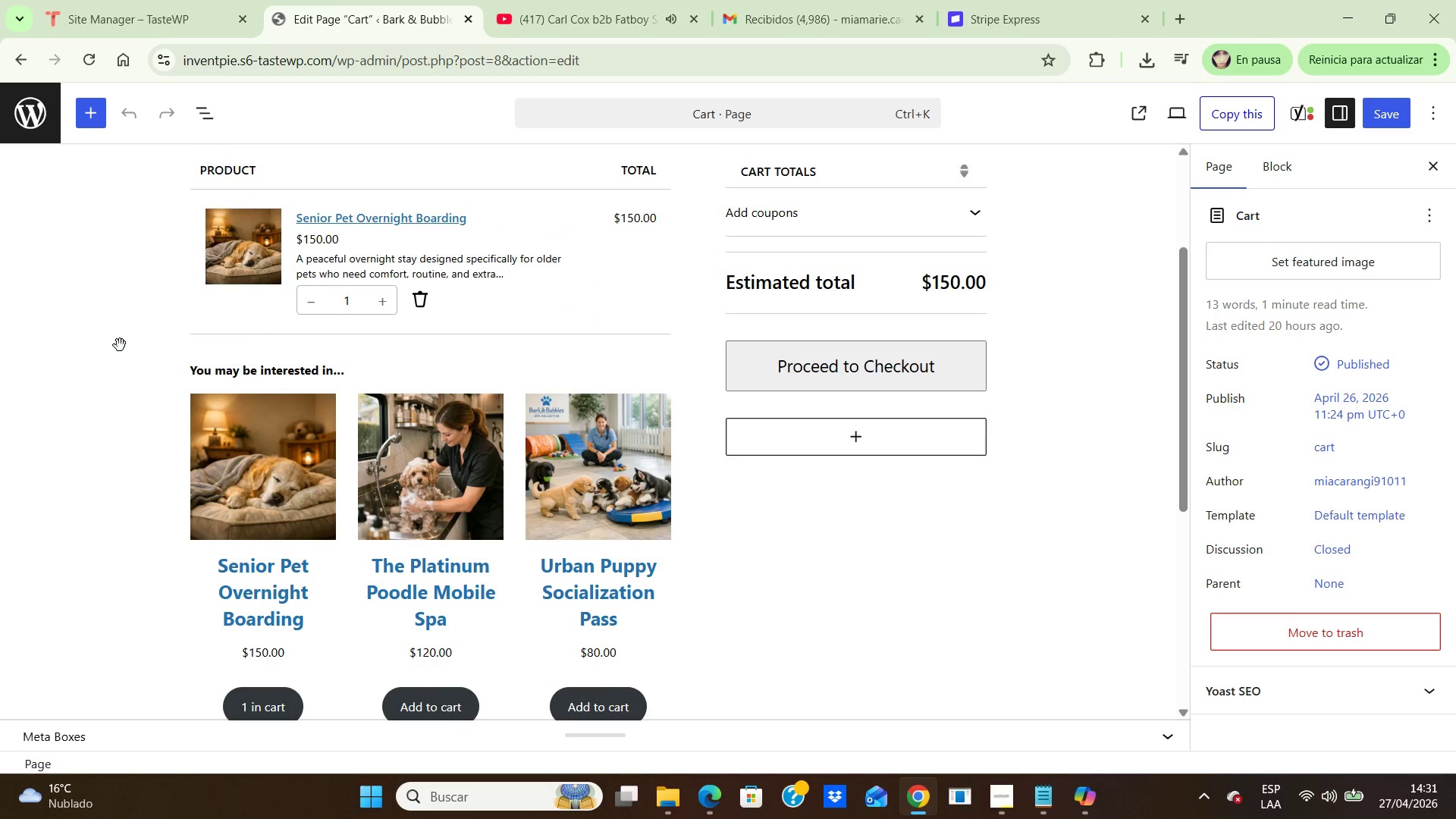 
scroll: coordinate [174, 303], scroll_direction: down, amount: 6.0
 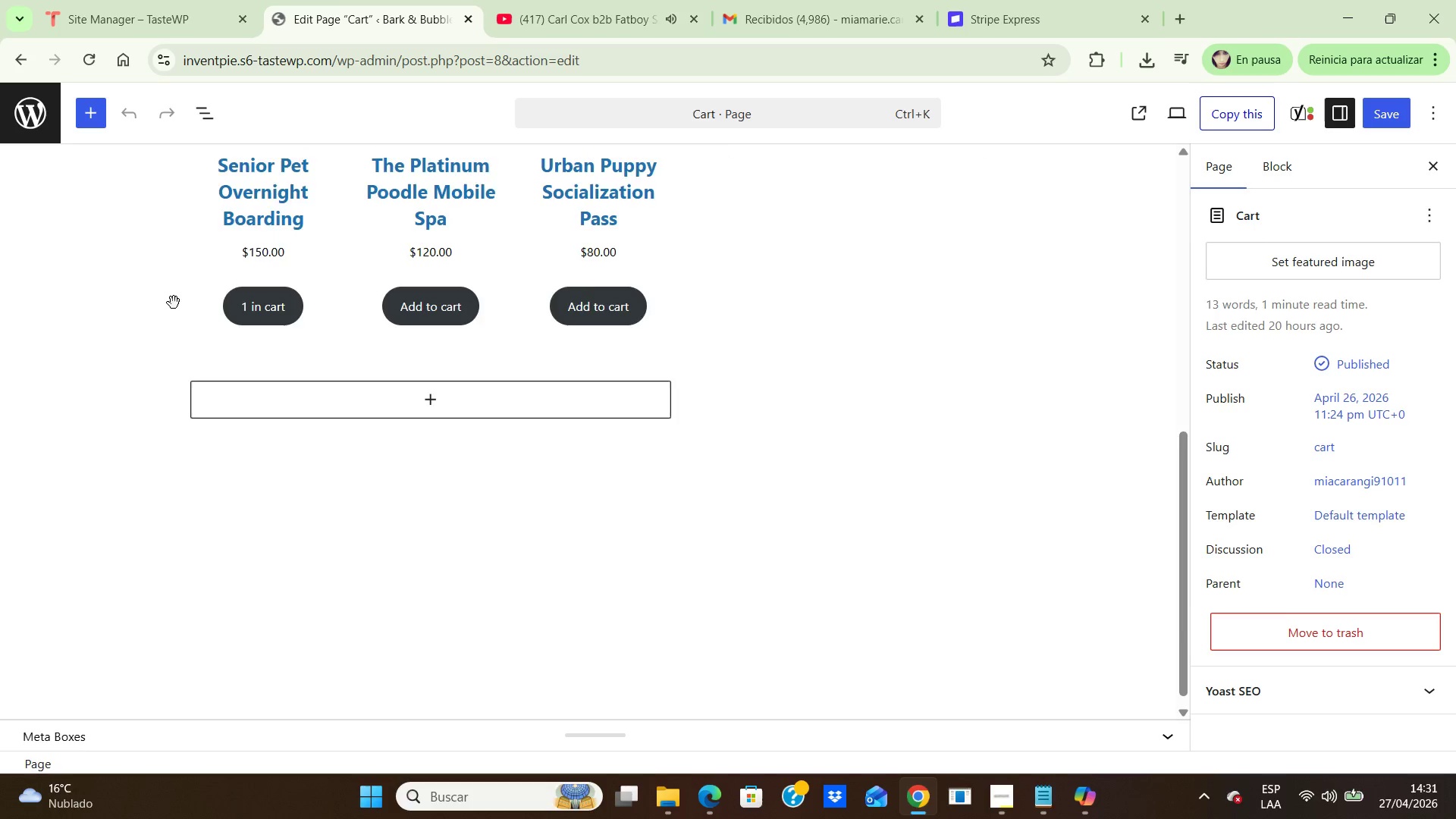 
scroll: coordinate [236, 383], scroll_direction: up, amount: 11.0
 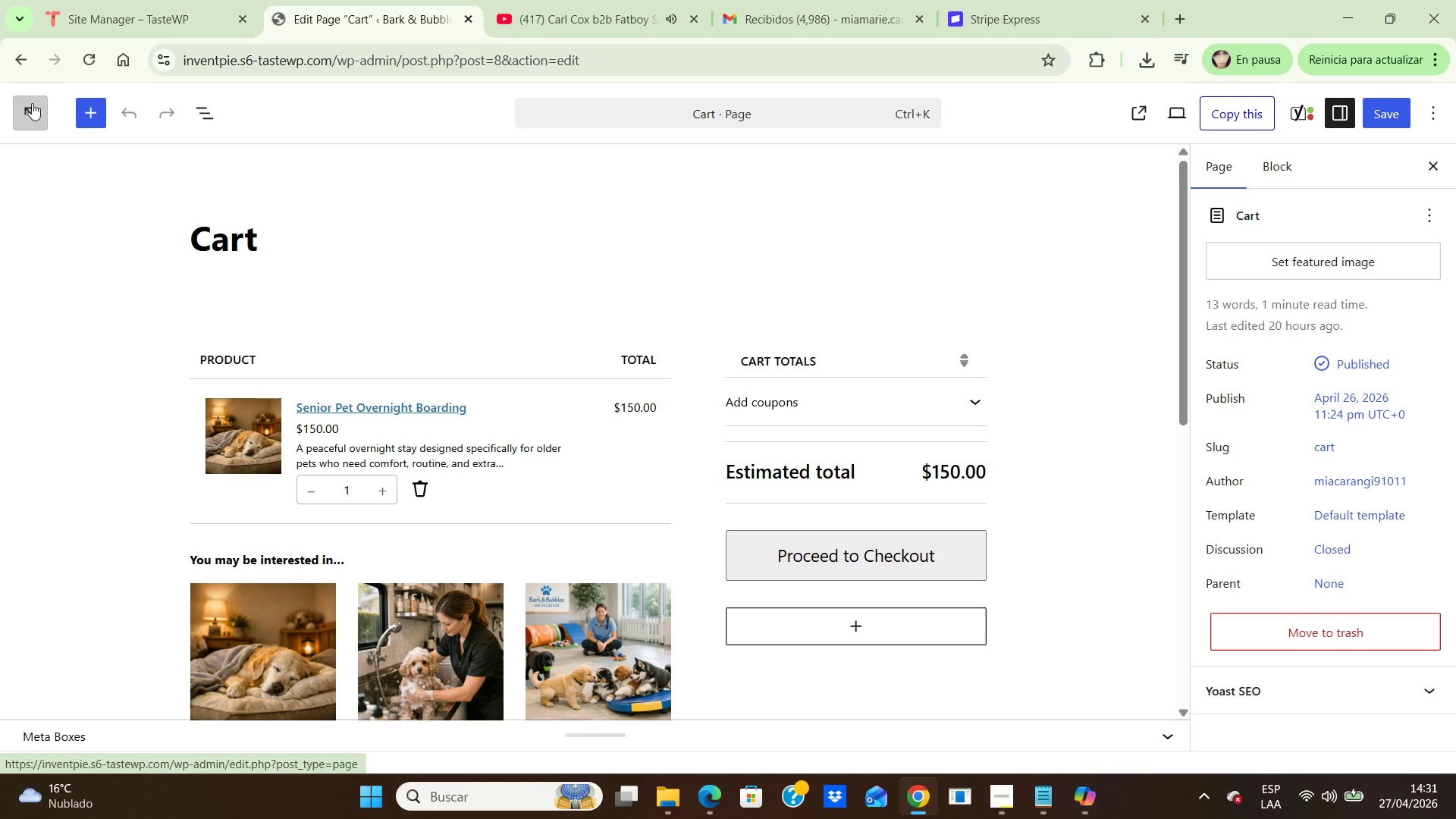 
left_click([31, 103])
 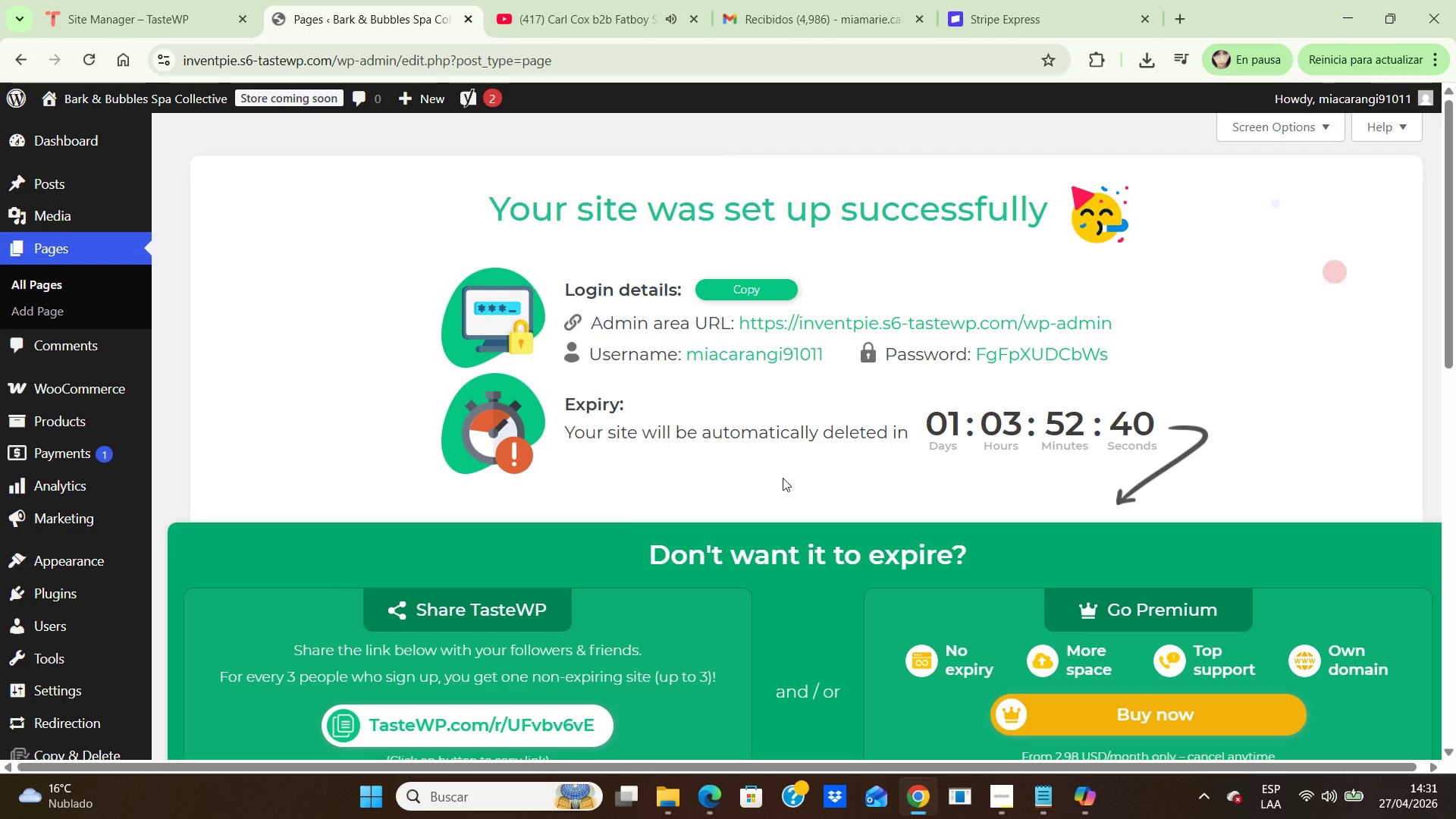 
scroll: coordinate [943, 476], scroll_direction: down, amount: 10.0
 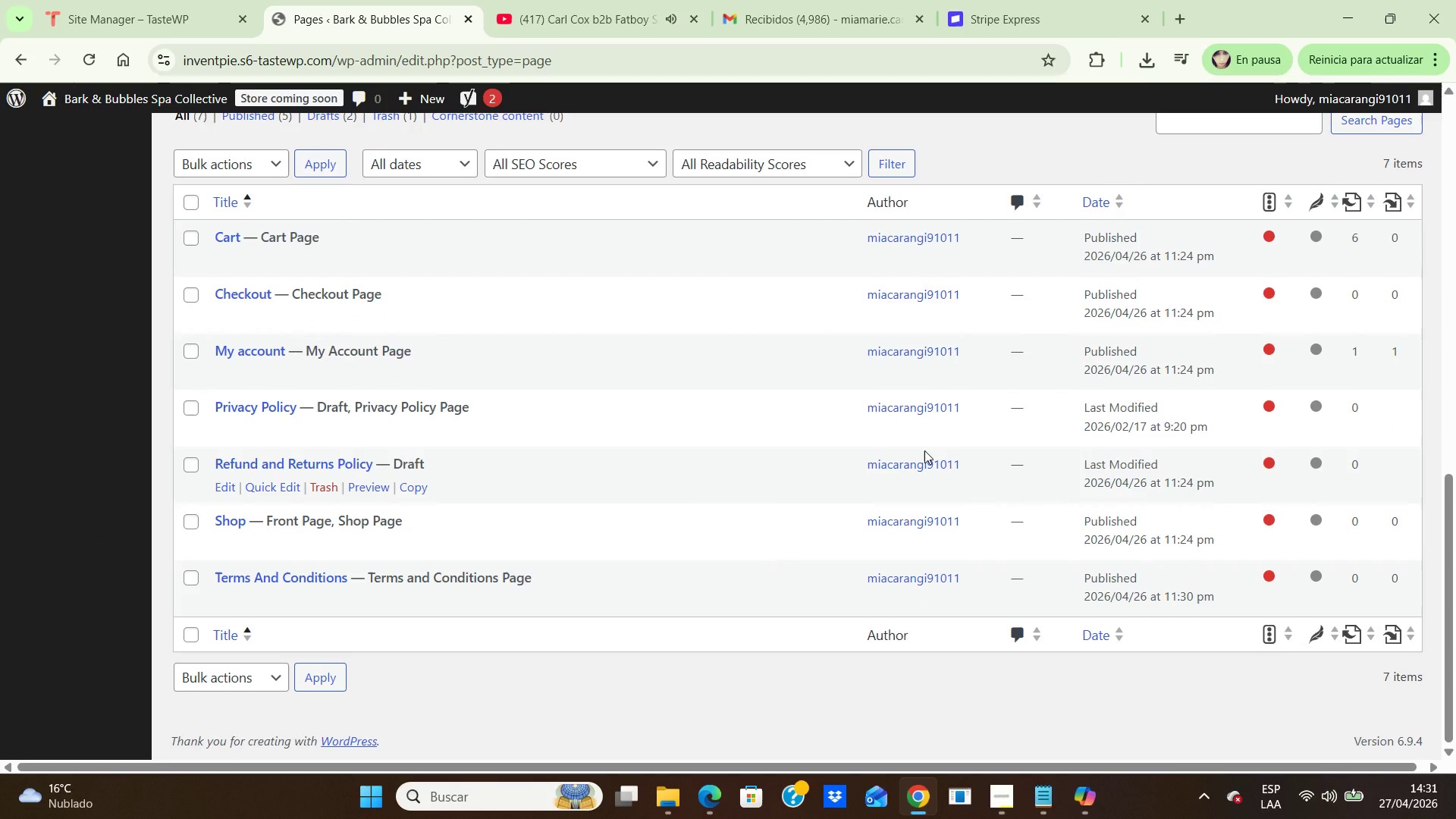 
wait(11.06)
 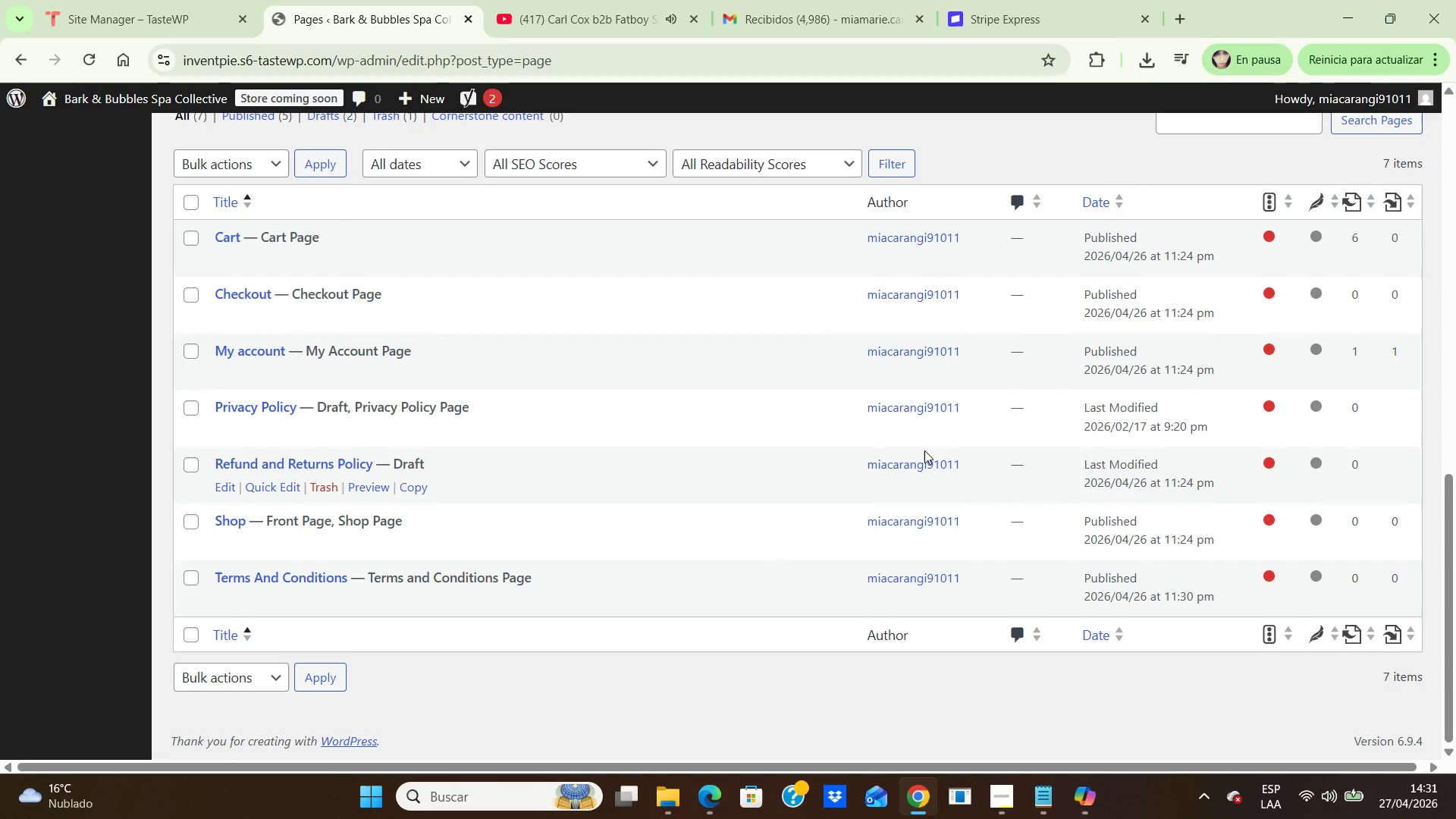 
left_click([227, 548])
 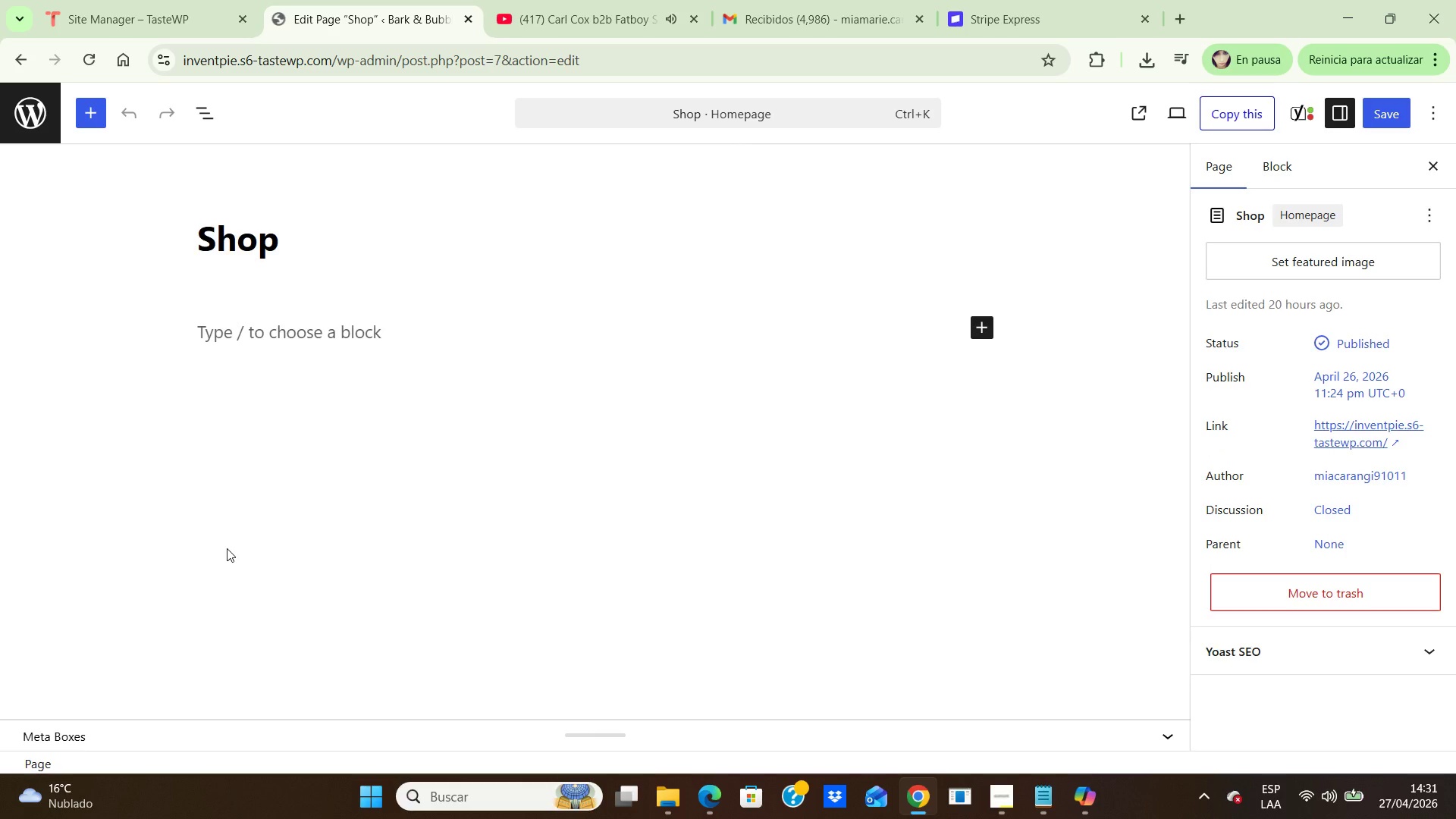 
wait(12.62)
 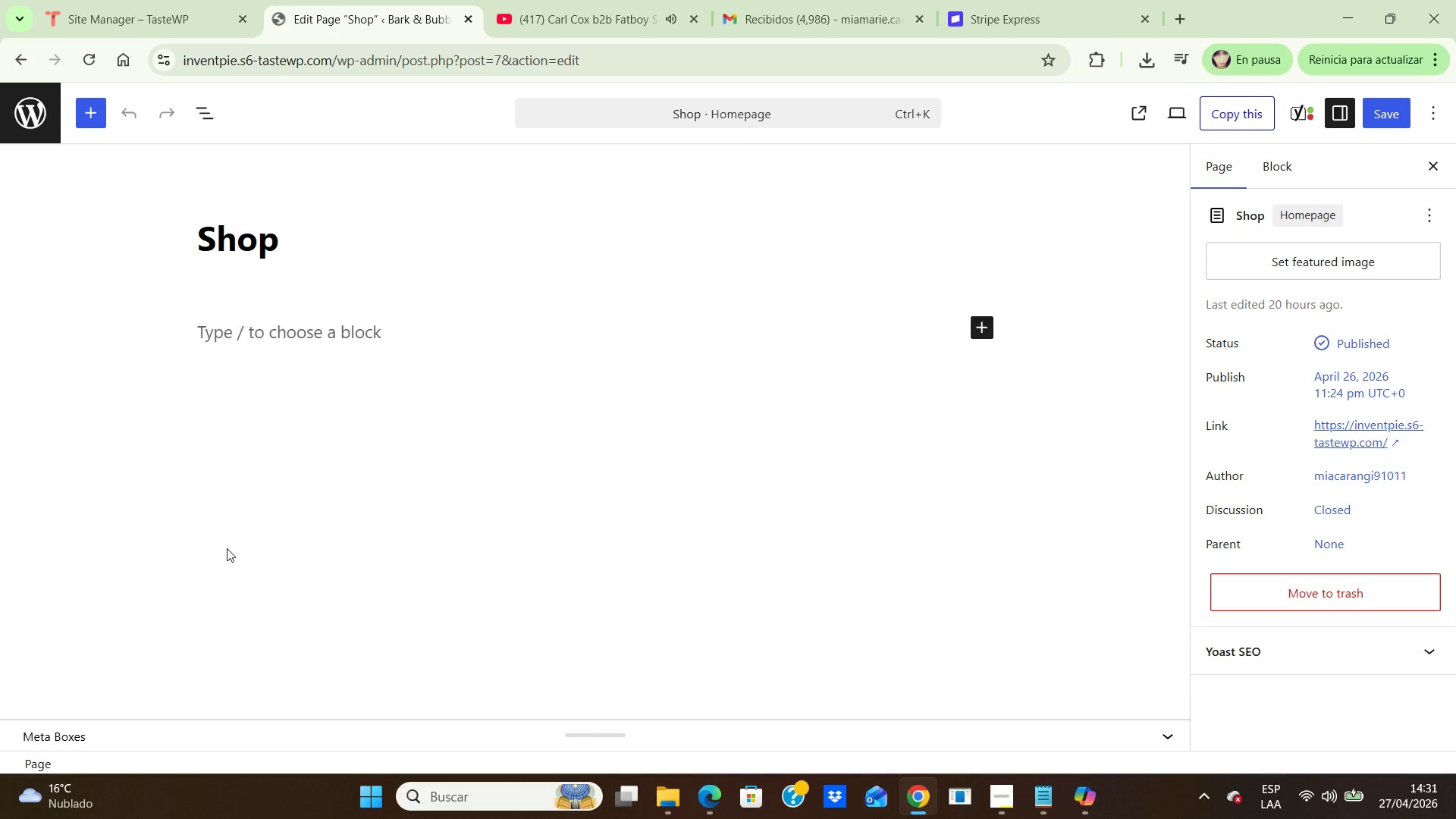 
scroll: coordinate [449, 492], scroll_direction: down, amount: 3.0
 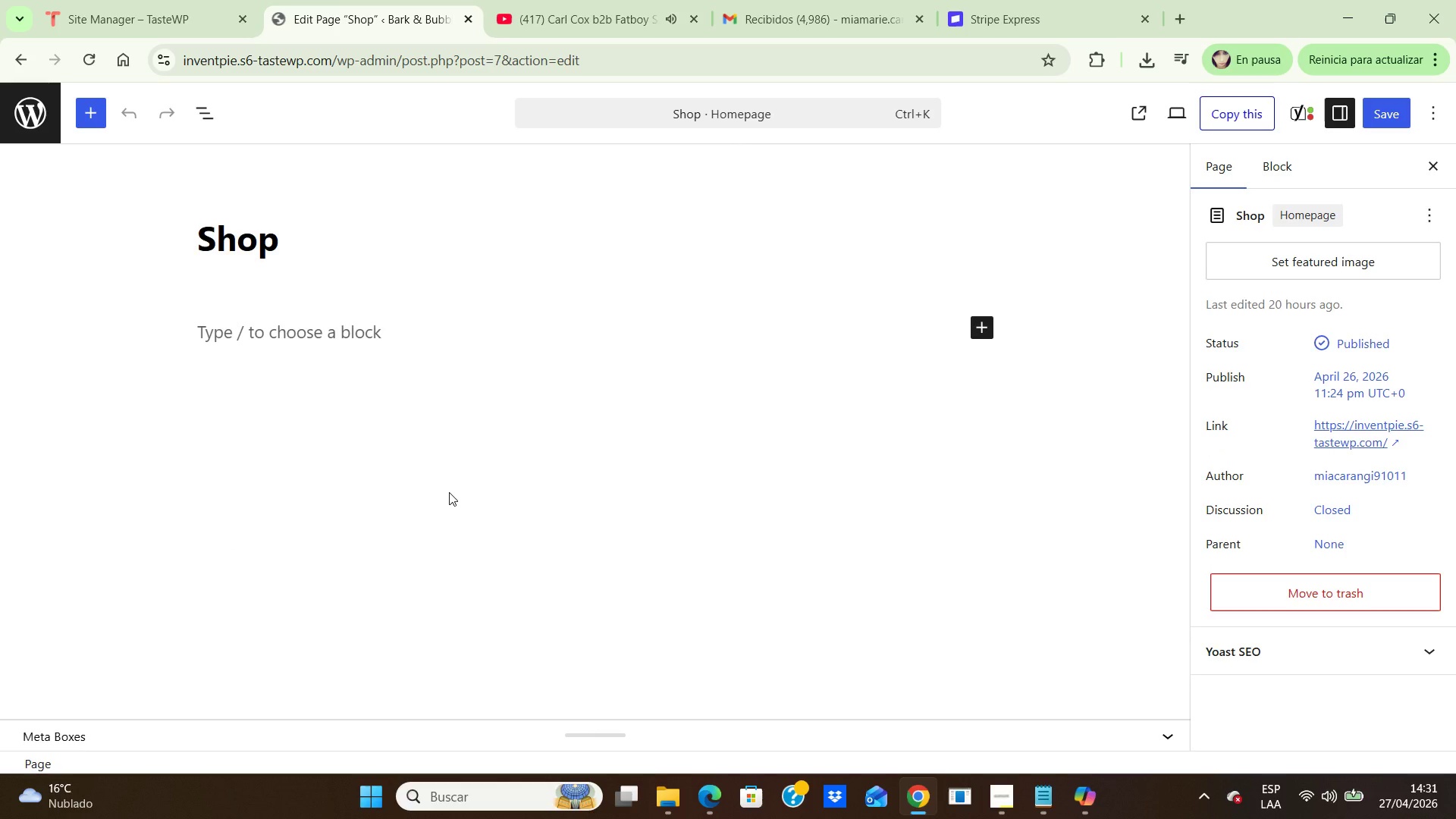 
scroll: coordinate [449, 492], scroll_direction: up, amount: 1.0
 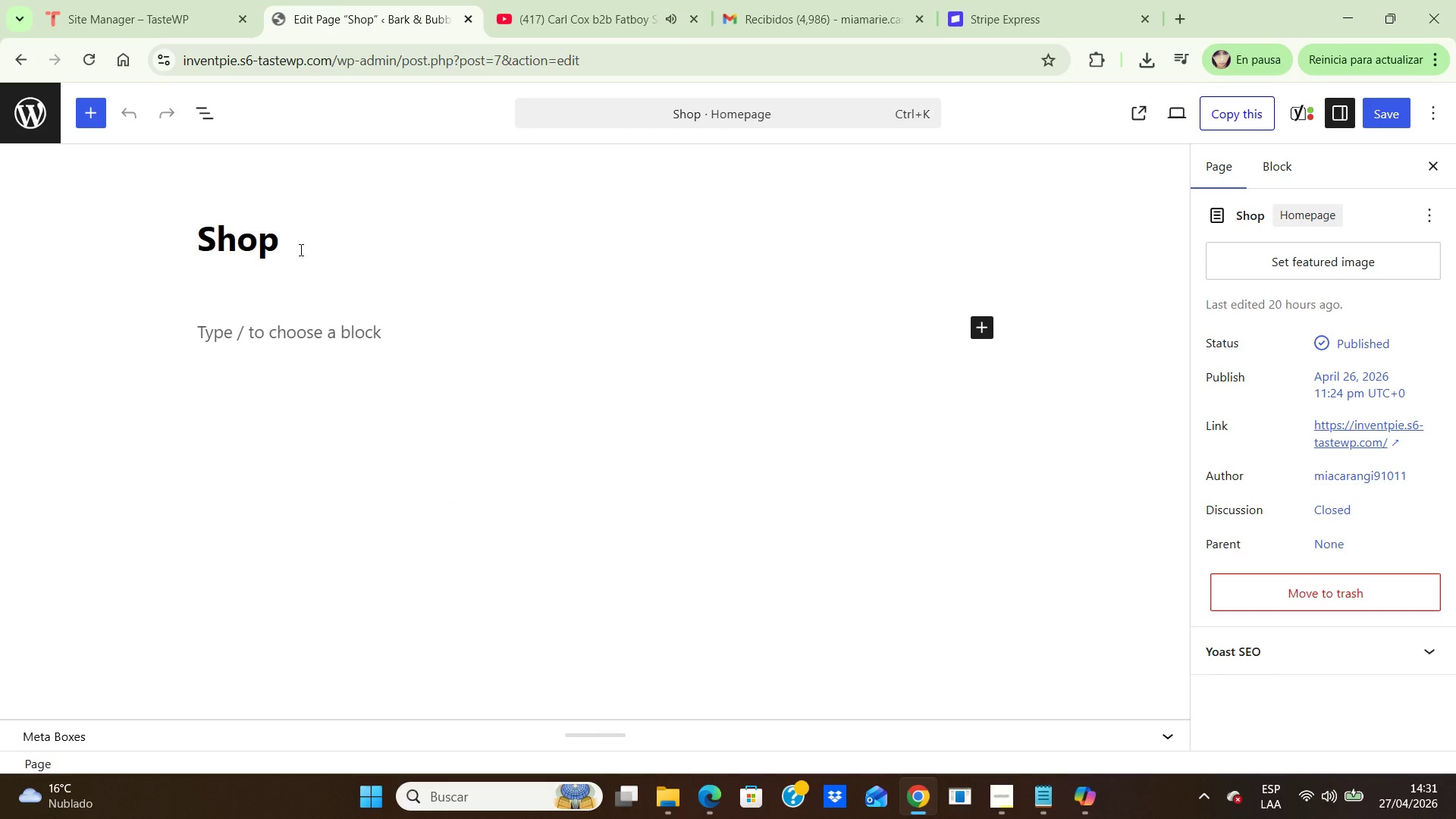 
left_click([290, 243])
 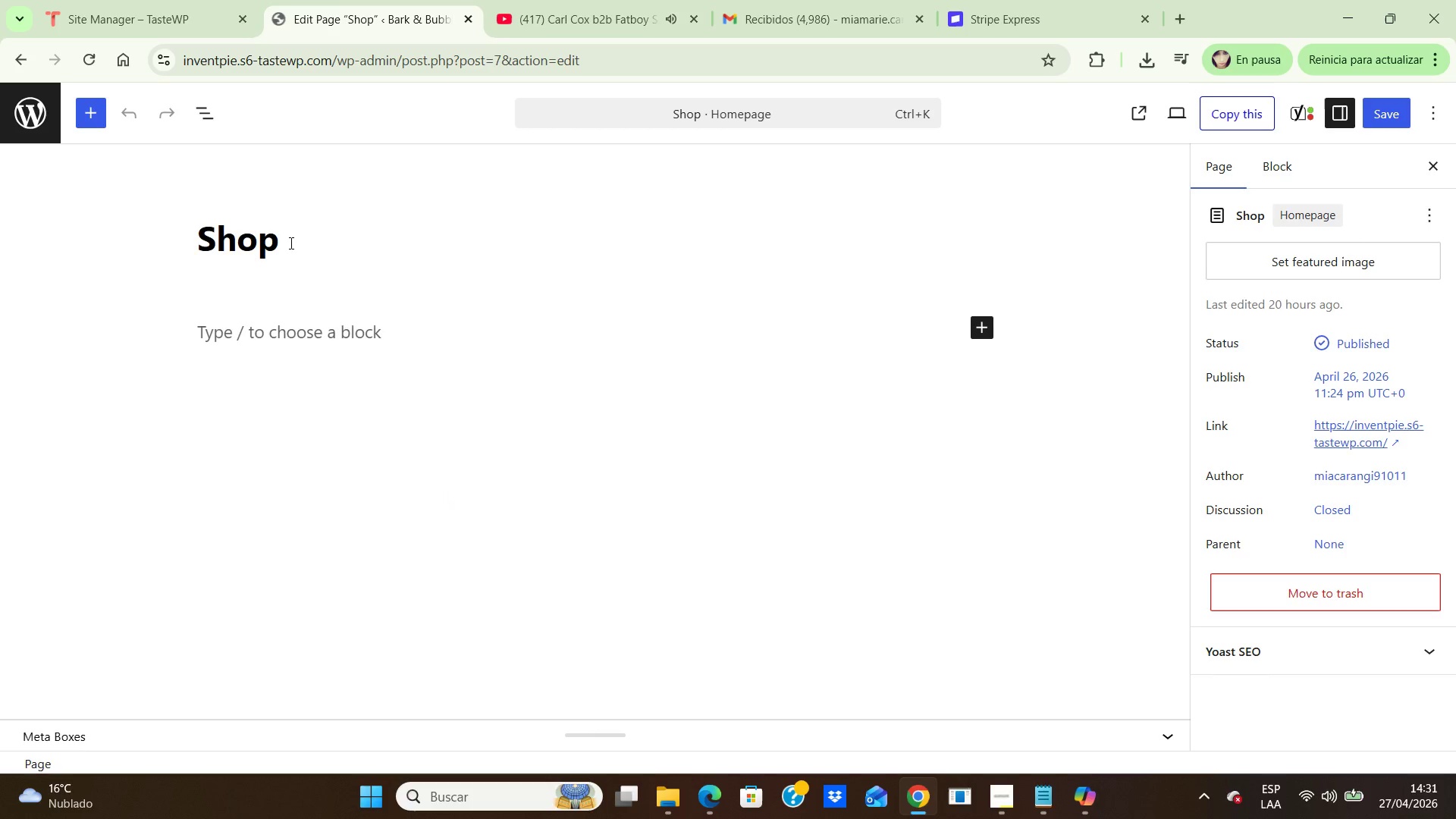 
left_click_drag(start_coordinate=[290, 243], to_coordinate=[179, 231])
 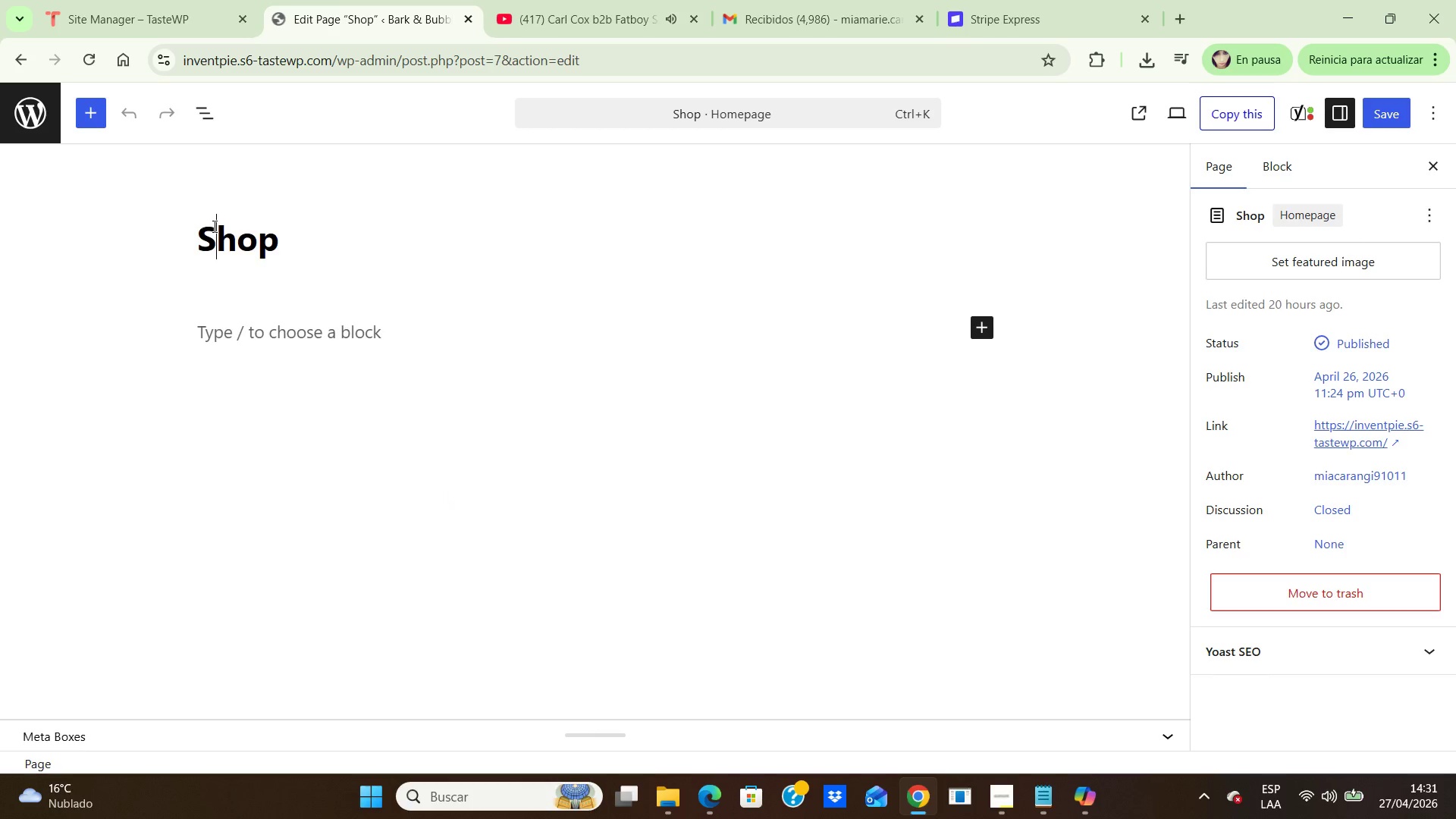 
double_click([213, 226])
 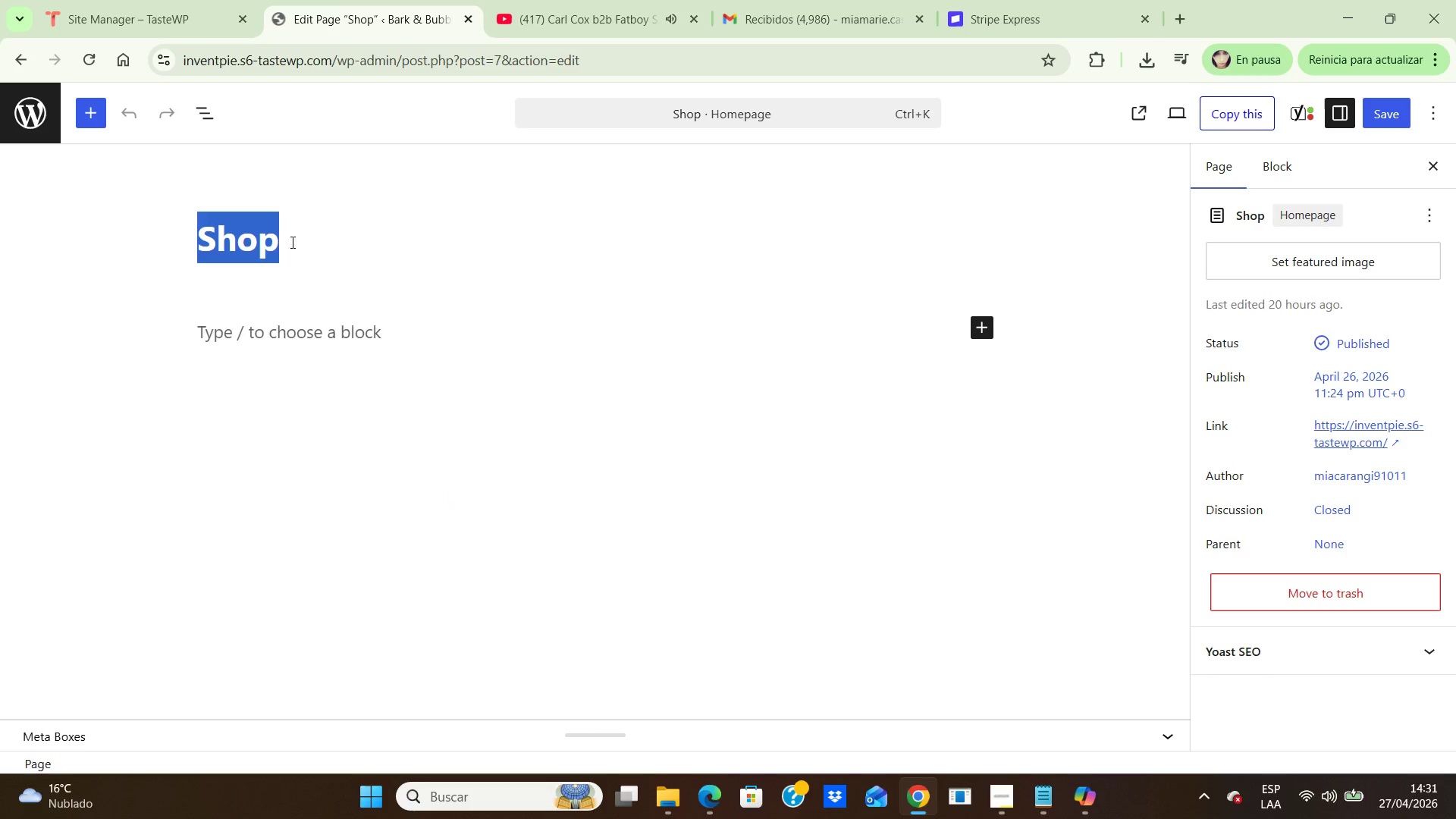 
left_click([263, 241])
 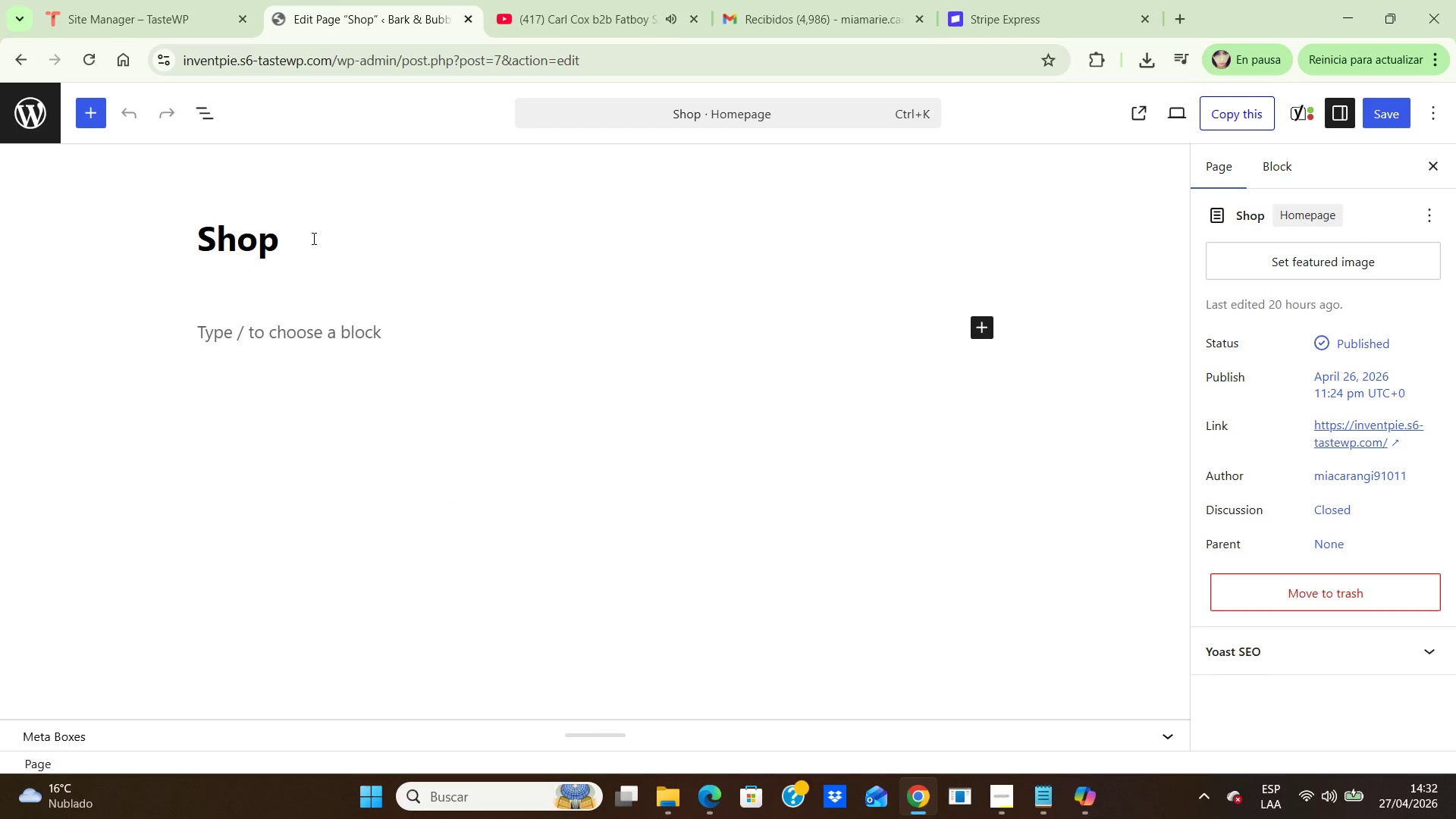 
left_click_drag(start_coordinate=[313, 238], to_coordinate=[187, 237])
 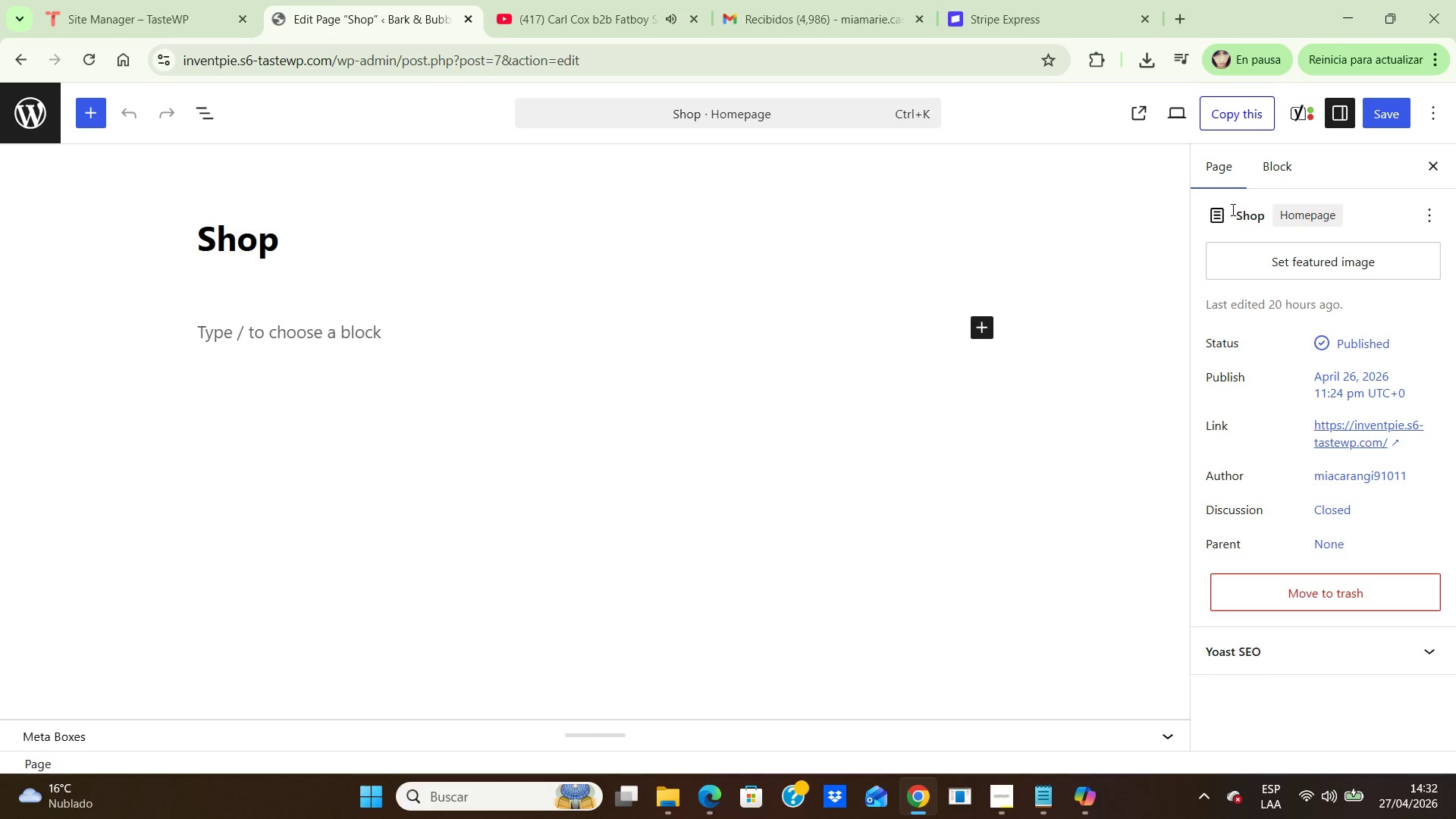 
wait(7.55)
 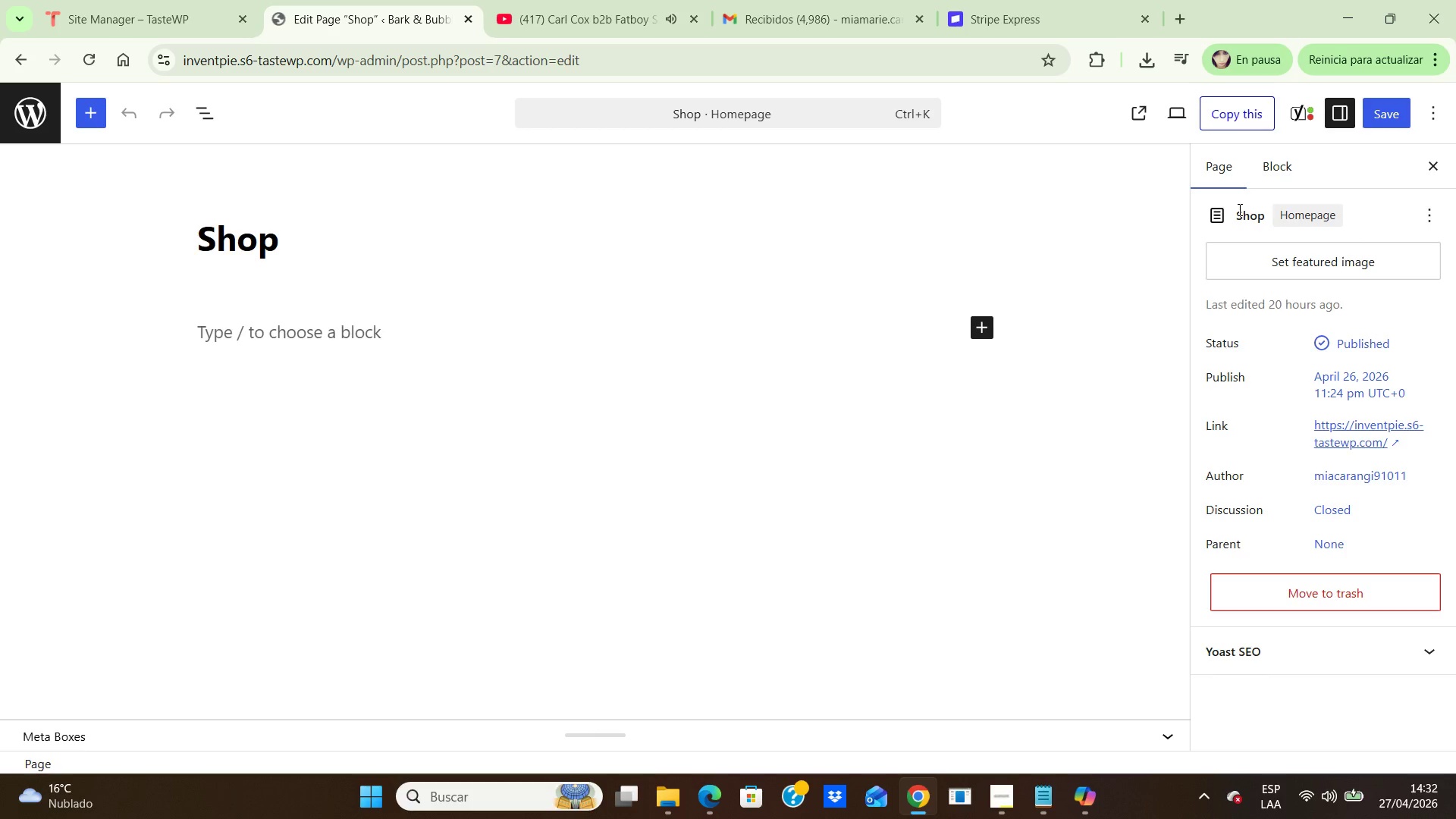 
left_click([286, 247])
 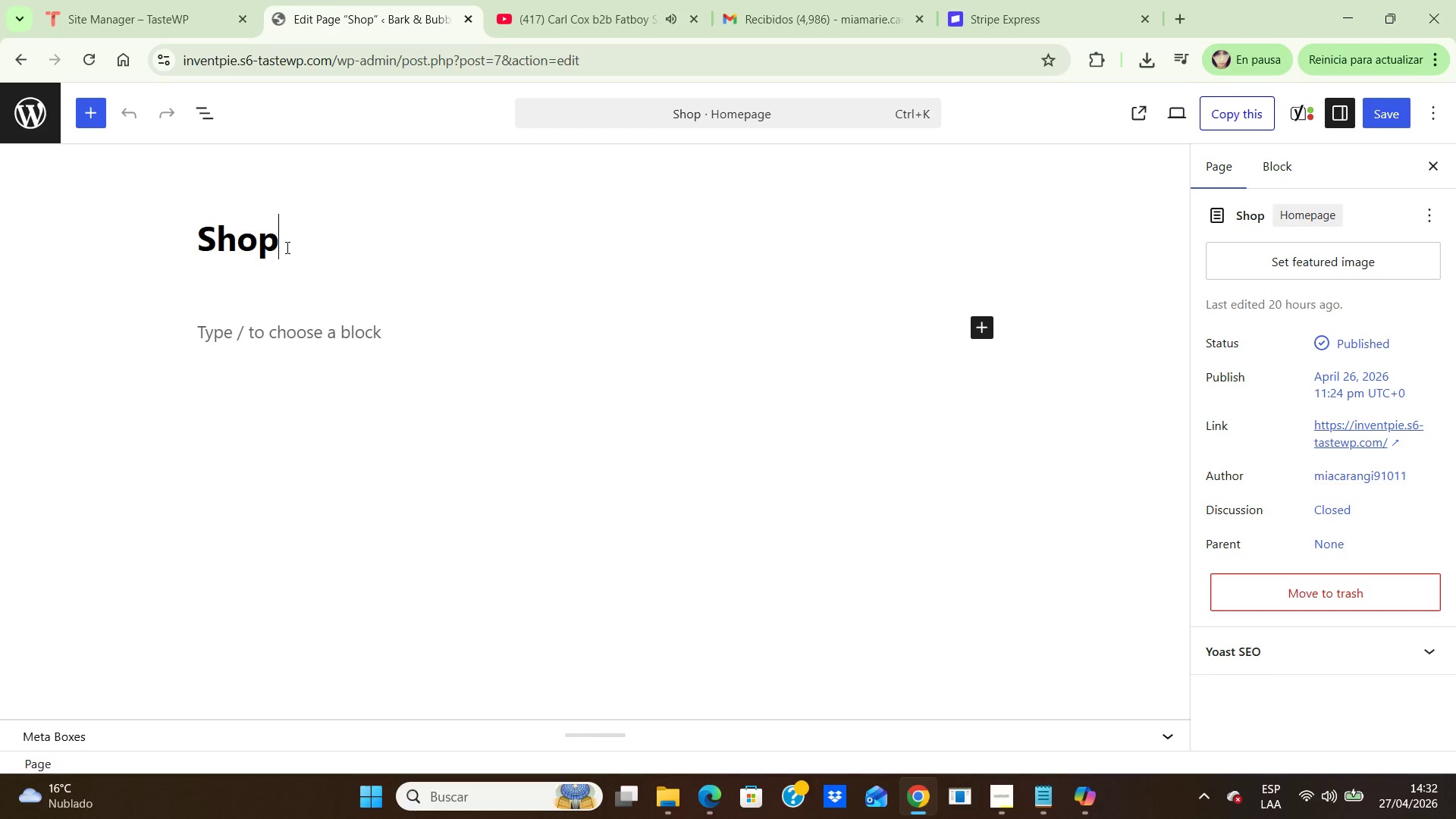 
hold_key(key=Backspace, duration=0.31)
 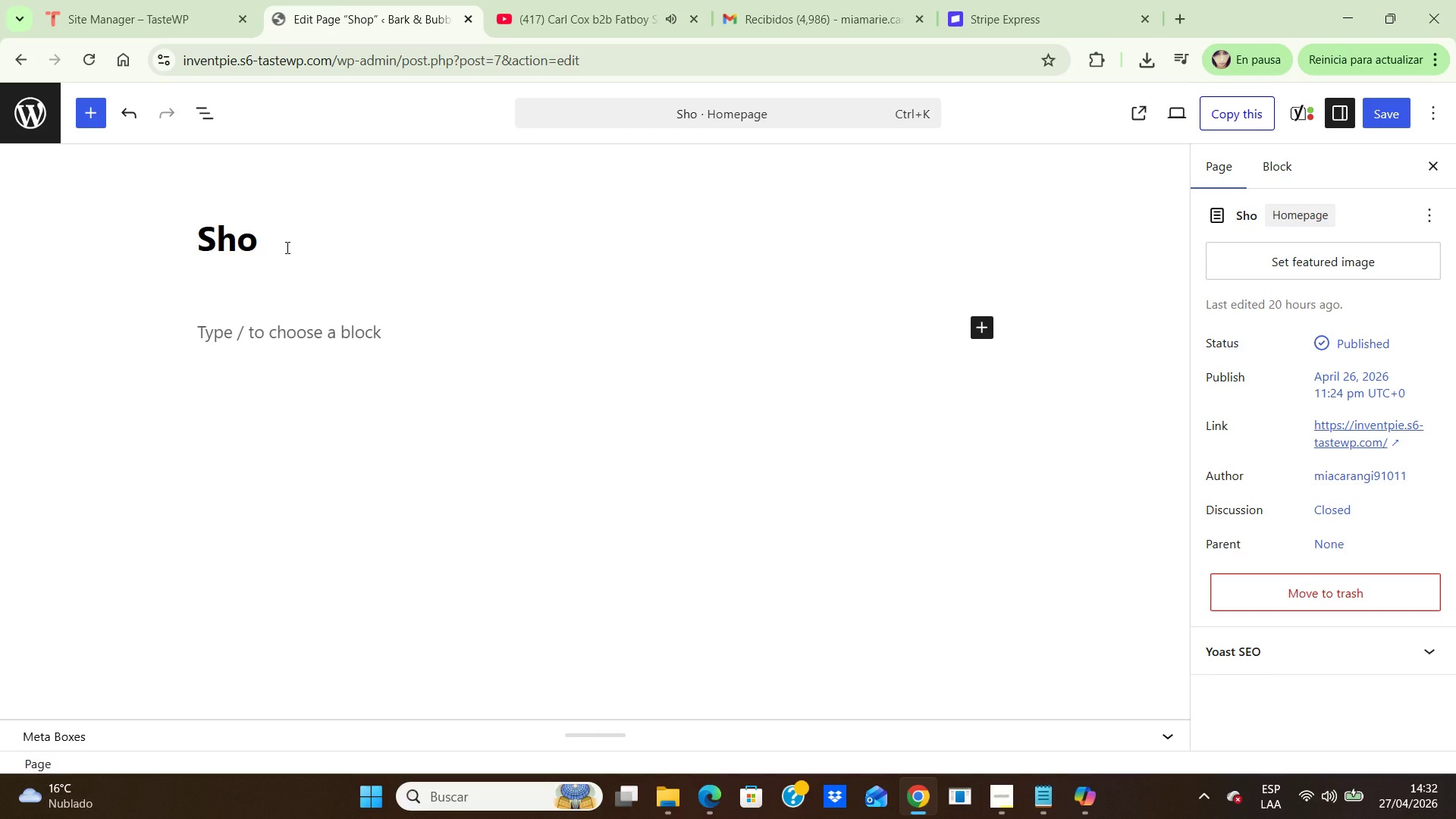 
hold_key(key=Backspace, duration=0.31)
 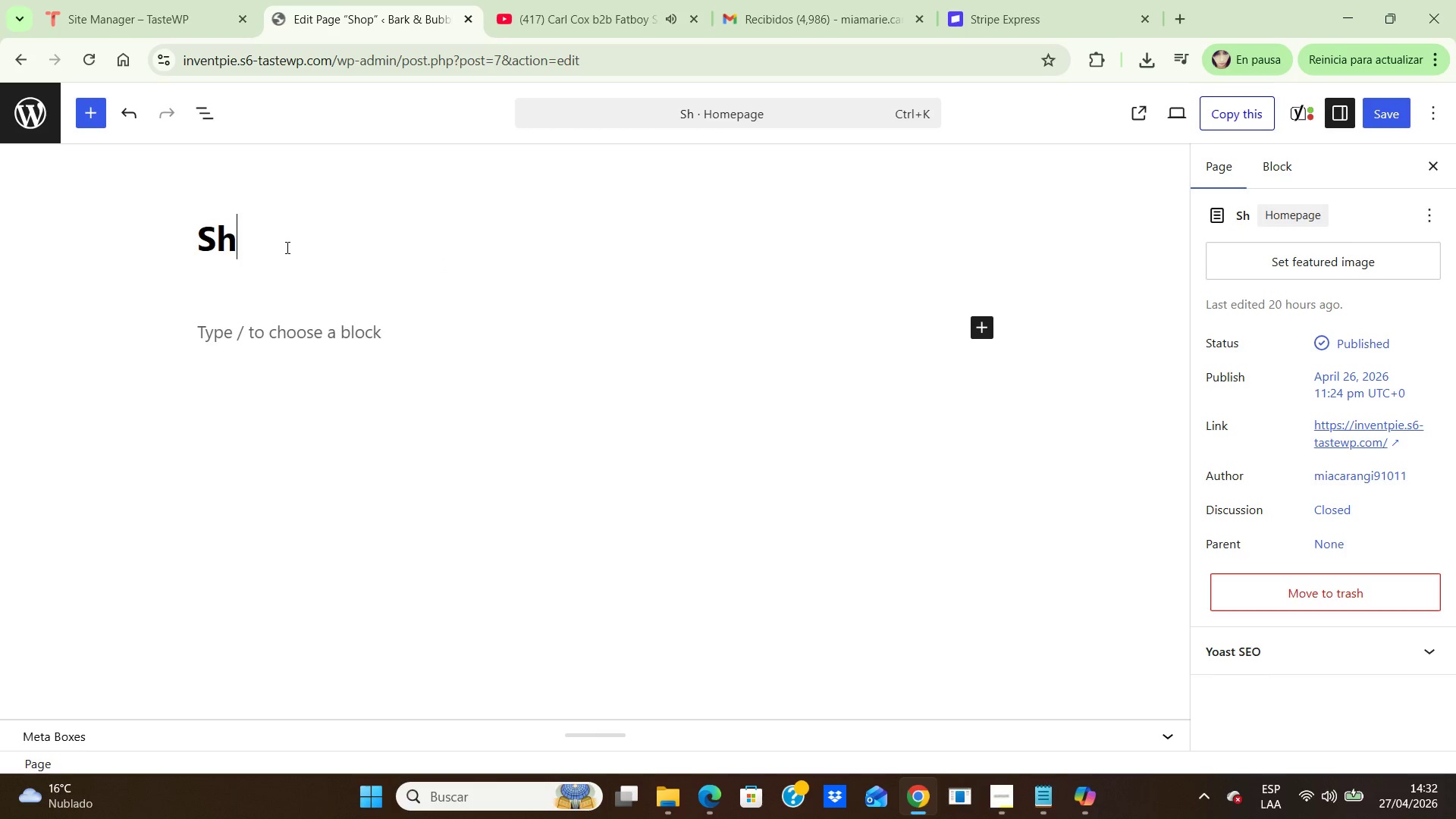 
hold_key(key=Backspace, duration=0.31)
 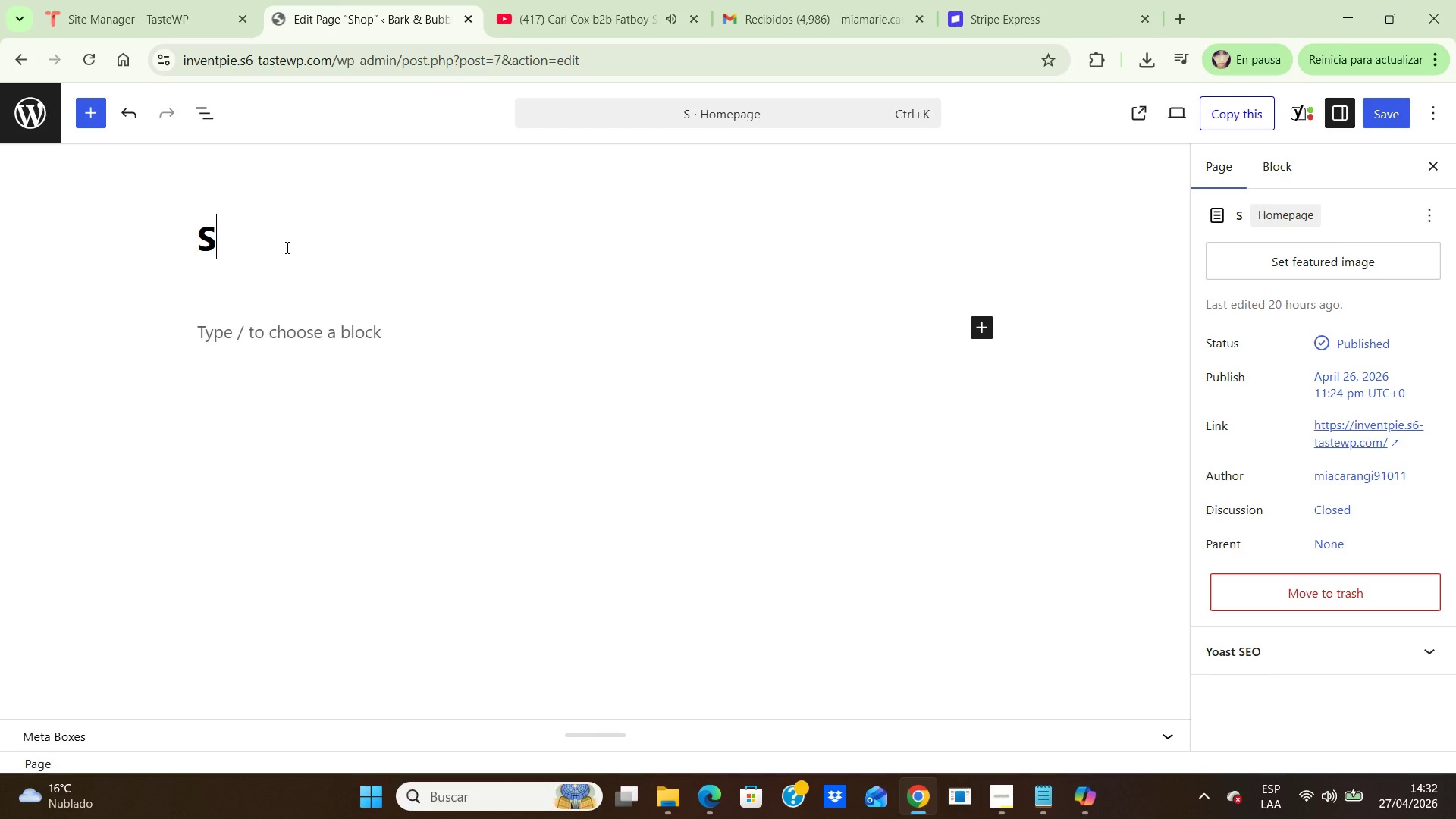 
hold_key(key=Backspace, duration=0.31)
 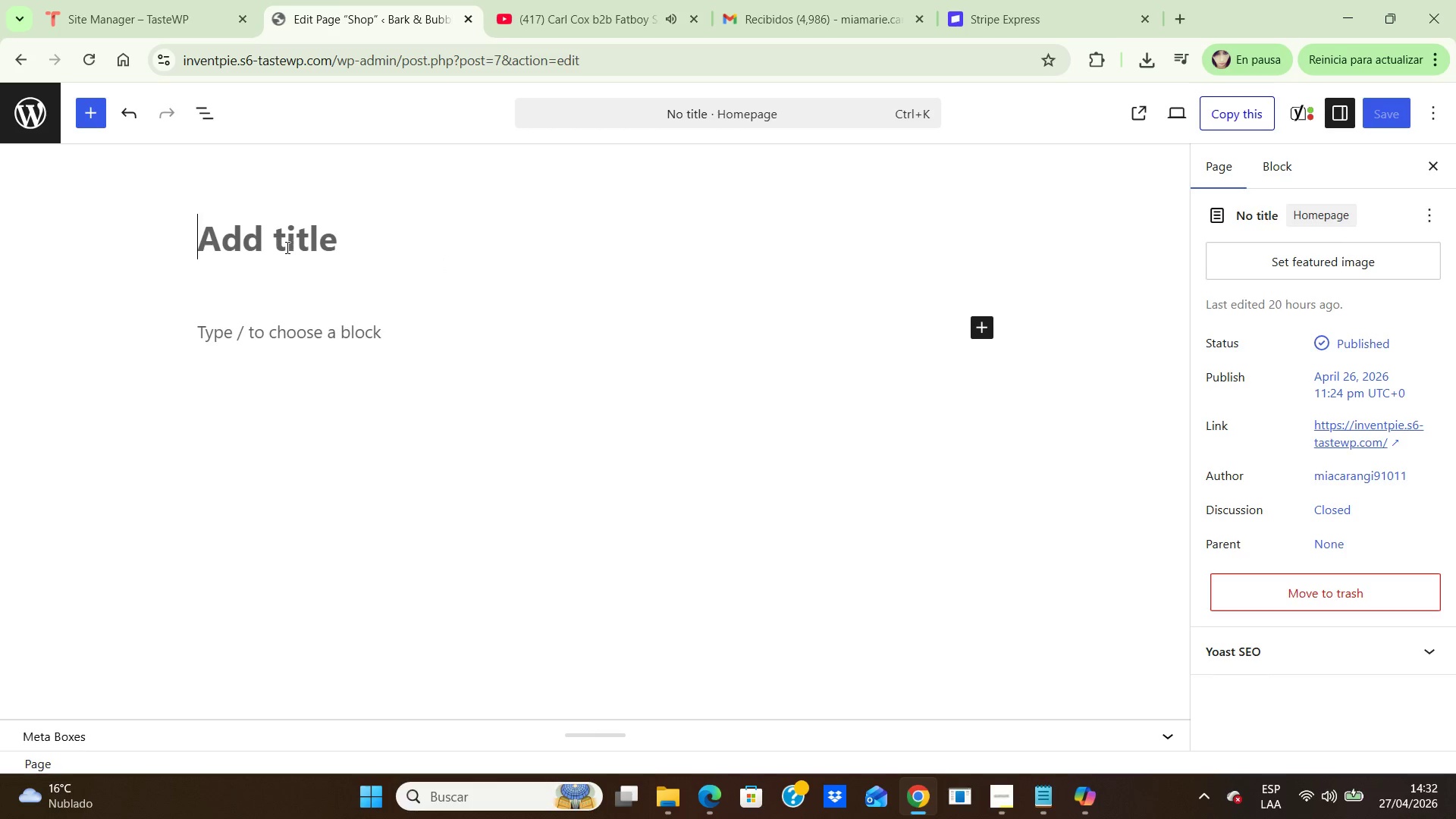 
key(Backspace)
key(Backspace)
key(Backspace)
type(sh)
key(Backspace)
key(Backspace)
type(SHOP)
 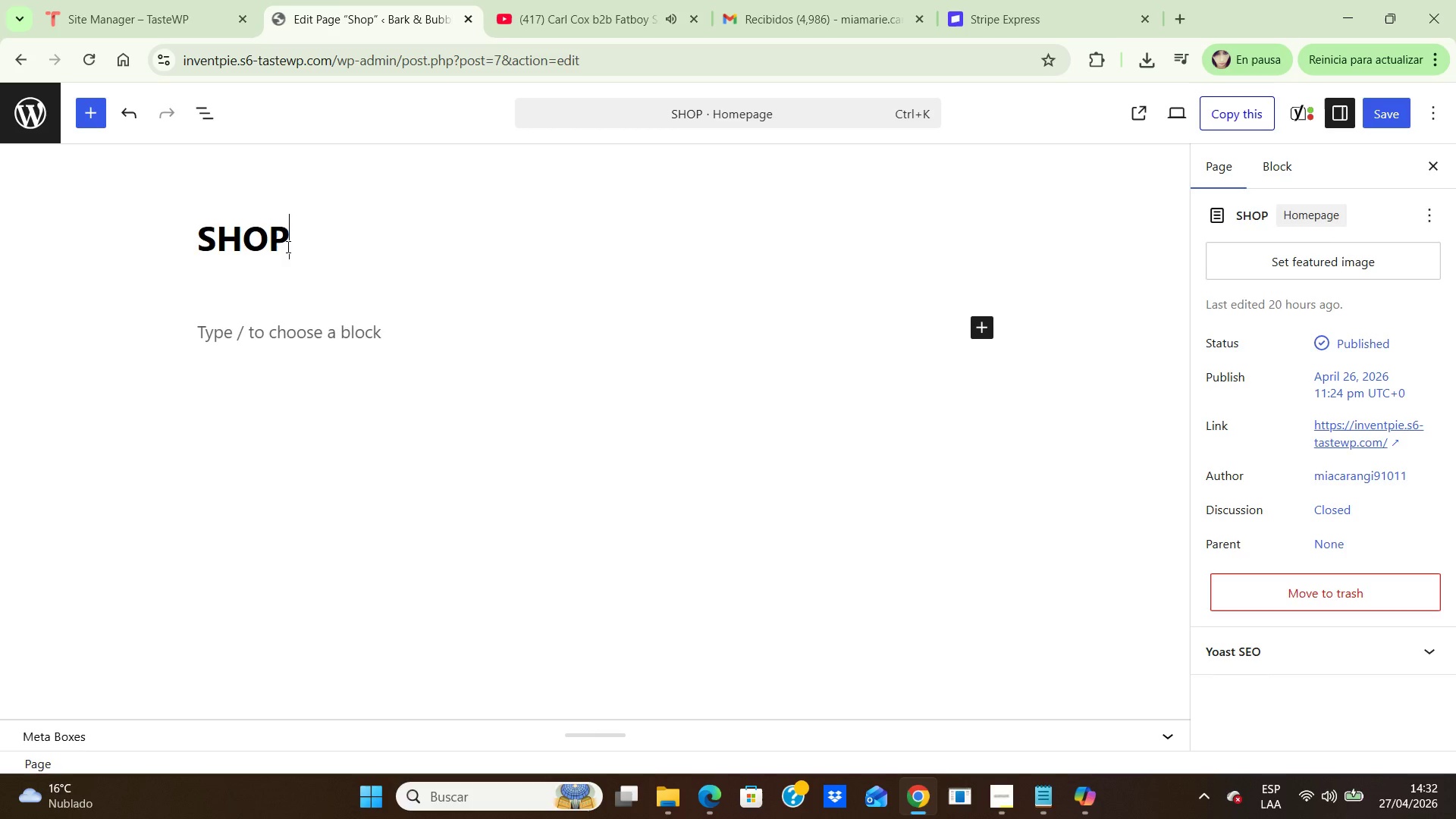 
wait(8.36)
 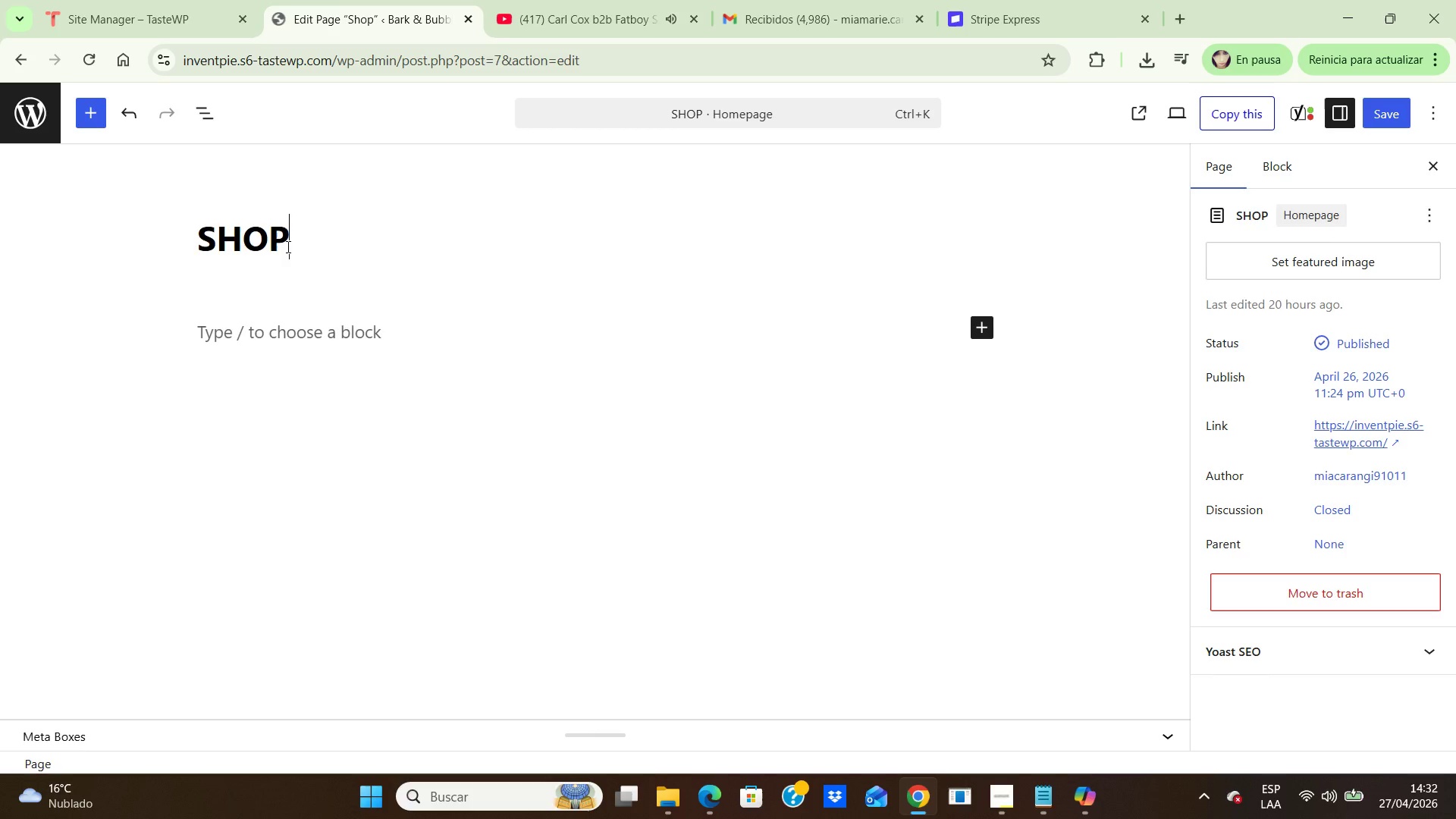 
left_click([341, 381])
 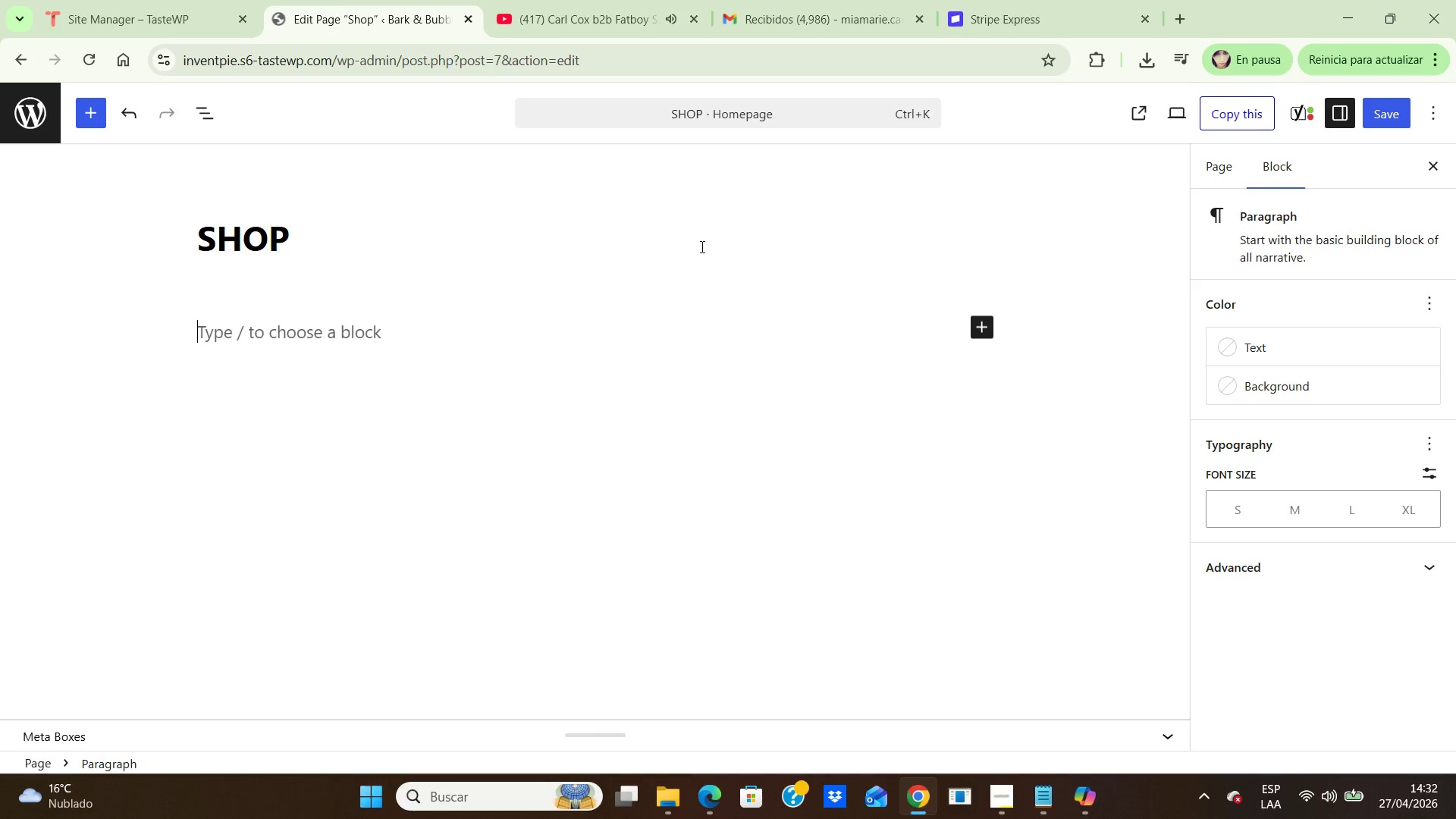 
wait(8.75)
 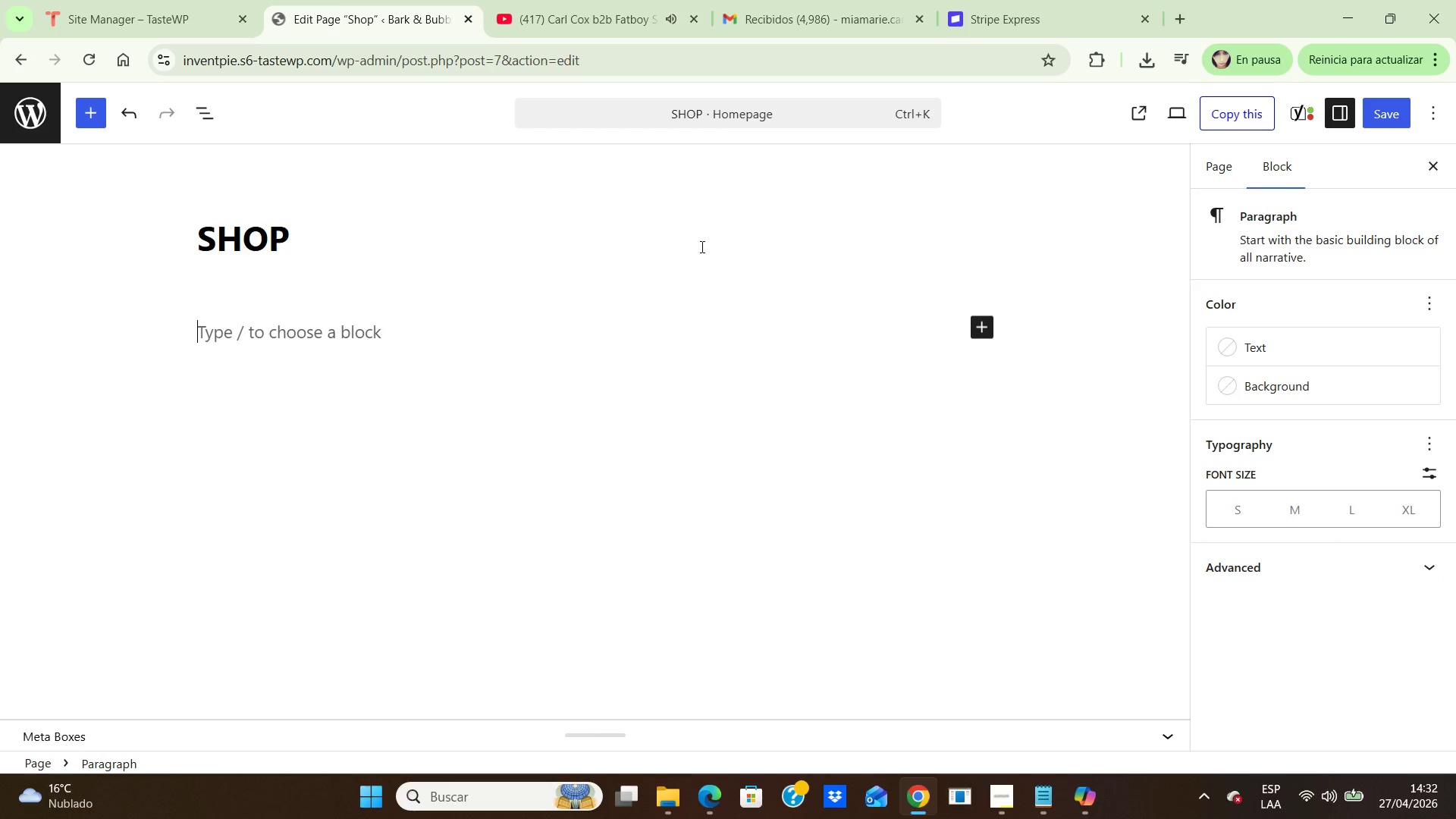 
left_click([307, 235])
 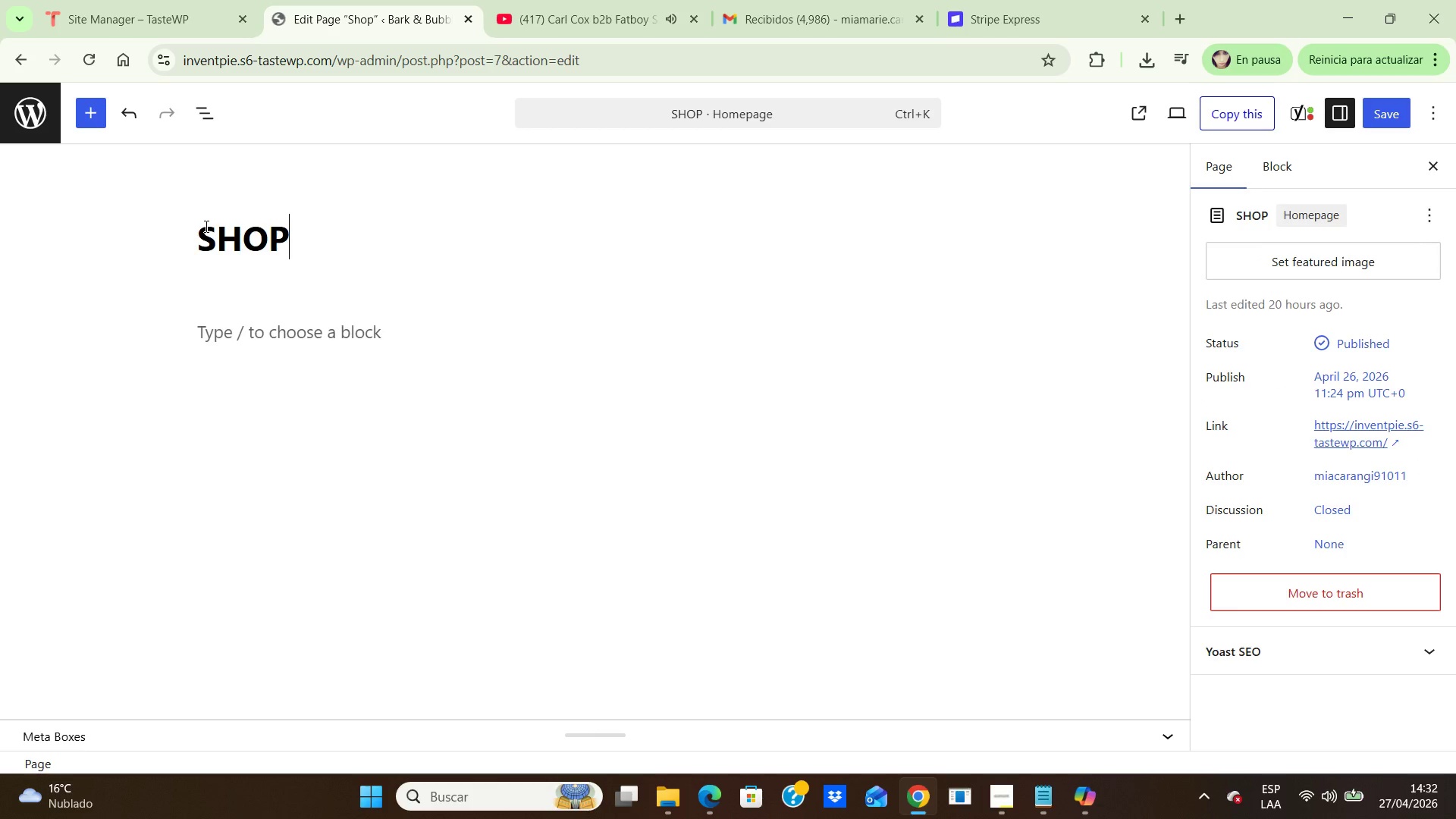 
left_click([205, 226])
 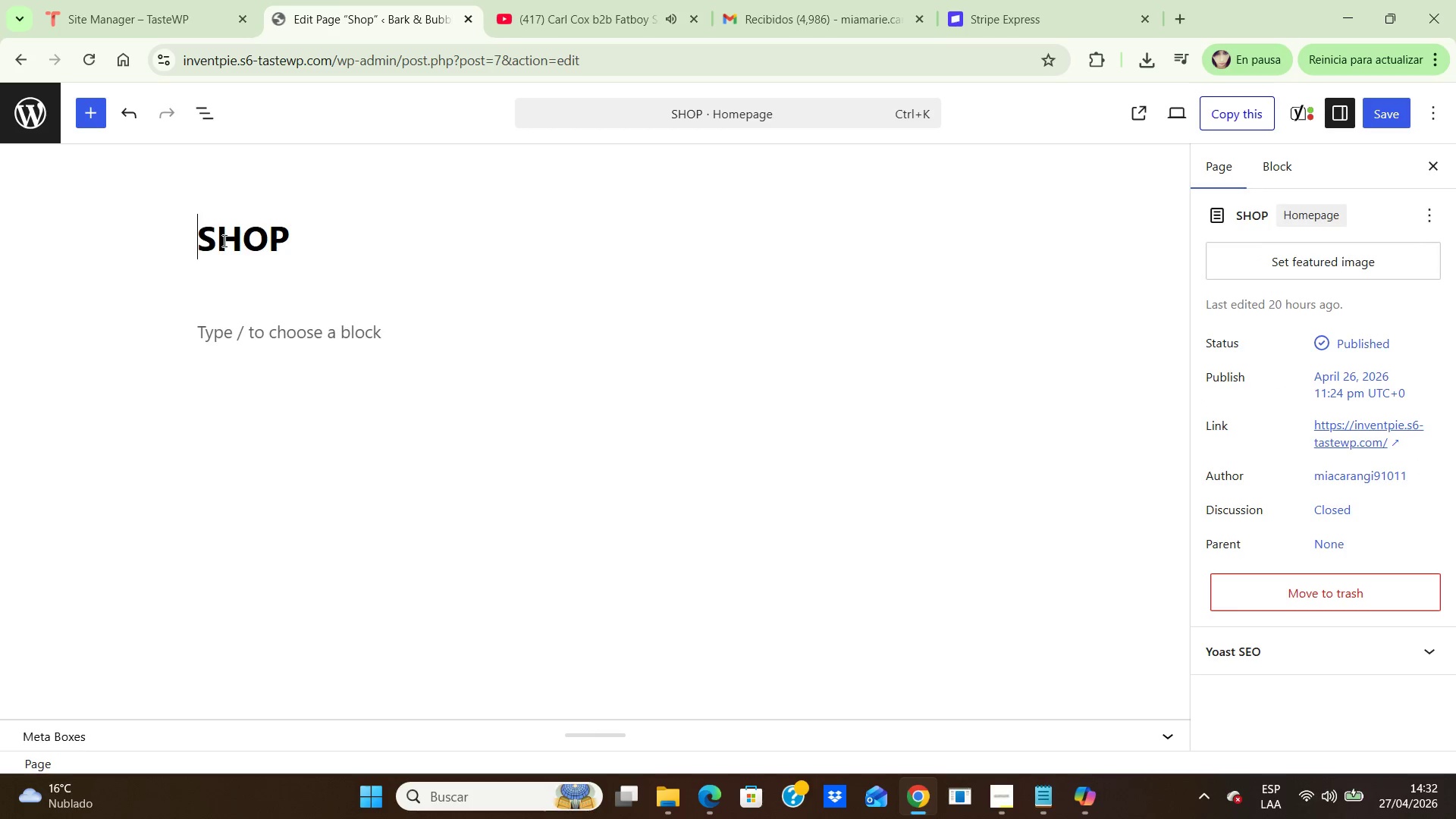 
left_click([231, 240])
 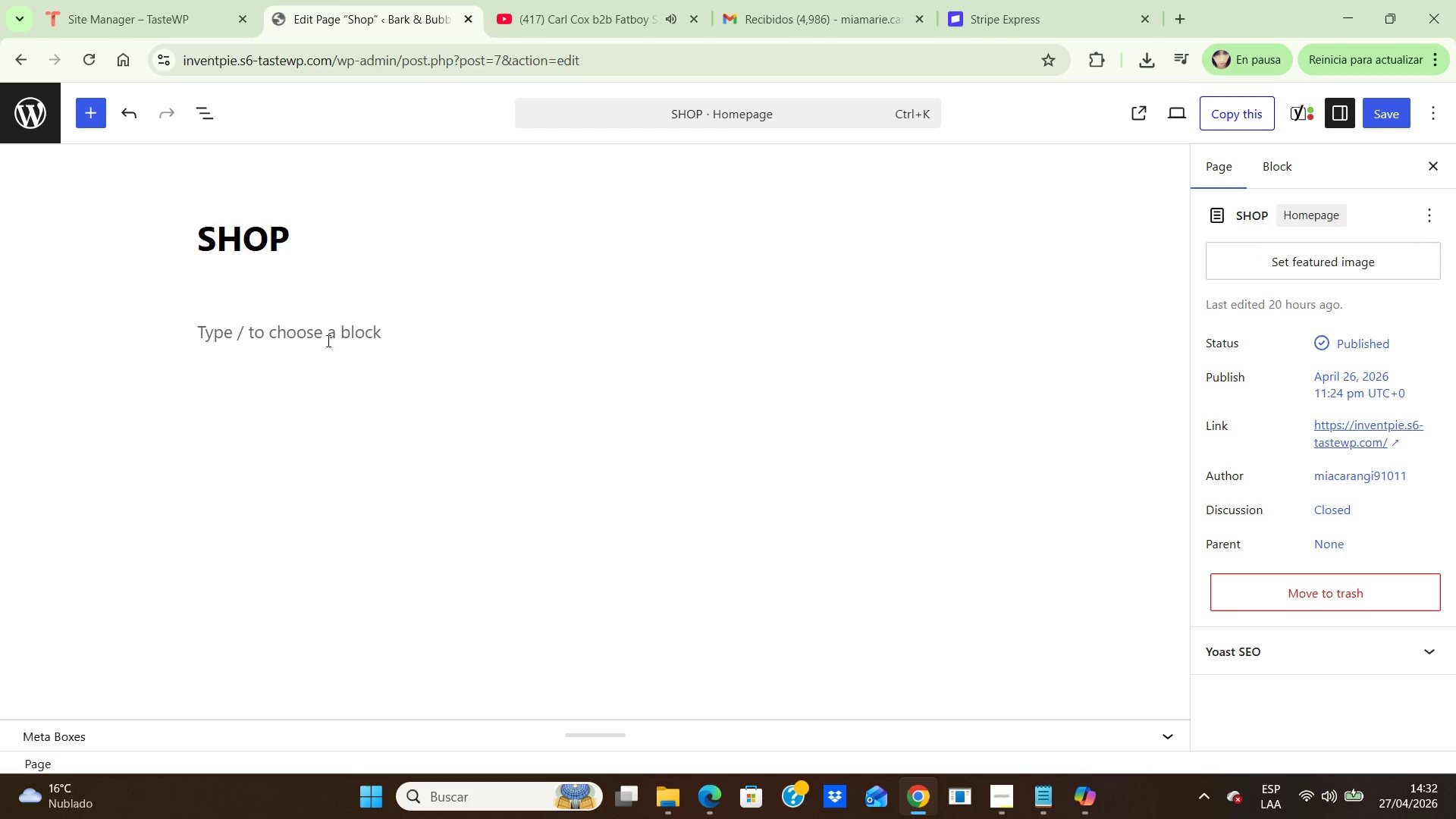 
left_click([327, 340])
 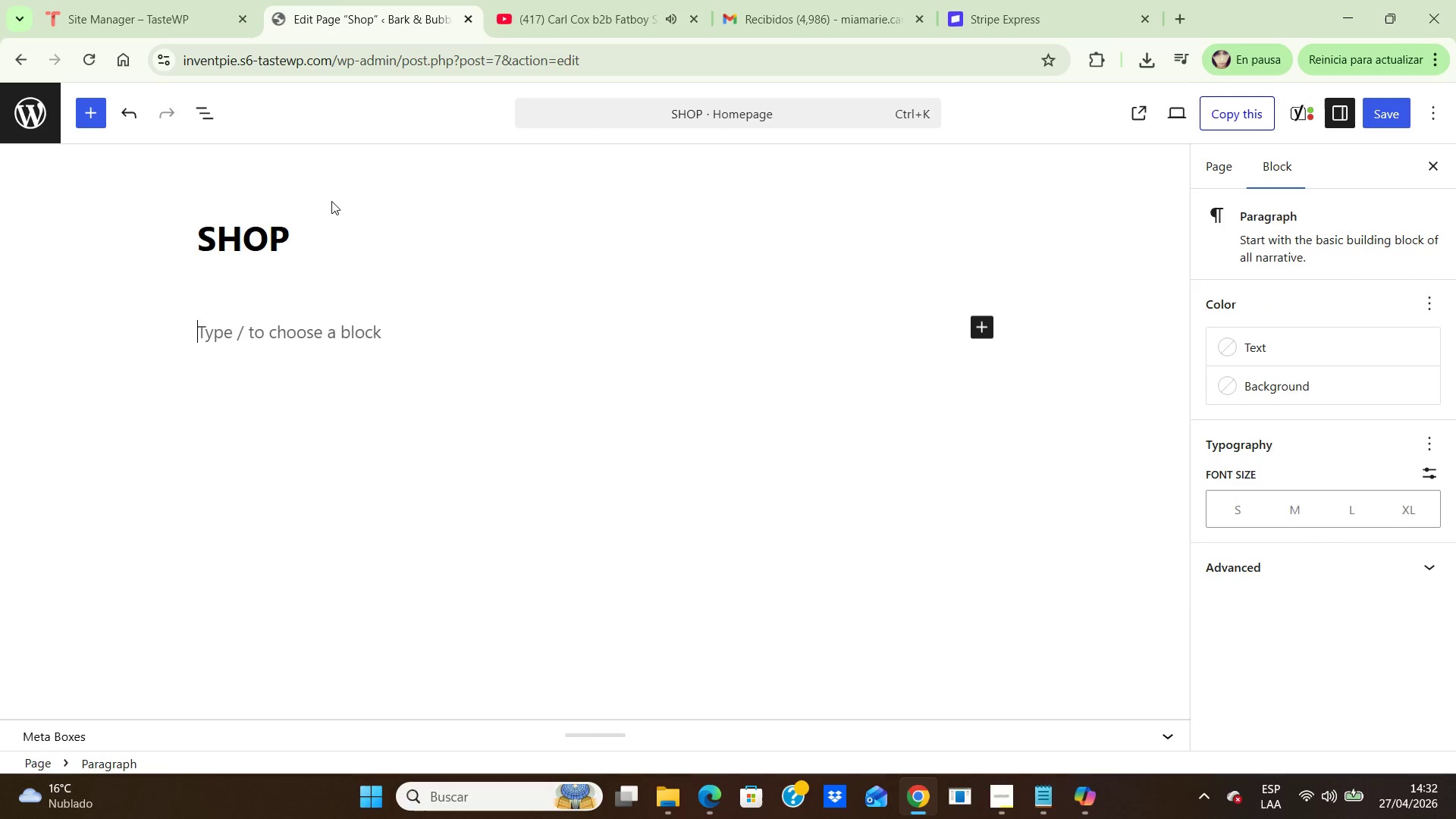 
left_click([334, 236])
 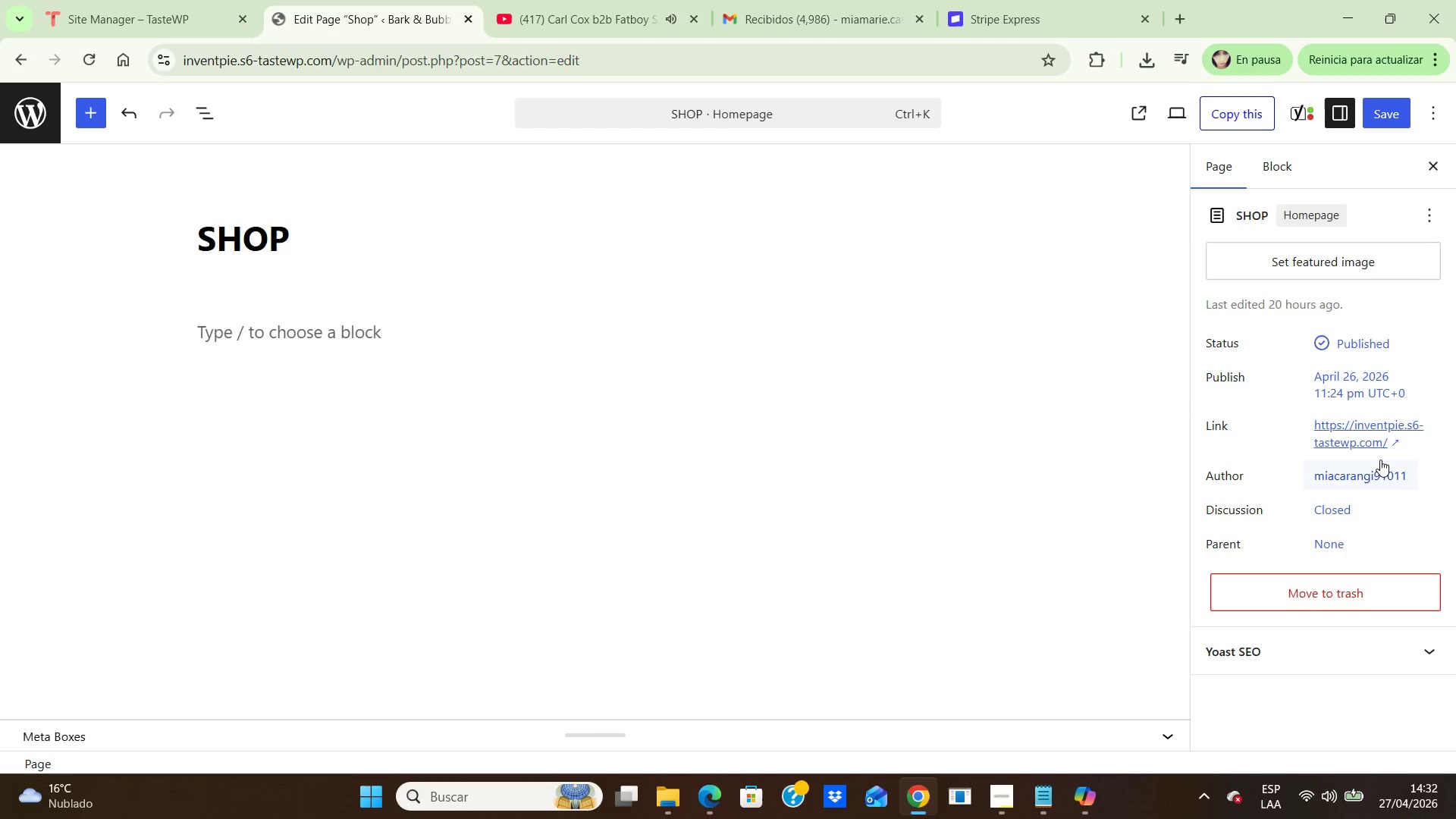 
scroll: coordinate [1379, 459], scroll_direction: down, amount: 2.0
 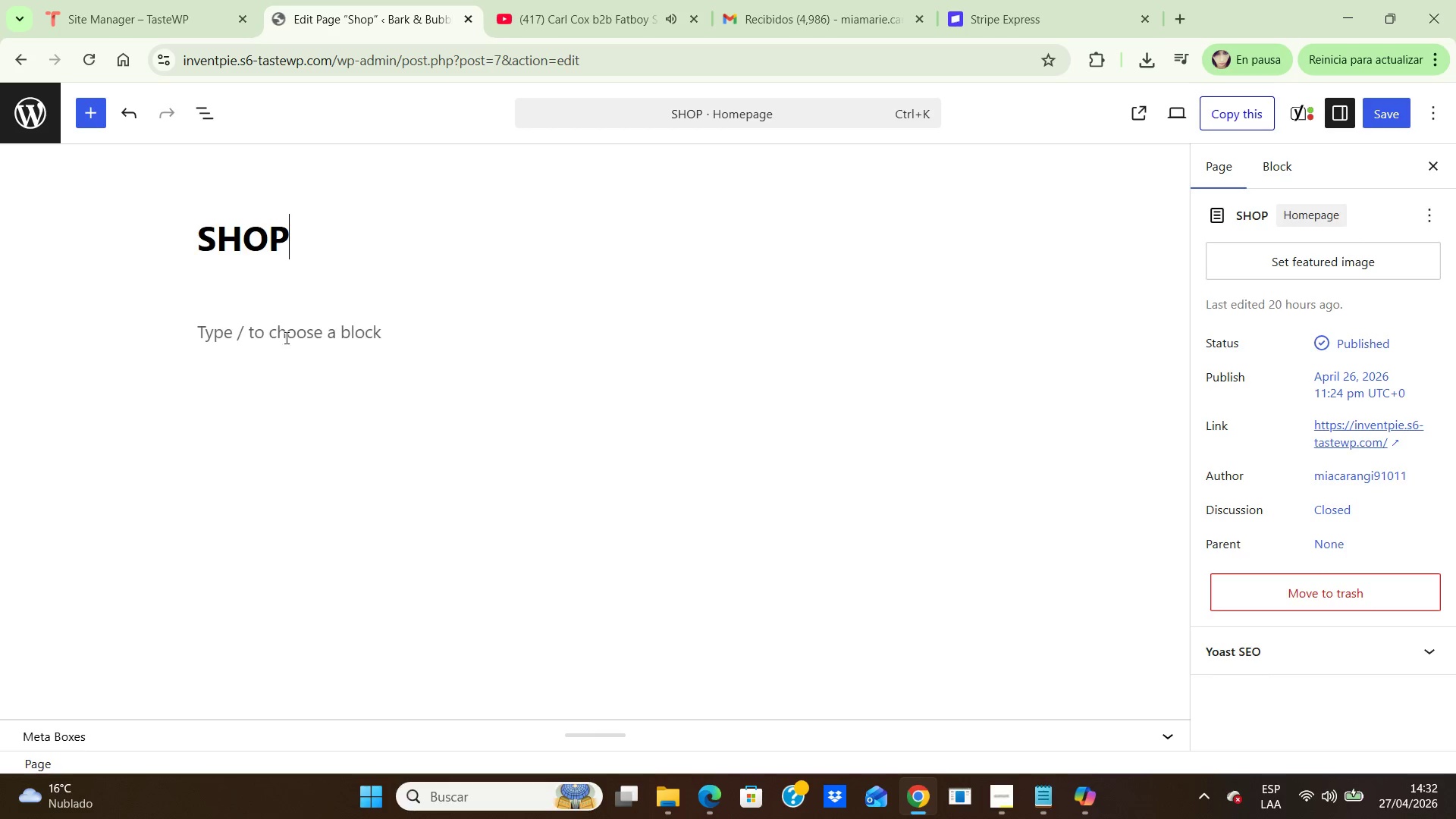 
left_click([289, 328])
 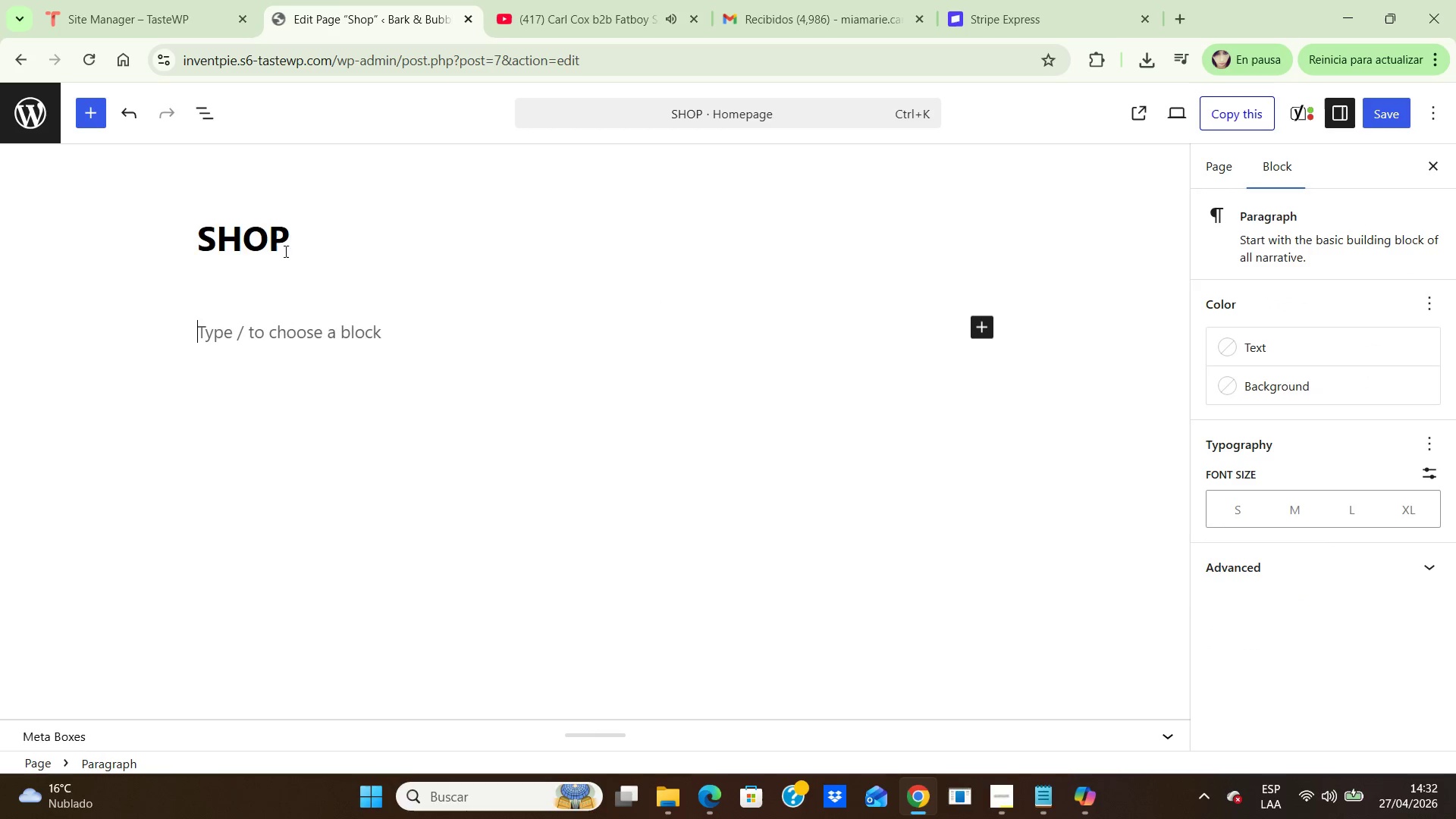 
wait(9.58)
 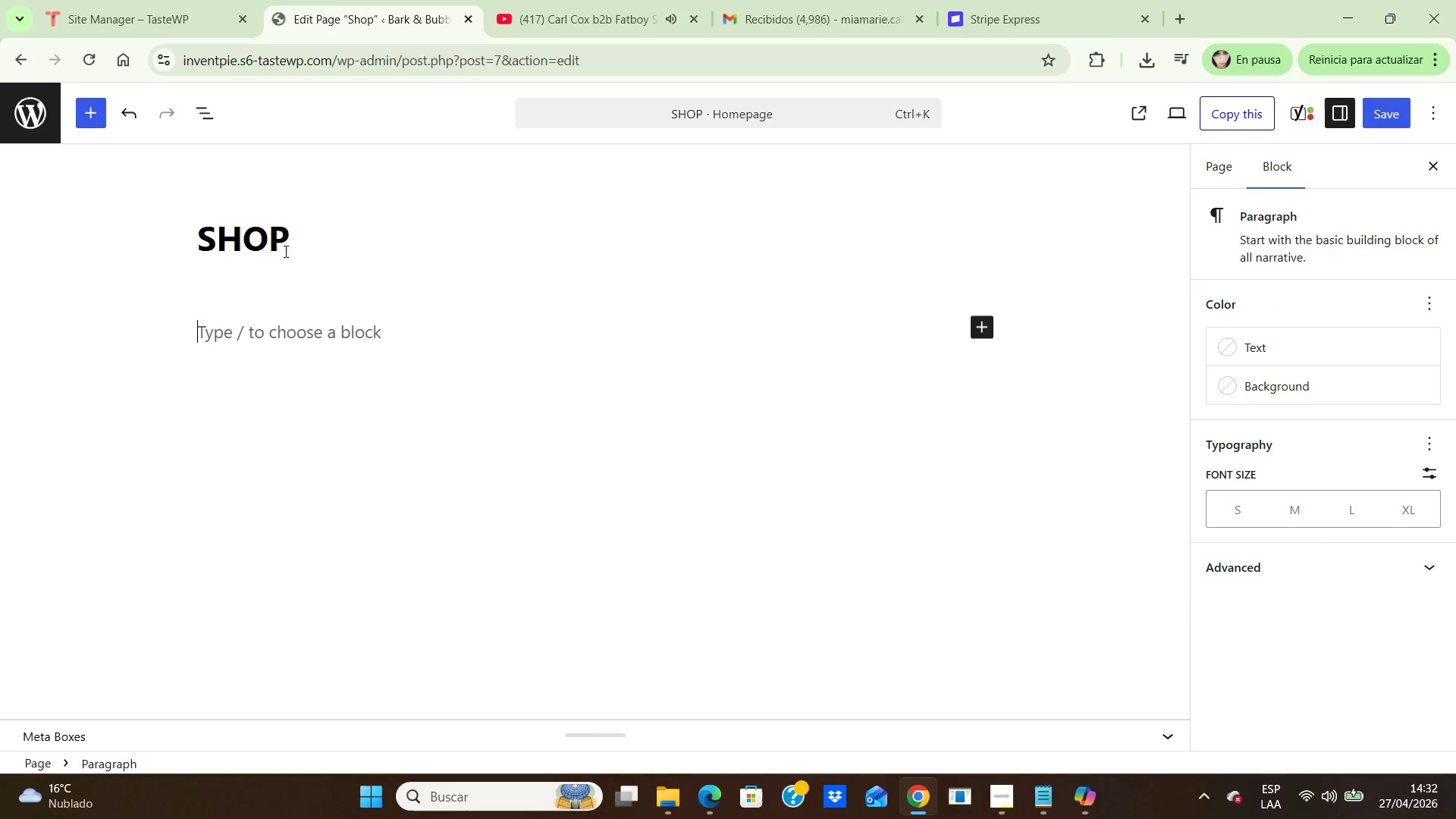 
left_click([1273, 560])
 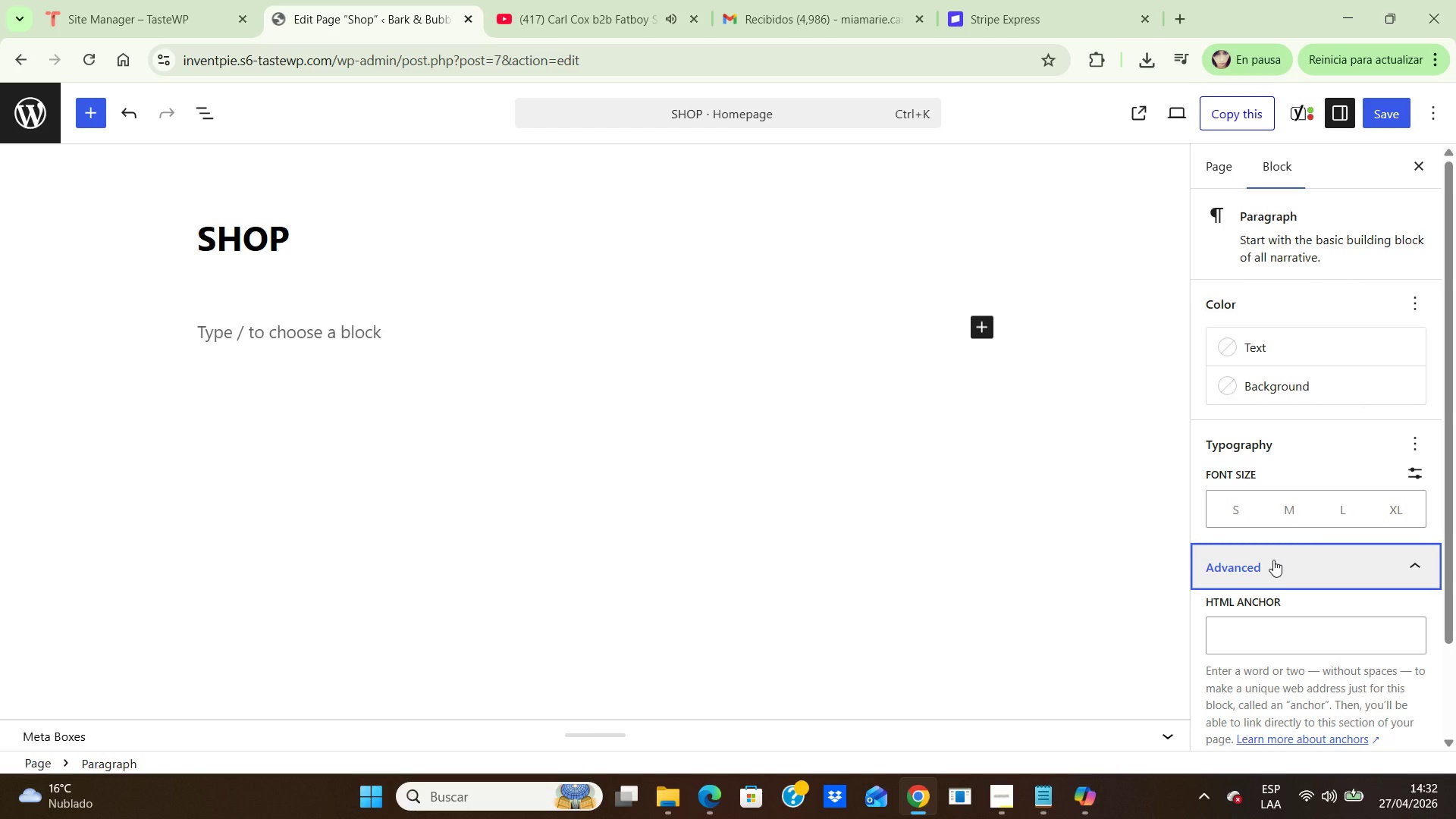 
scroll: coordinate [1274, 566], scroll_direction: down, amount: 3.0
 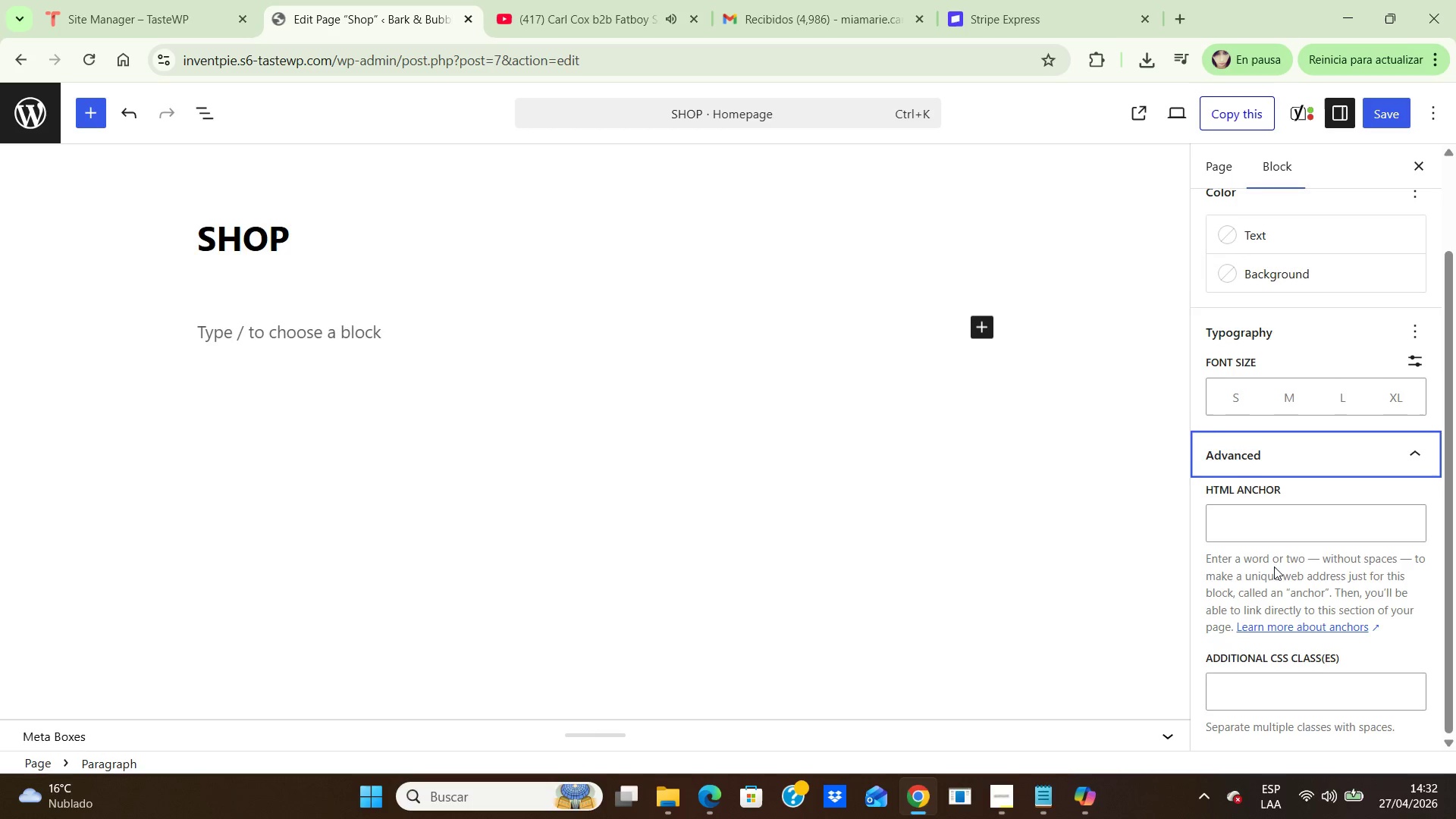 
scroll: coordinate [1272, 560], scroll_direction: up, amount: 4.0
 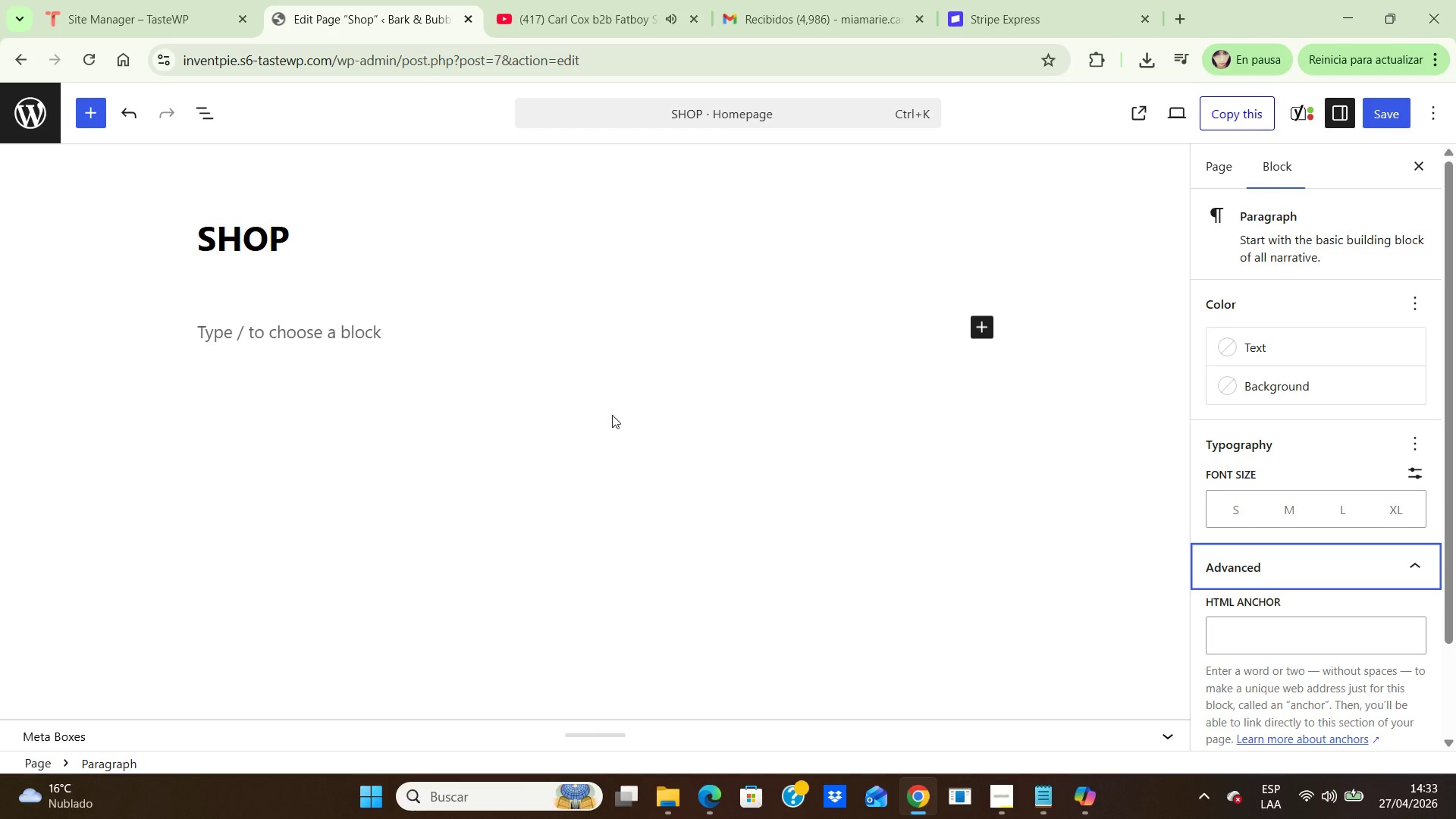 
left_click([685, 403])
 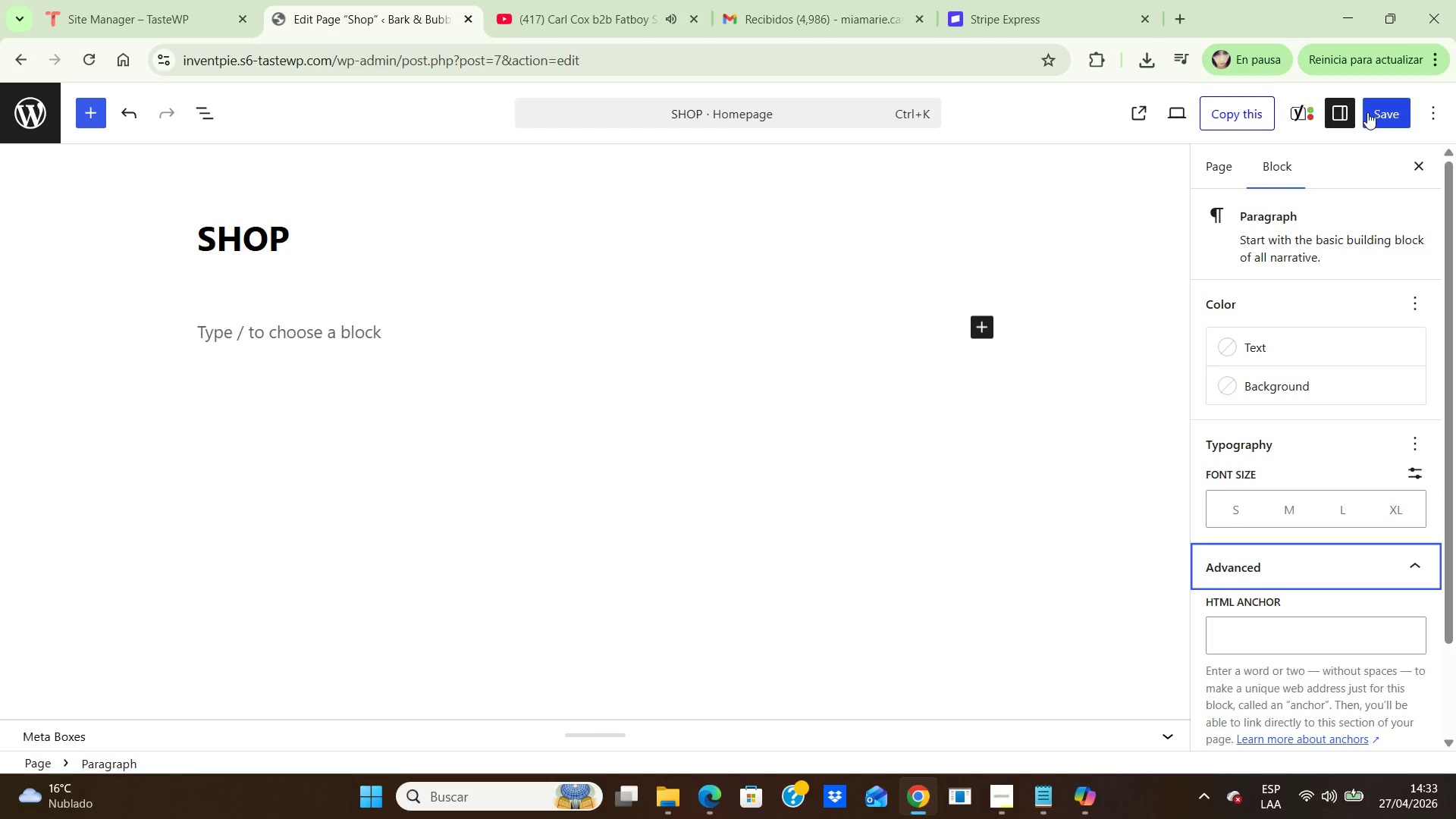 
left_click([1367, 112])
 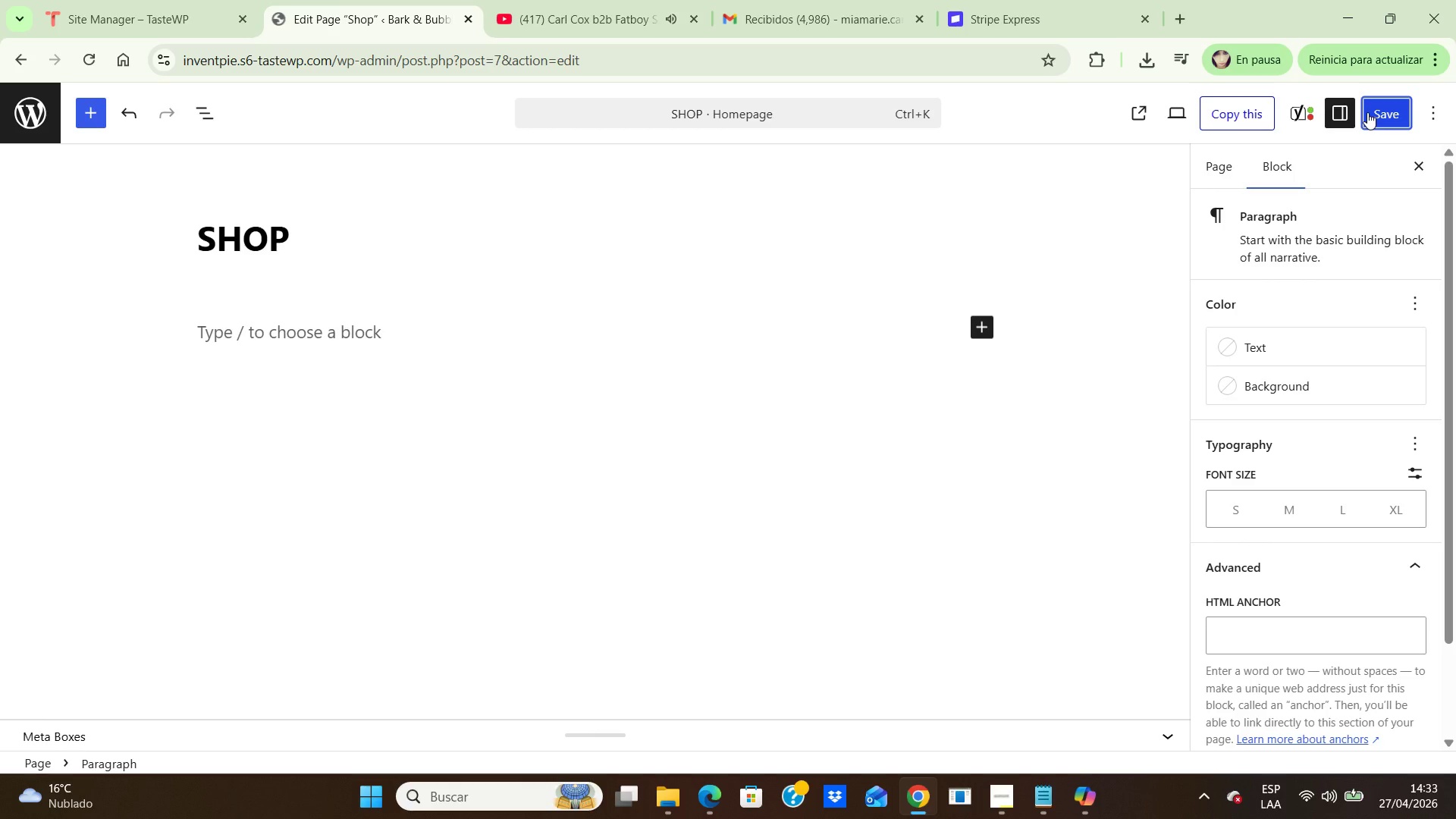 
wait(19.25)
 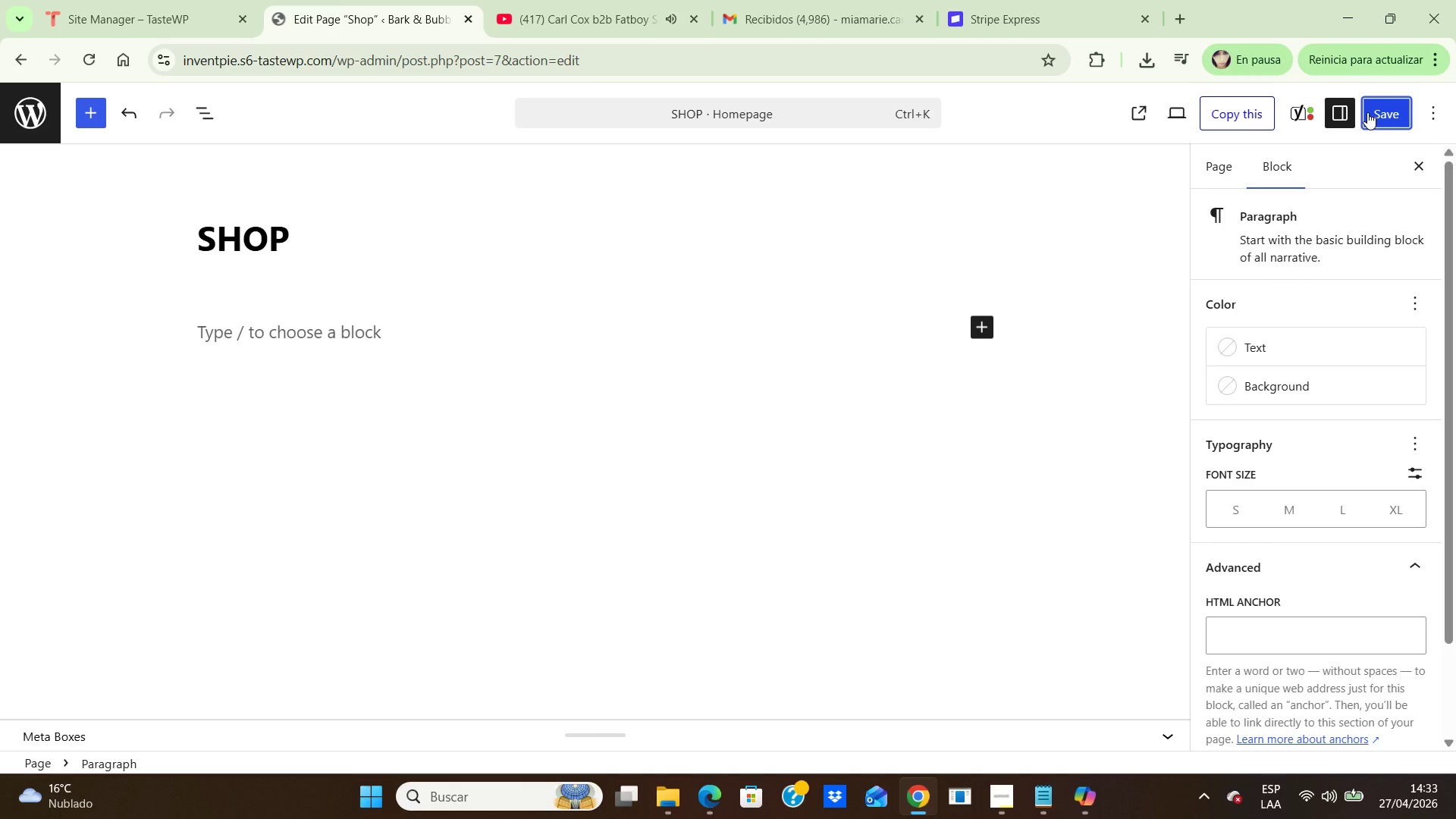 
left_click([315, 237])
 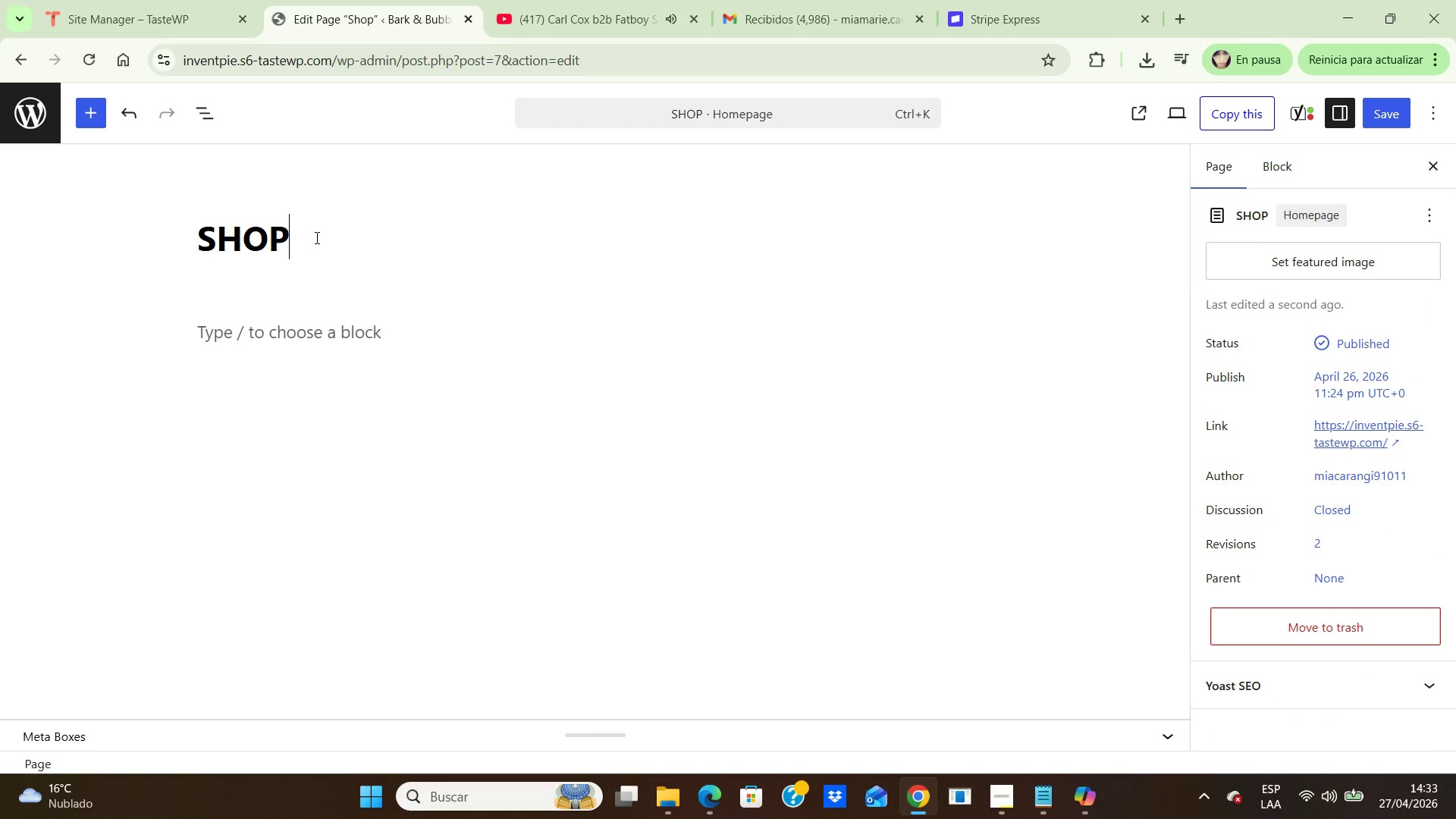 
key(Backspace)
key(Backspace)
key(Backspace)
key(Backspace)
type(Premium Pet care )
key(Backspace)
key(Backspace)
key(Backspace)
key(Backspace)
key(Backspace)
type(Care Services, Designed Around Safety and Trust)
 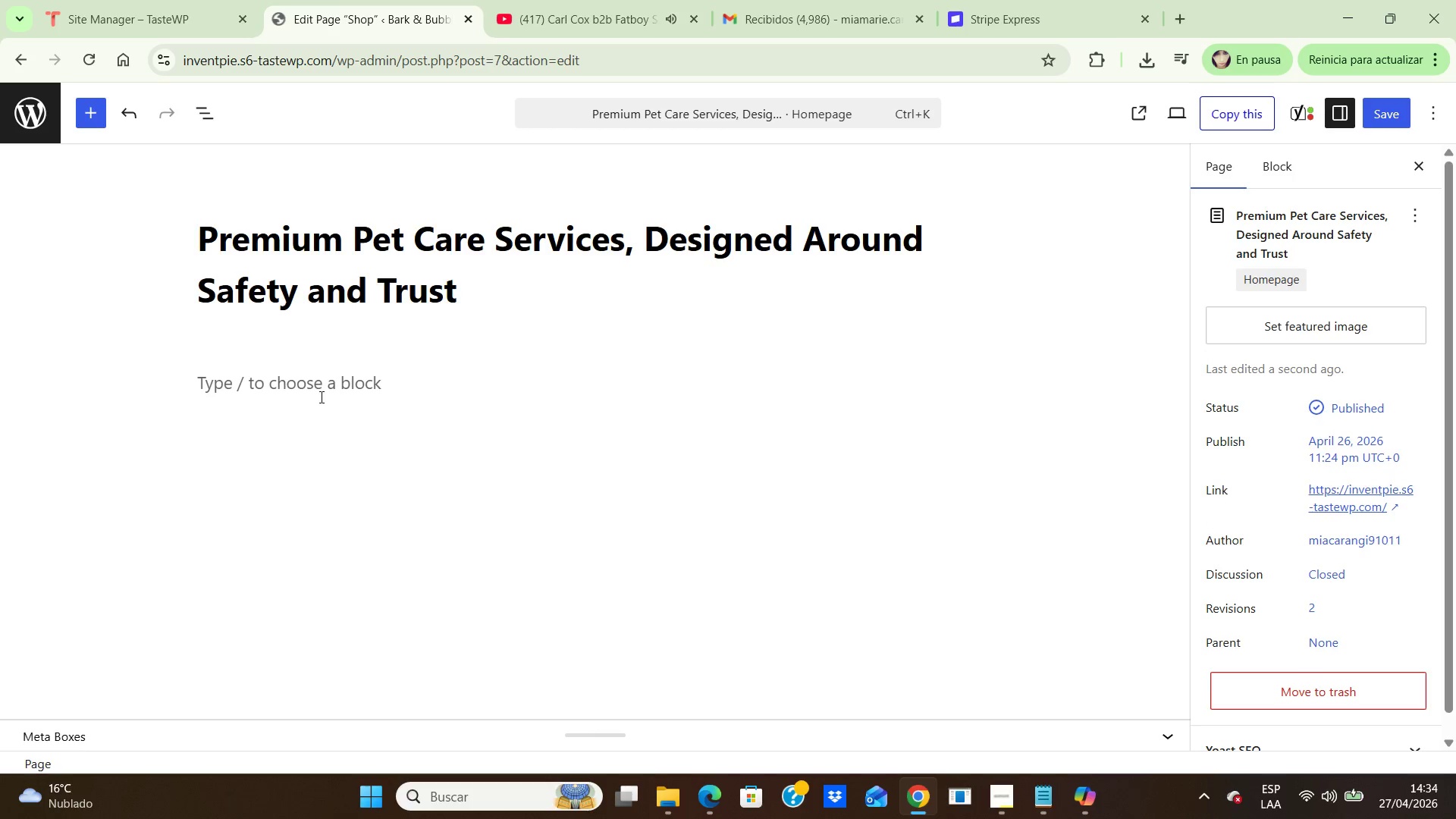 
left_click([328, 394])
 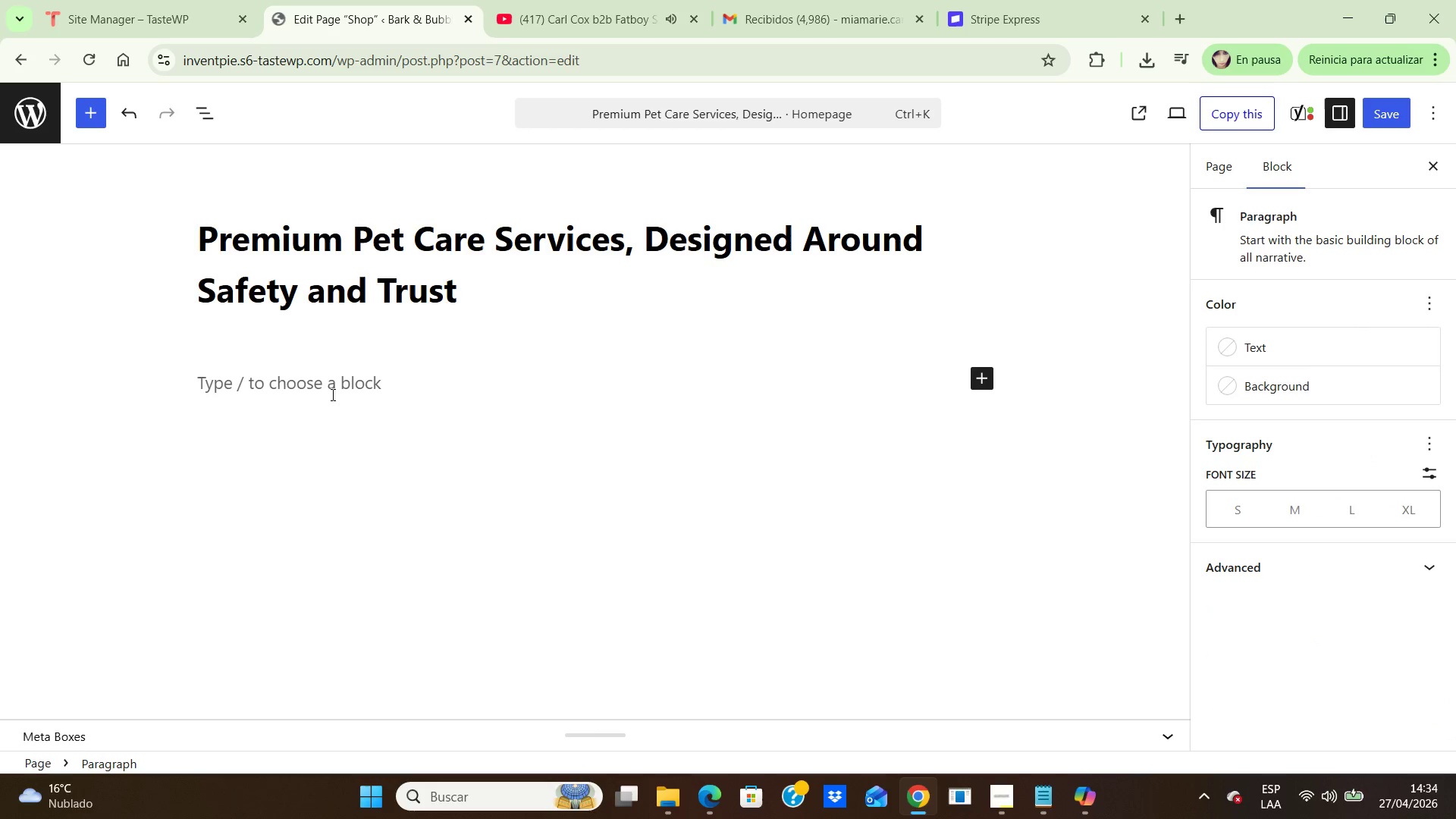 
type(Explore )
 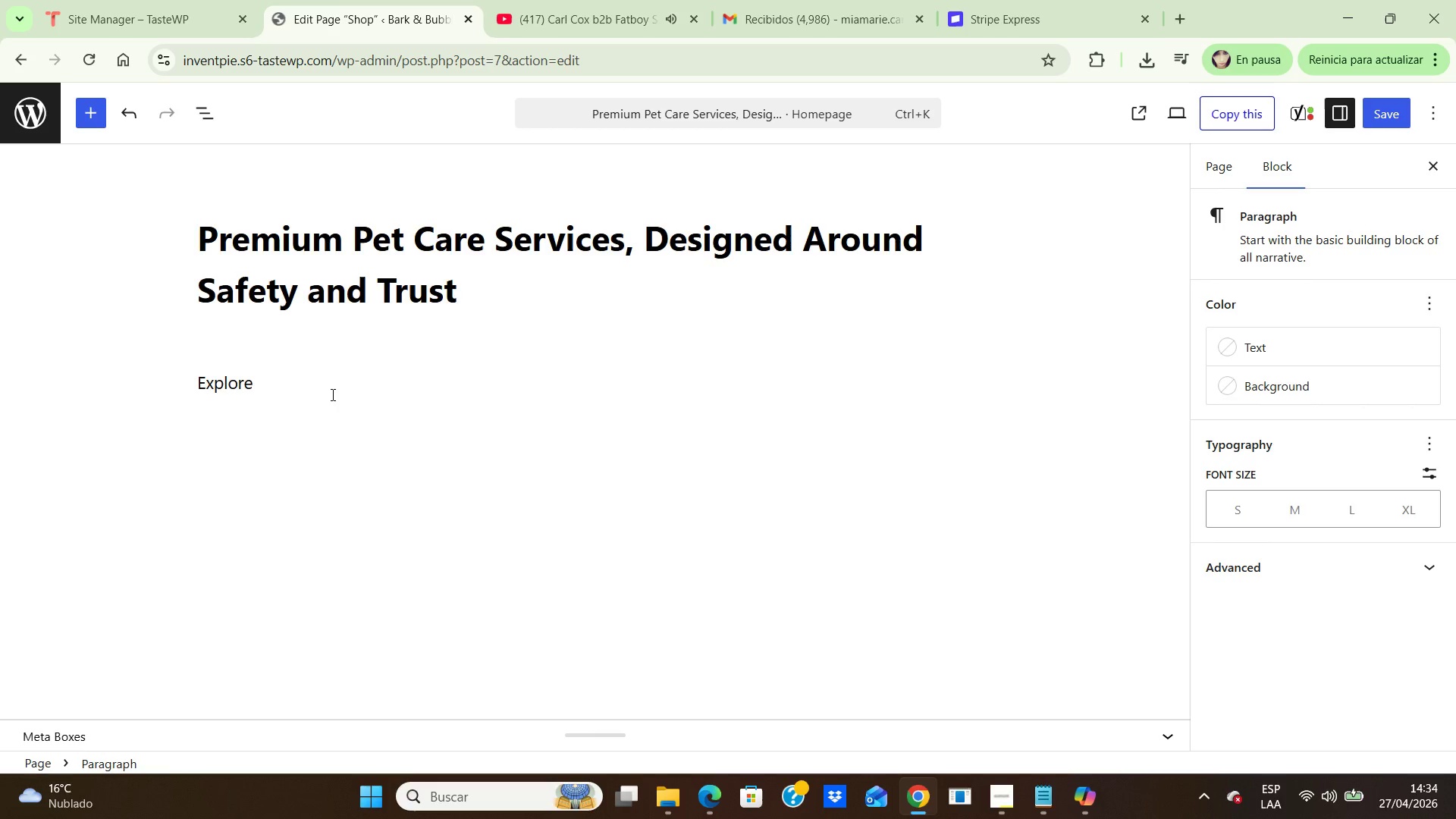 
type(Carefully designed frooming)
key(Backspace)
key(Backspace)
key(Backspace)
key(Backspace)
key(Backspace)
key(Backspace)
key(Backspace)
key(Backspace)
type(grooming, puppy socialization, and overnight boarding services created for pets who deserve calm)
 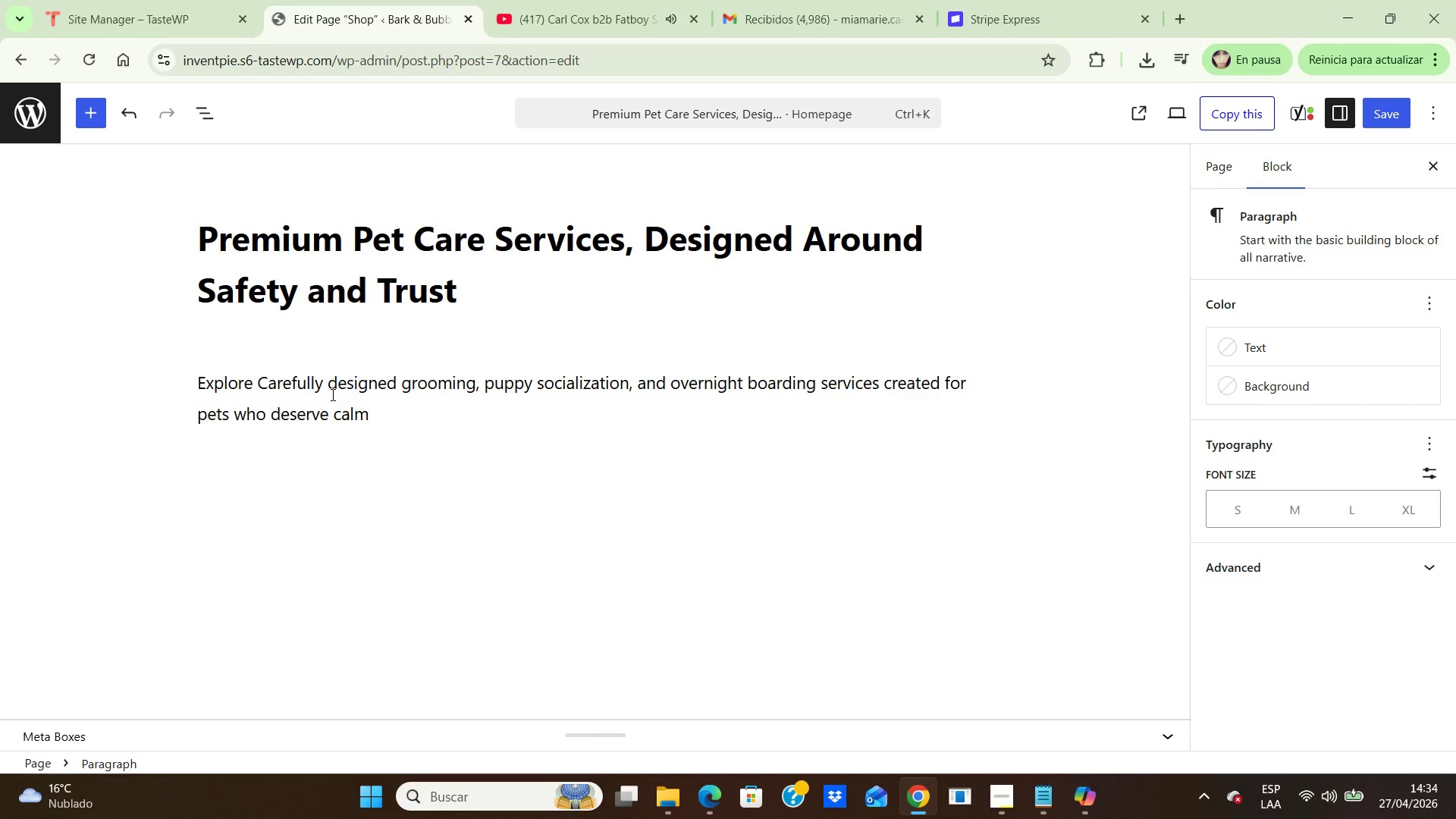 
wait(6.66)
 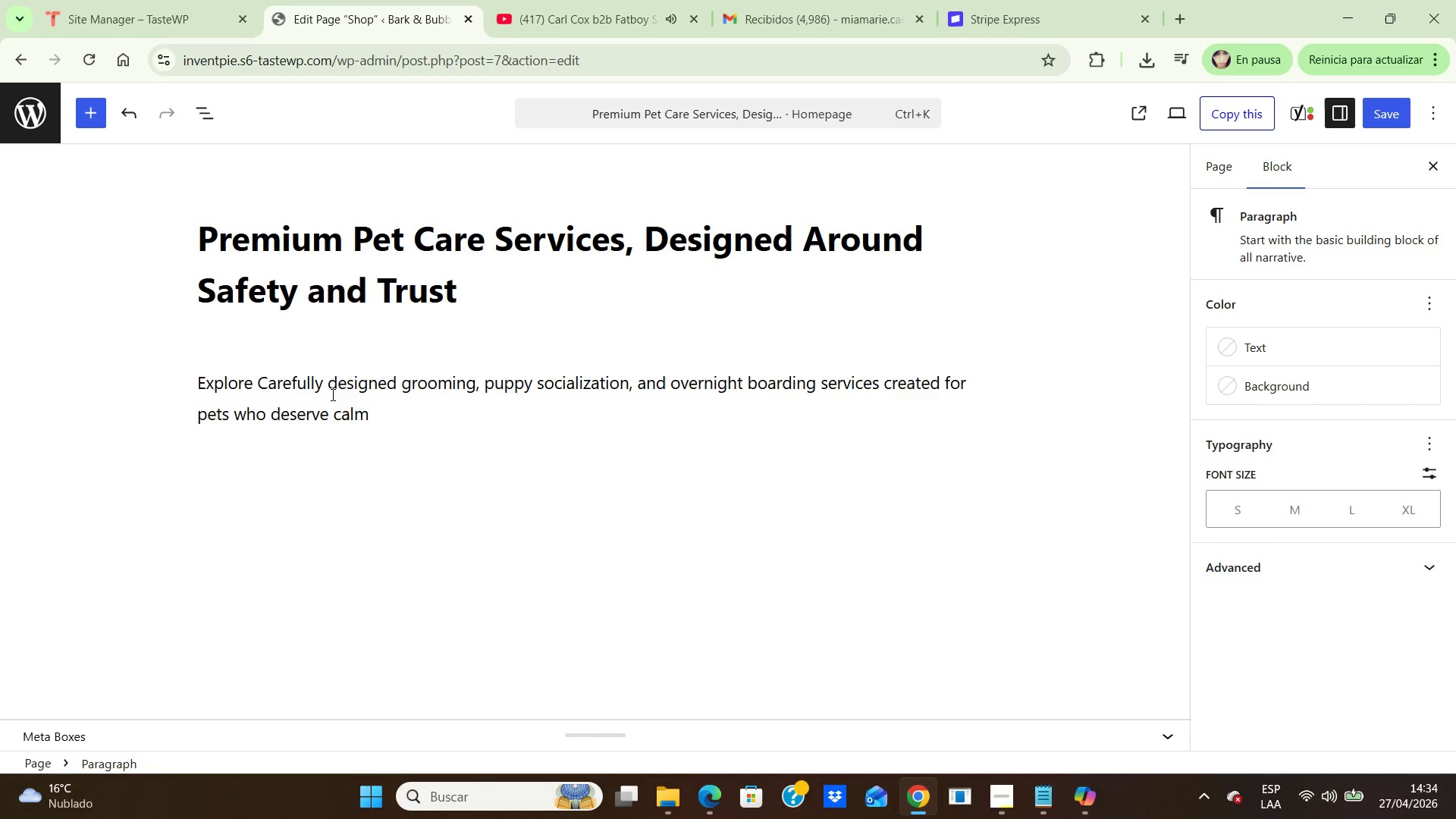 
type(, prod)
key(Backspace)
type(fessional, and relil)
 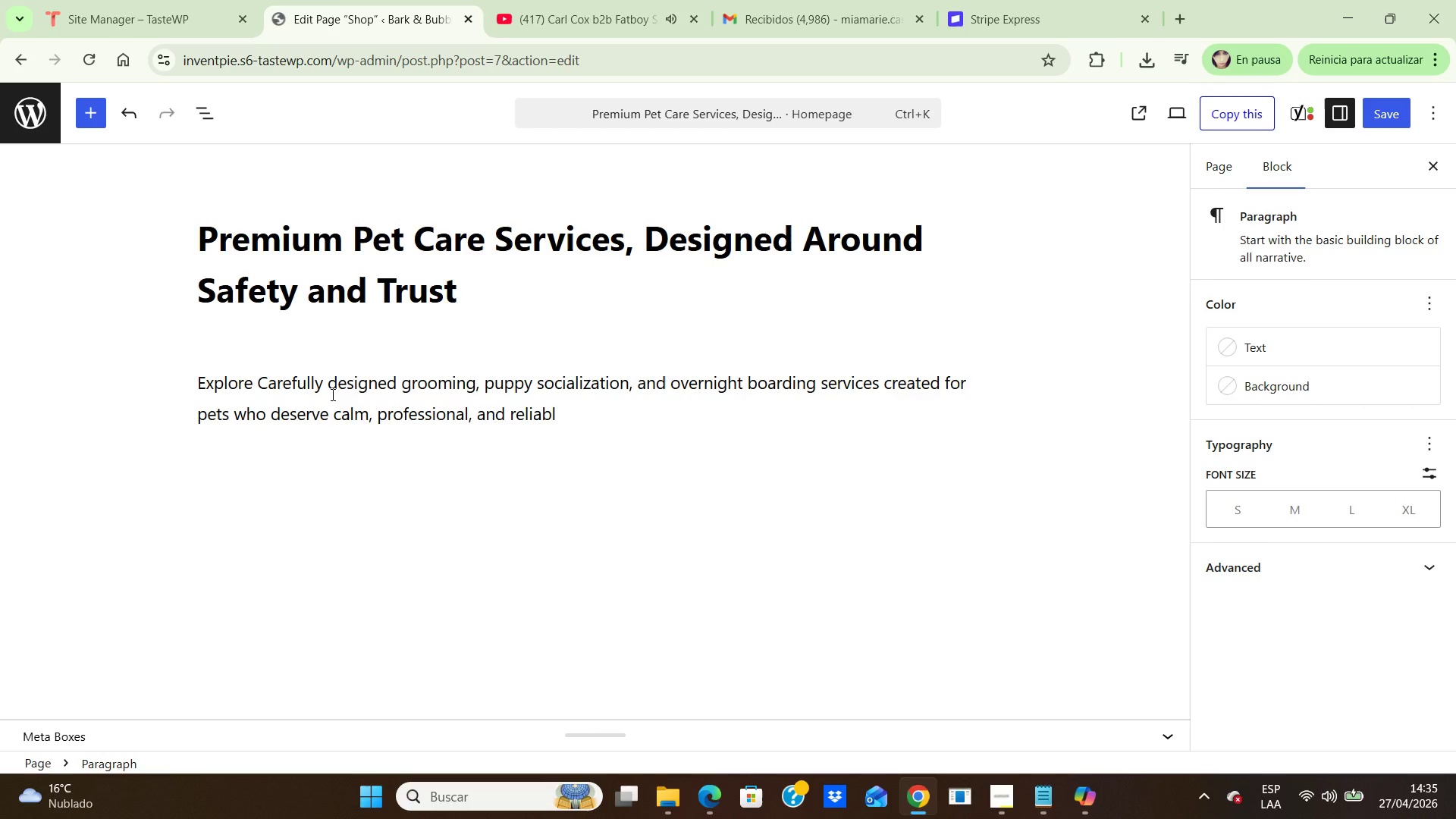 
hold_key(key=B, duration=0.31)
 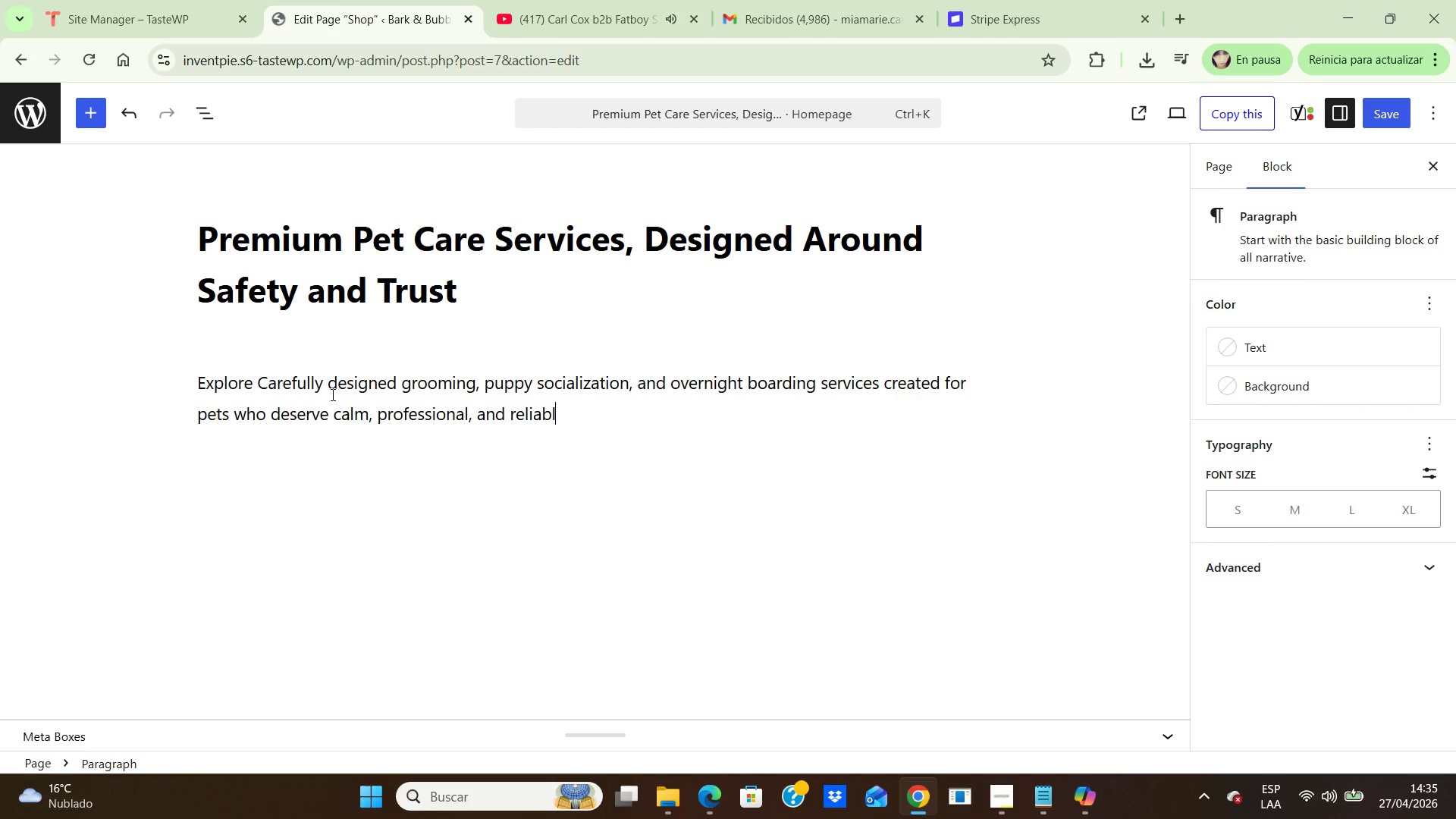 
hold_key(key=E, duration=0.31)
 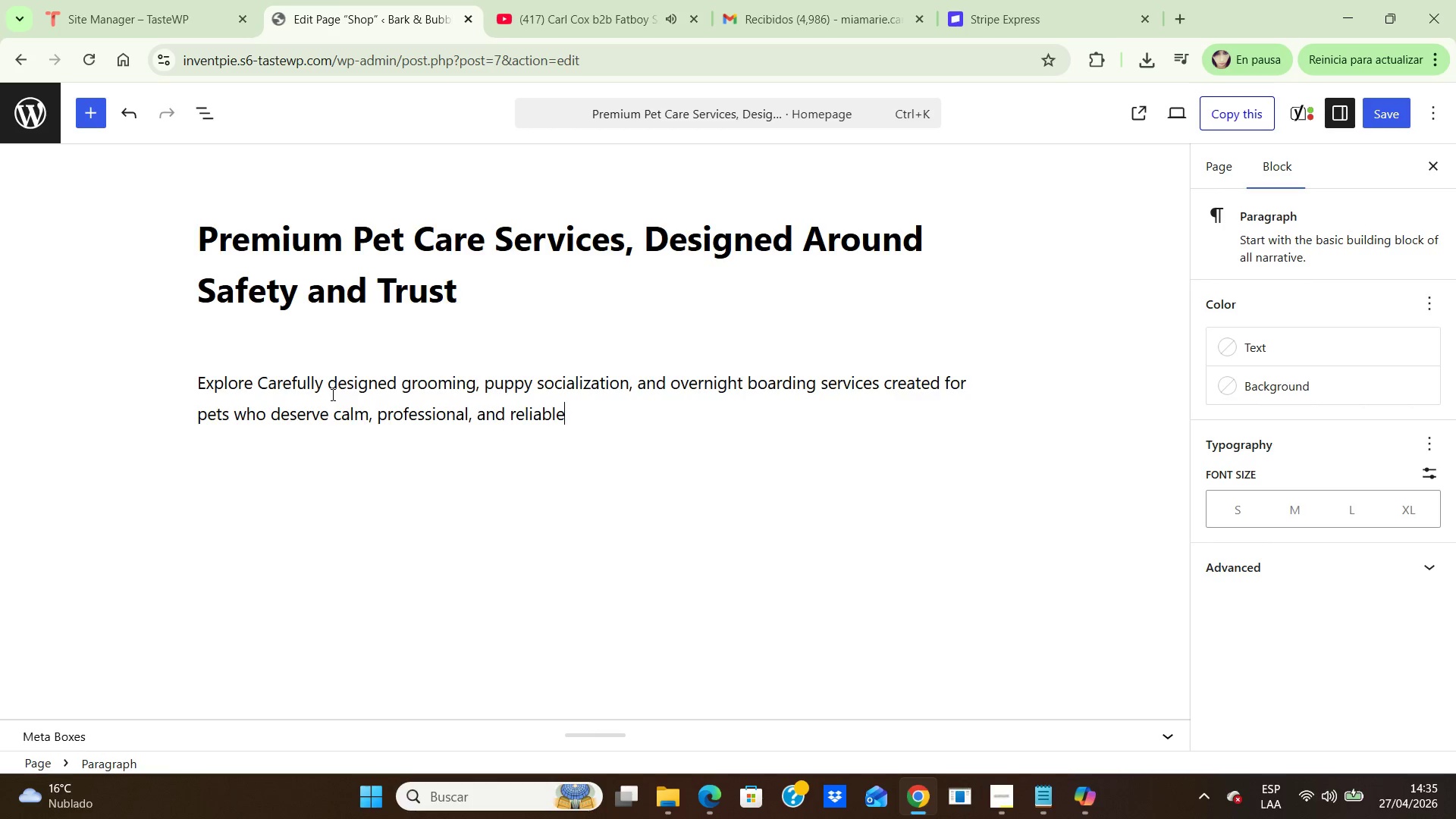 
hold_key(key=Space, duration=0.31)
 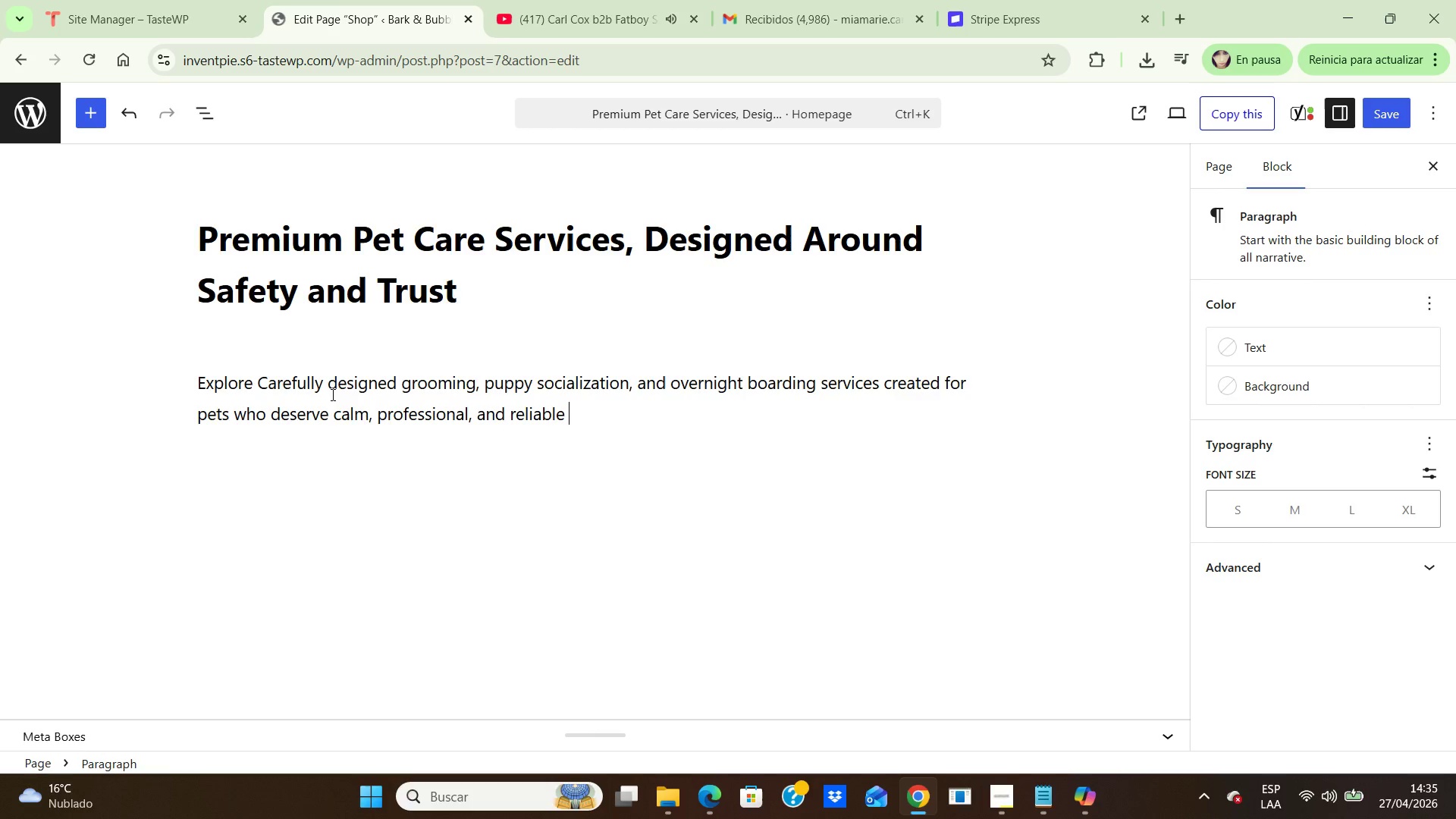 
hold_key(key=C, duration=0.31)
 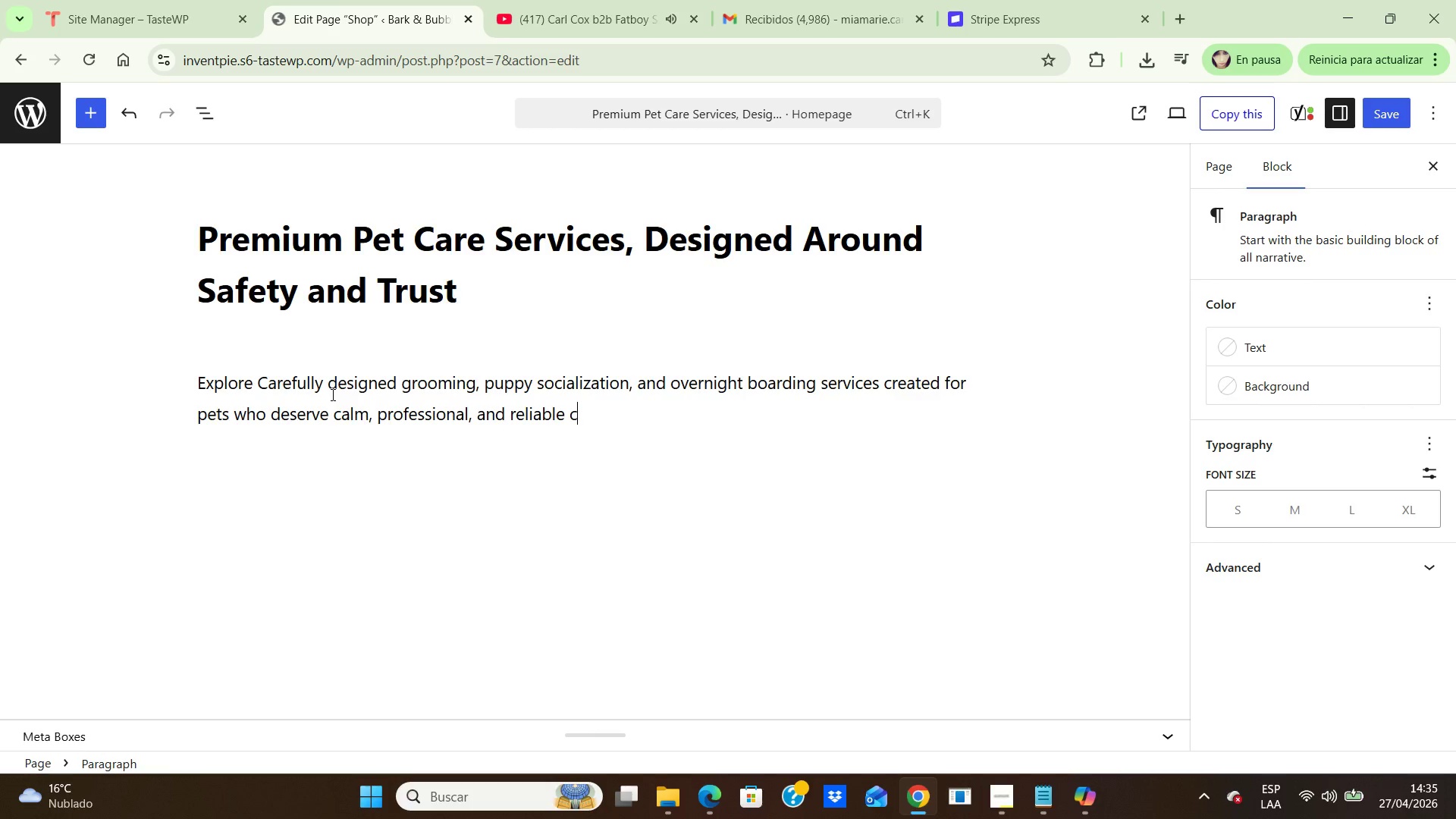 
hold_key(key=A, duration=0.31)
 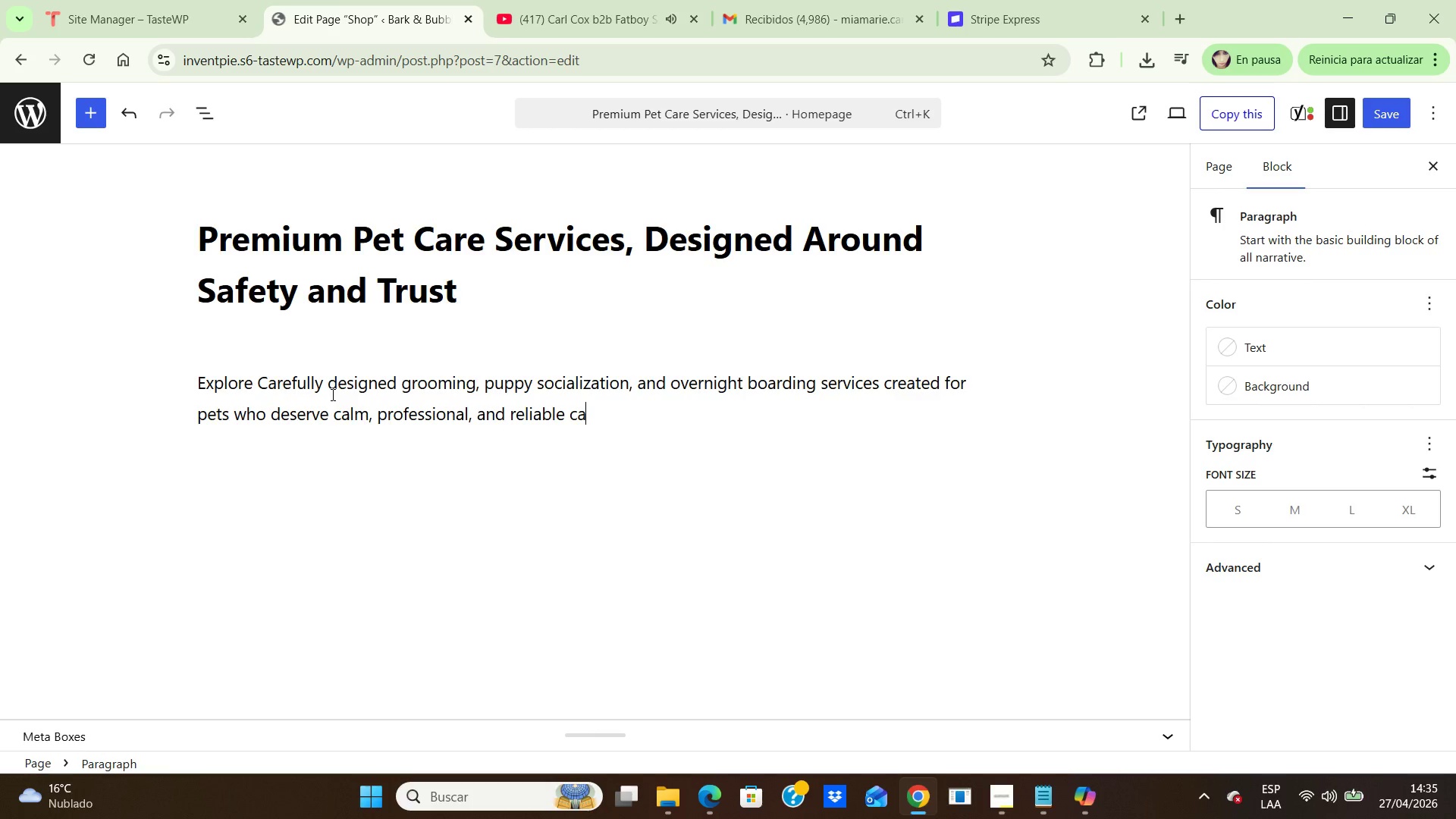 
hold_key(key=R, duration=0.31)
 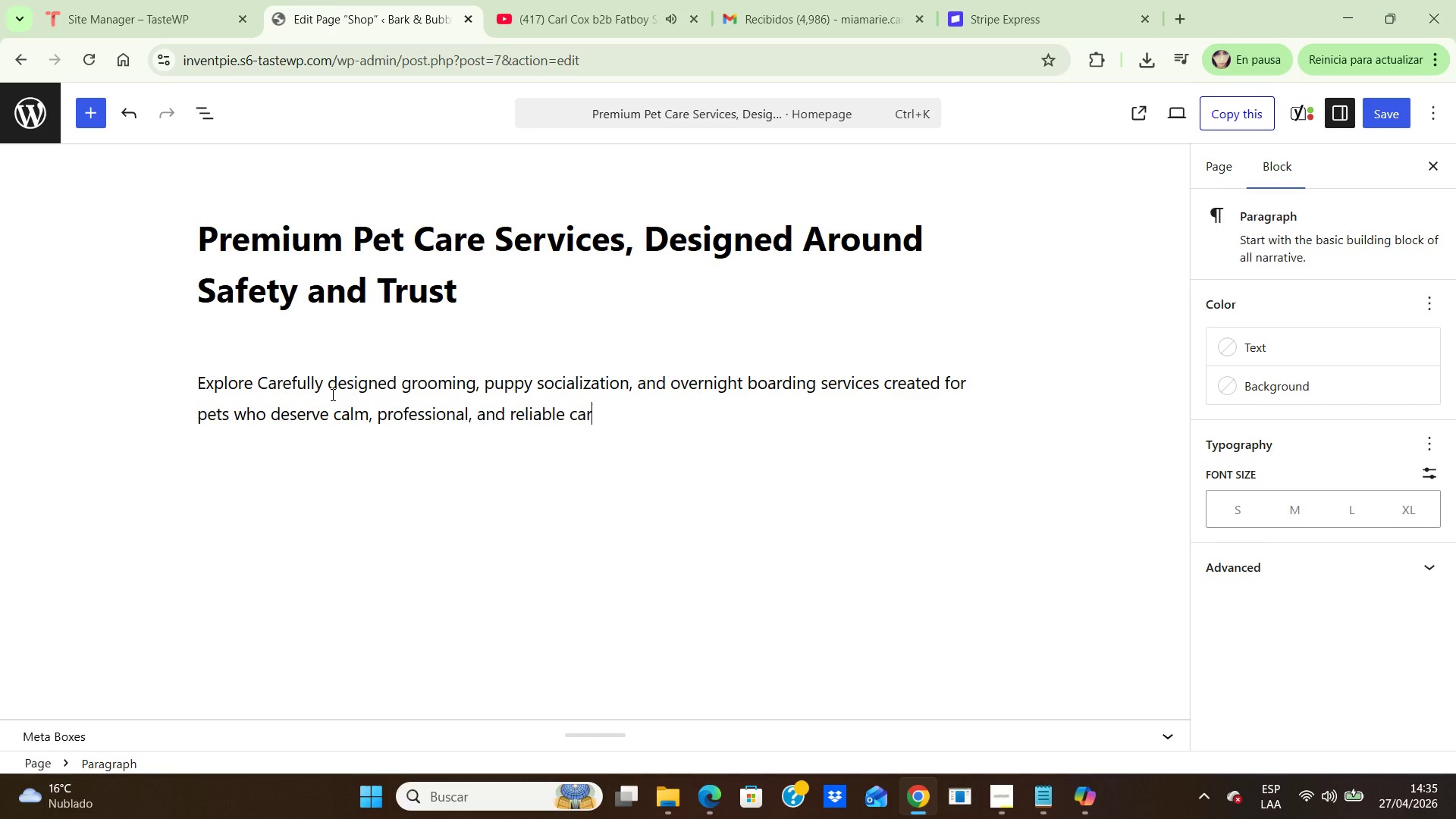 
hold_key(key=E, duration=0.31)
 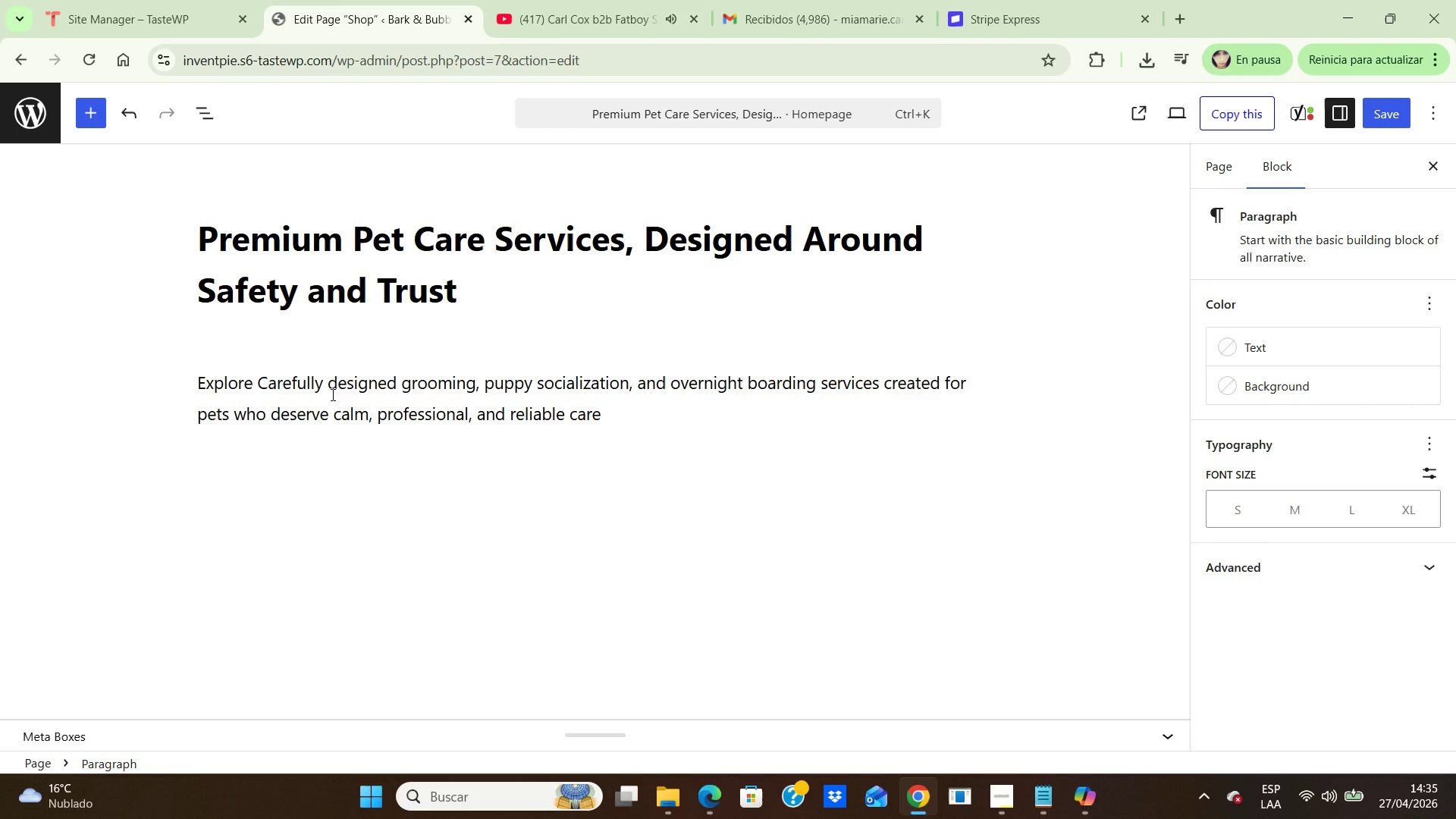 
hold_key(key=Period, duration=0.31)
 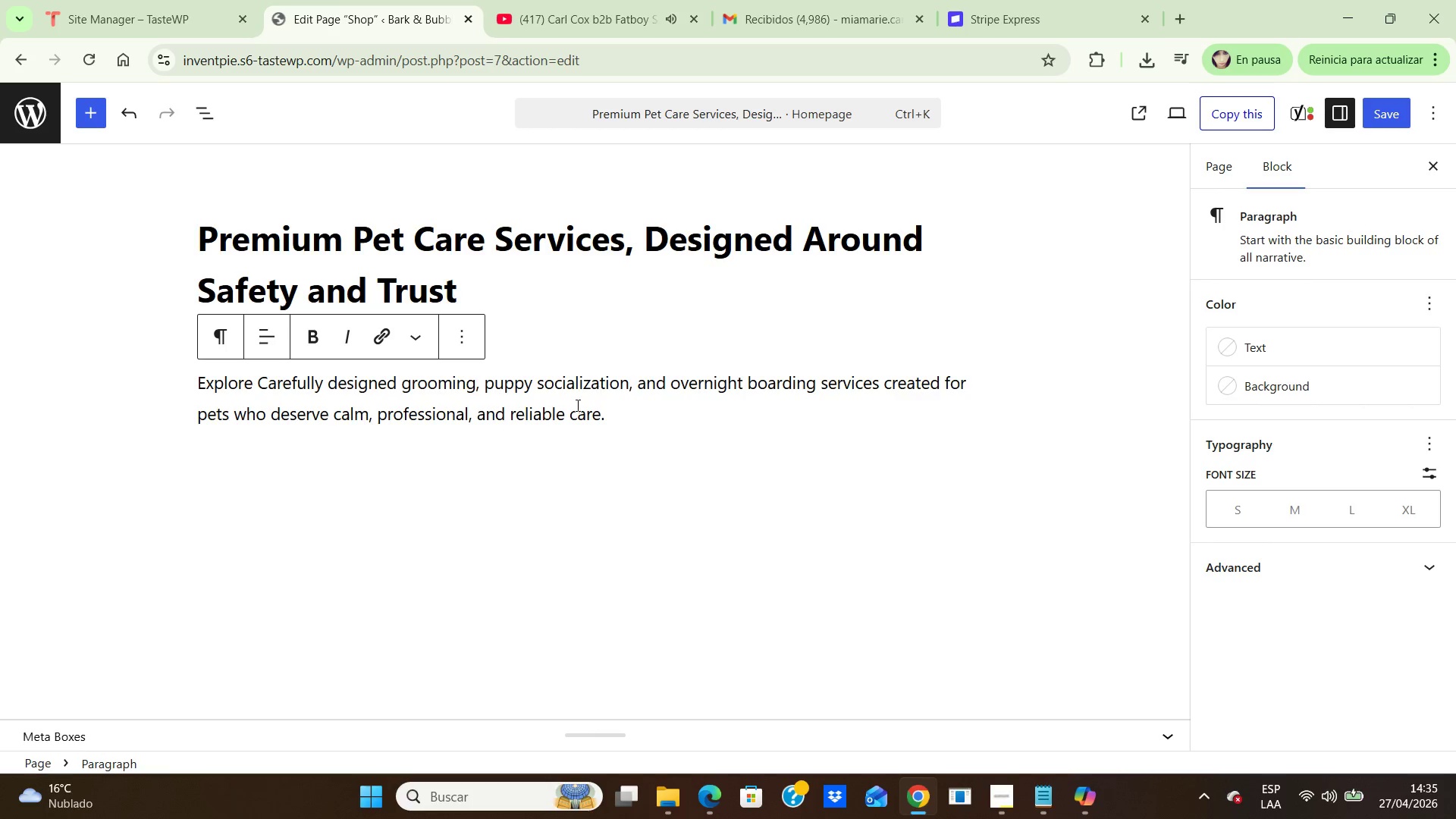 
wait(10.12)
 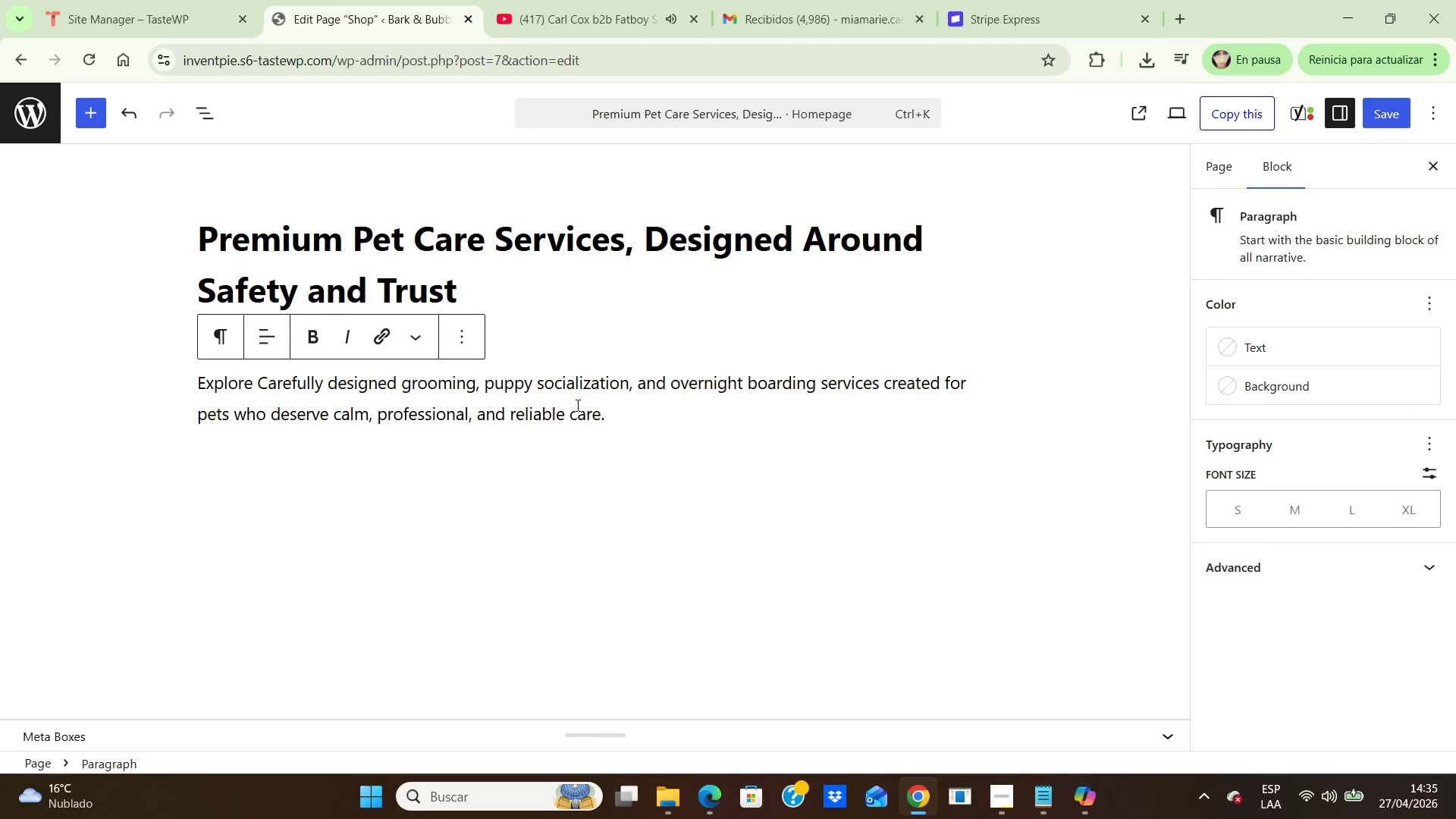 
left_click([625, 441])
 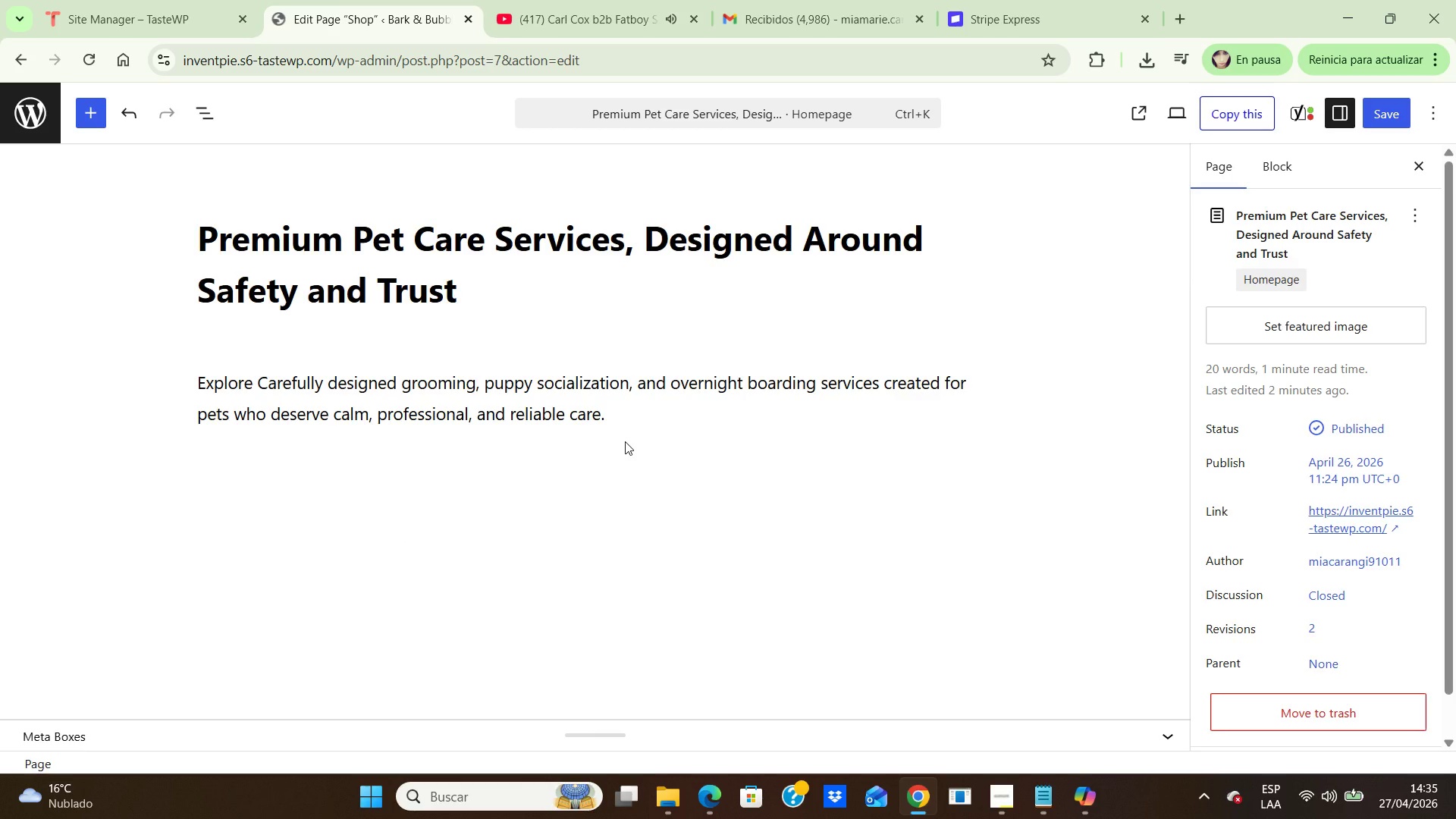 
left_click([642, 407])
 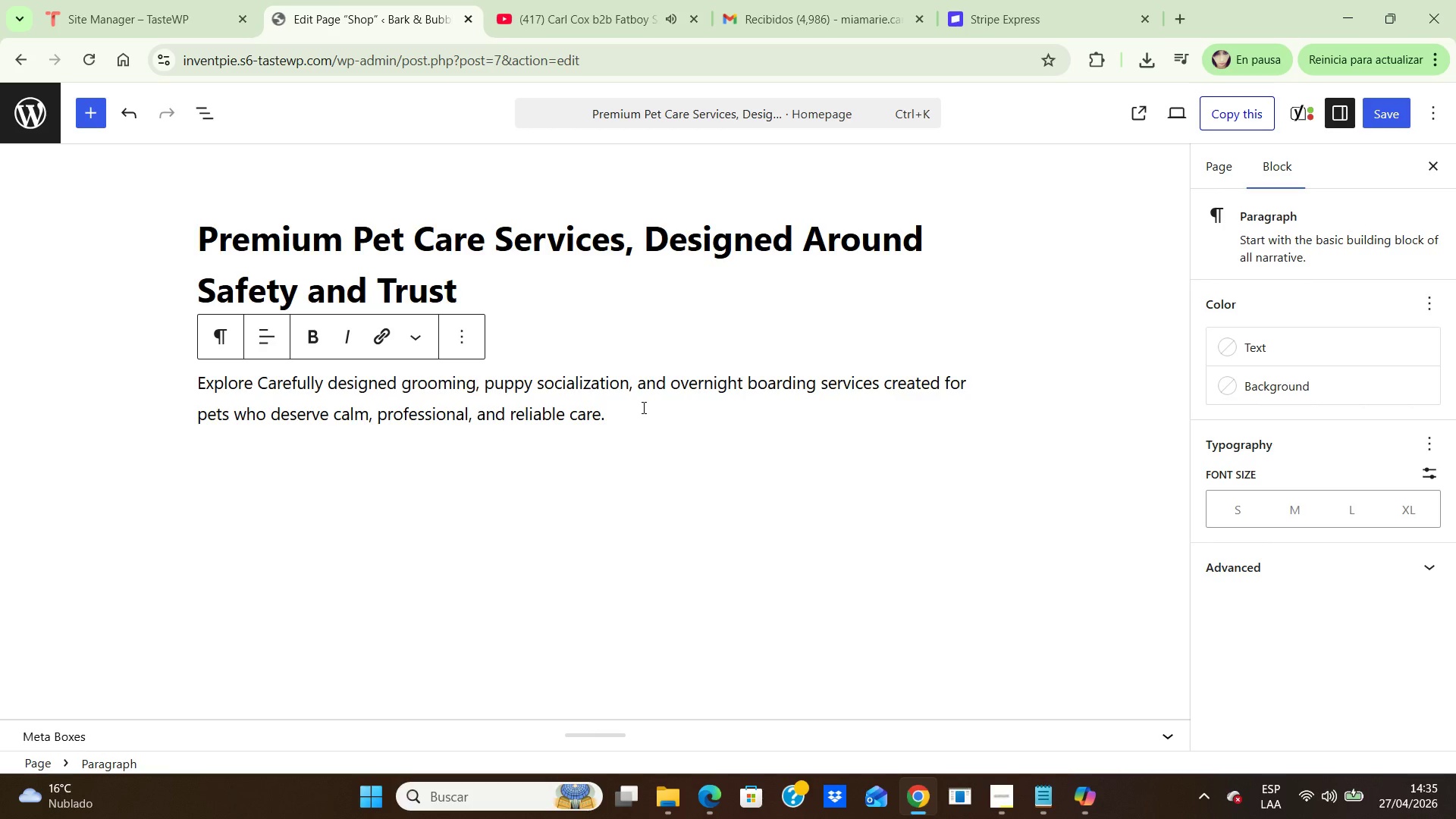 
wait(26.89)
 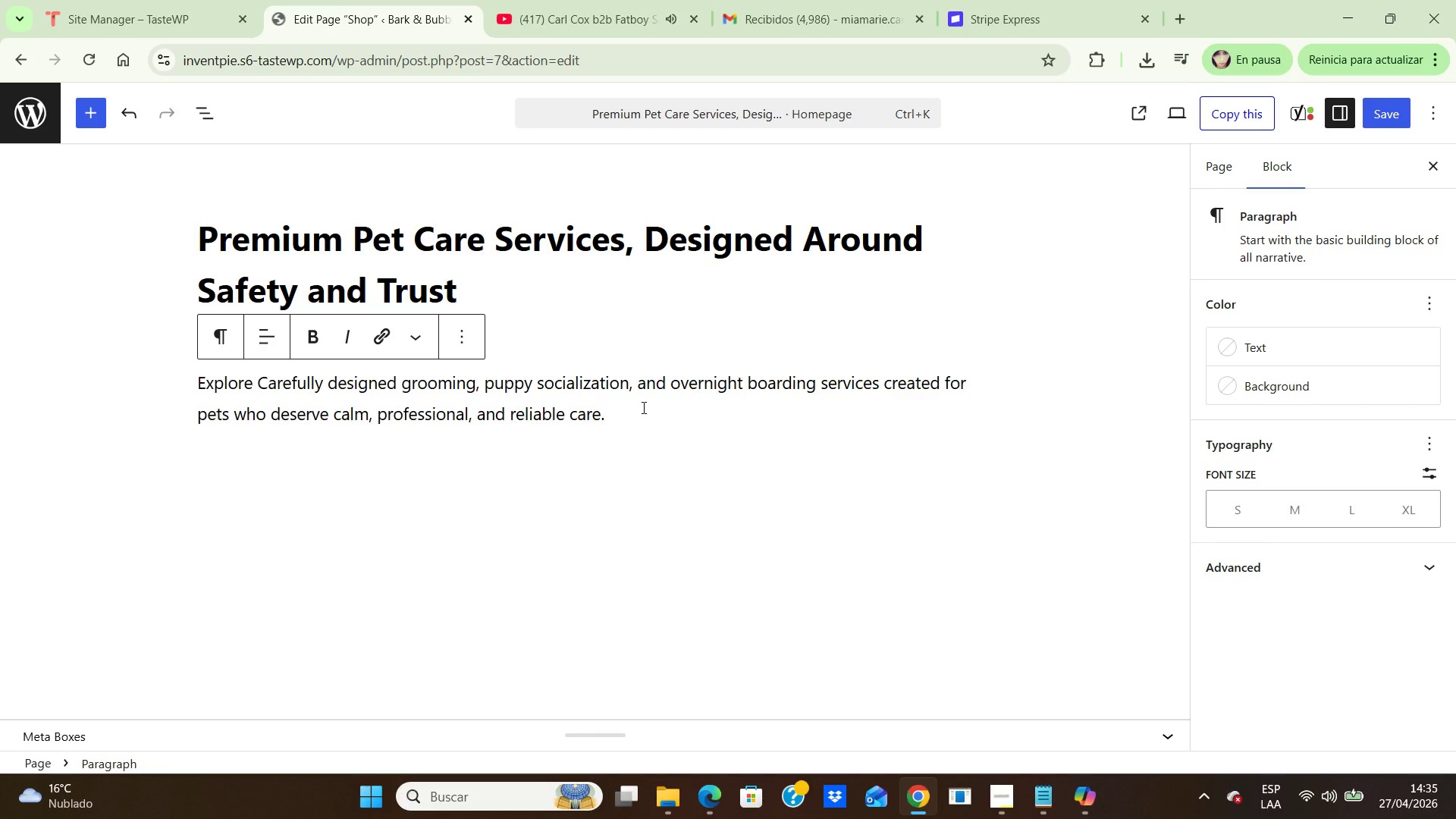 
left_click([1384, 109])
 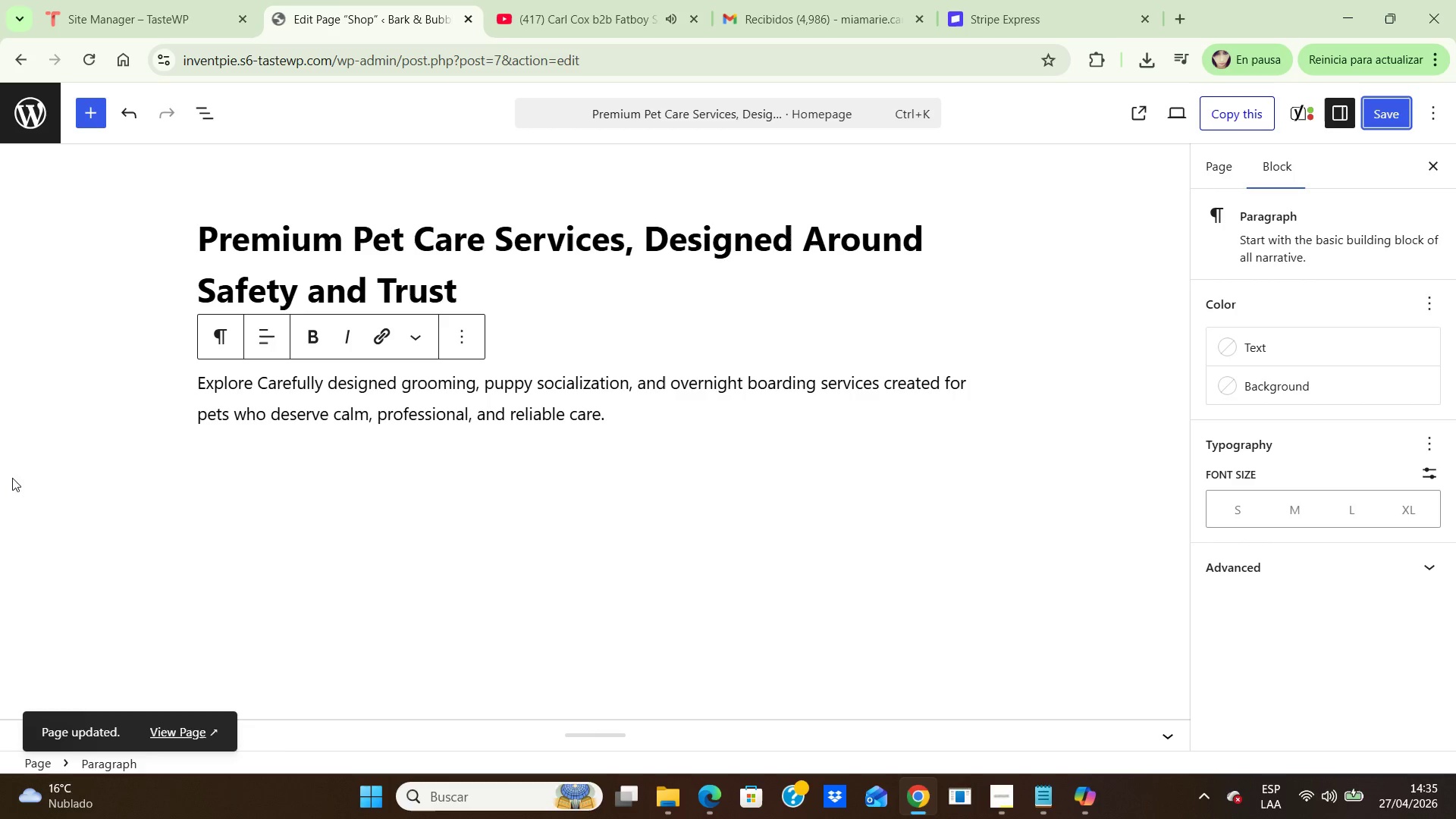 
wait(6.22)
 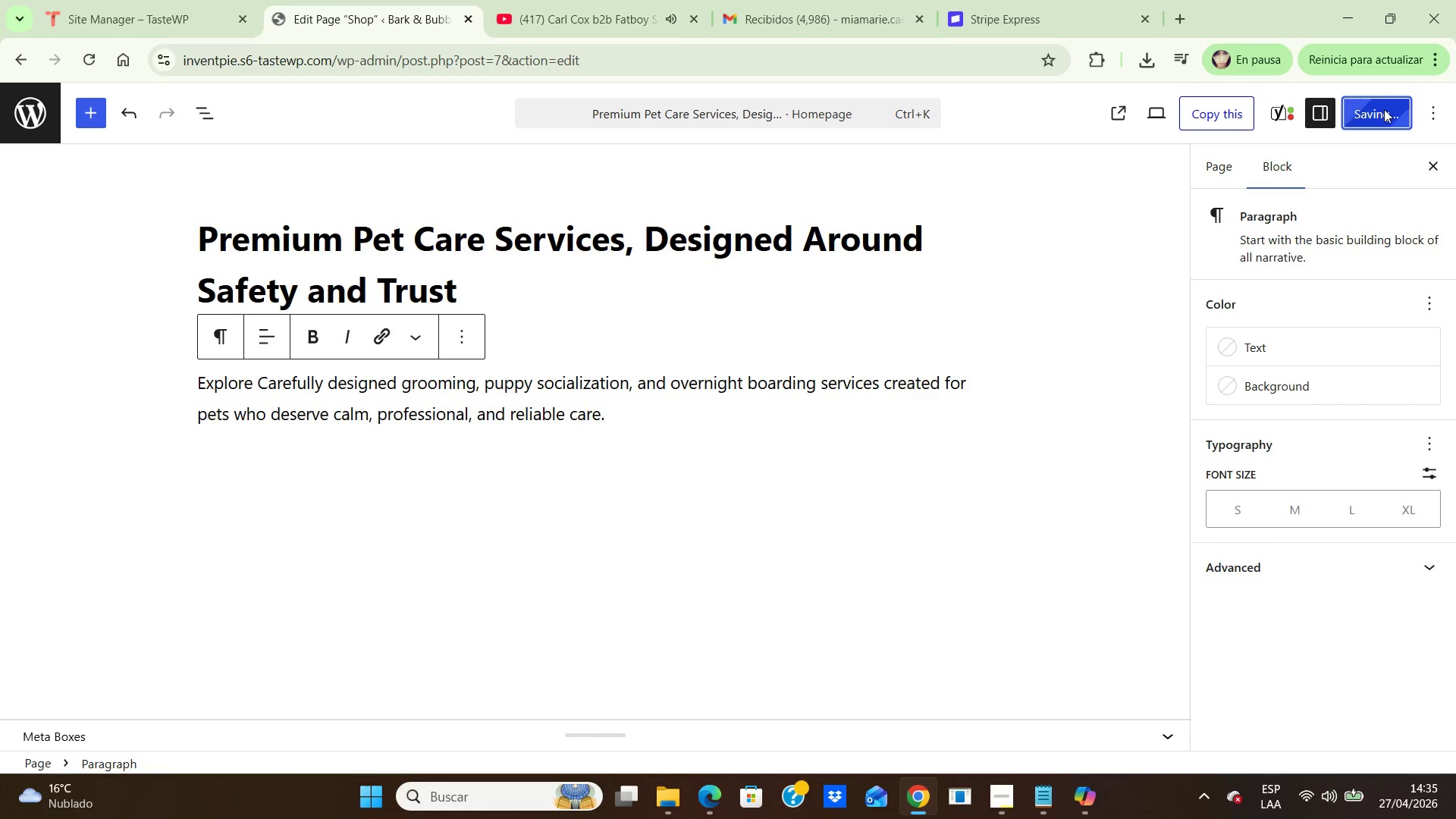 
left_click([32, 116])
 